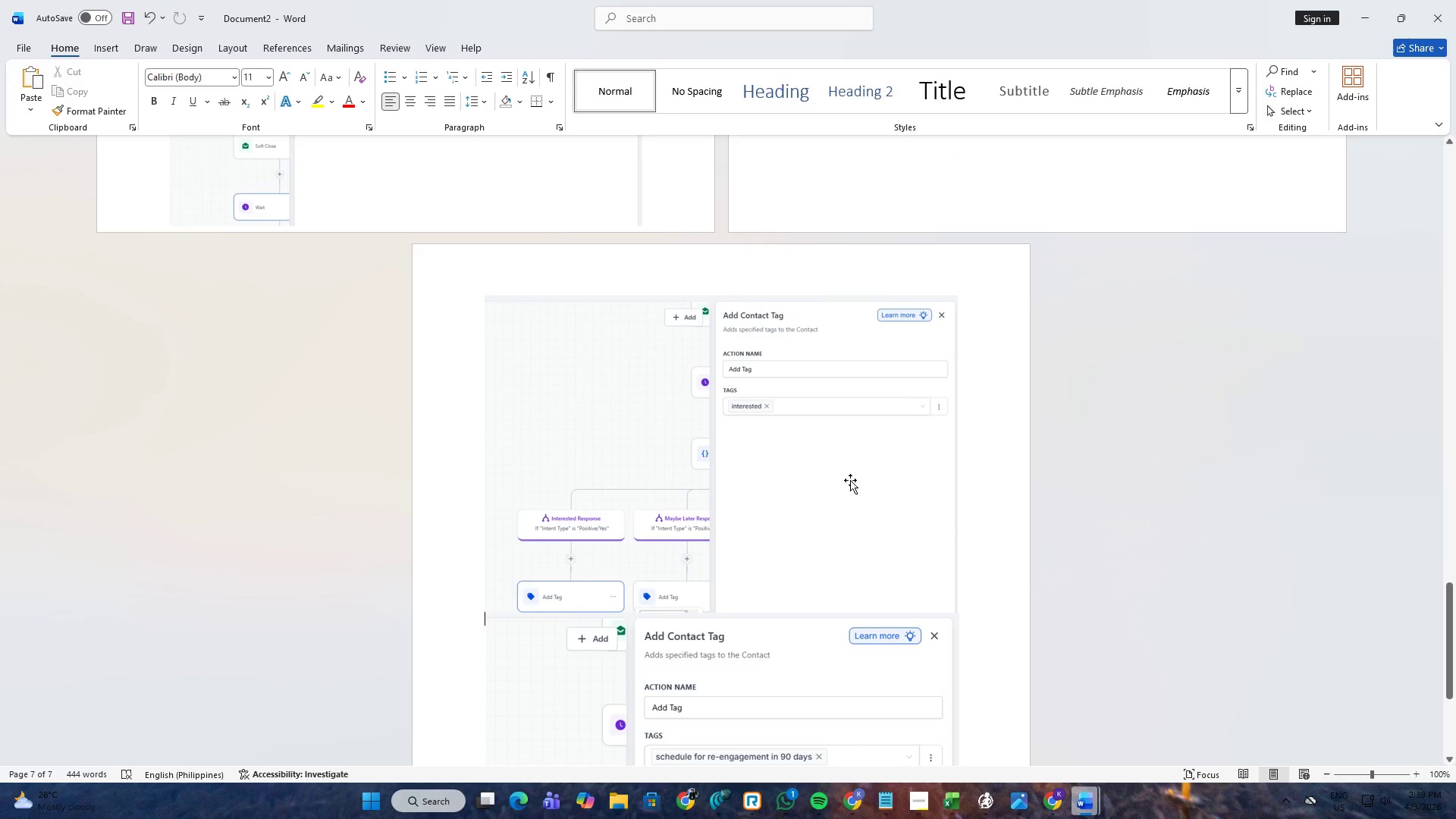 
left_click([850, 480])
 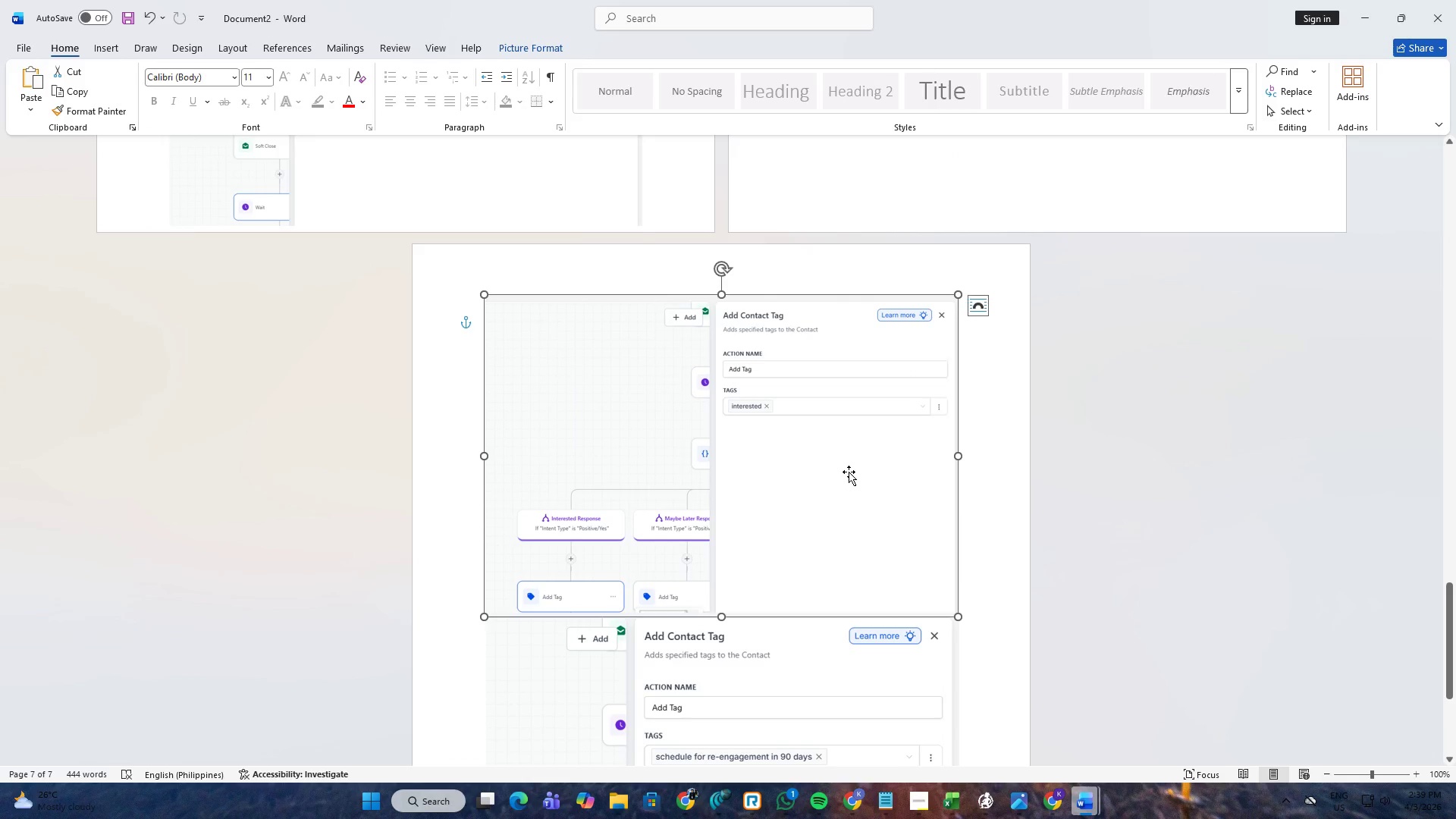 
left_click_drag(start_coordinate=[849, 472], to_coordinate=[849, 444])
 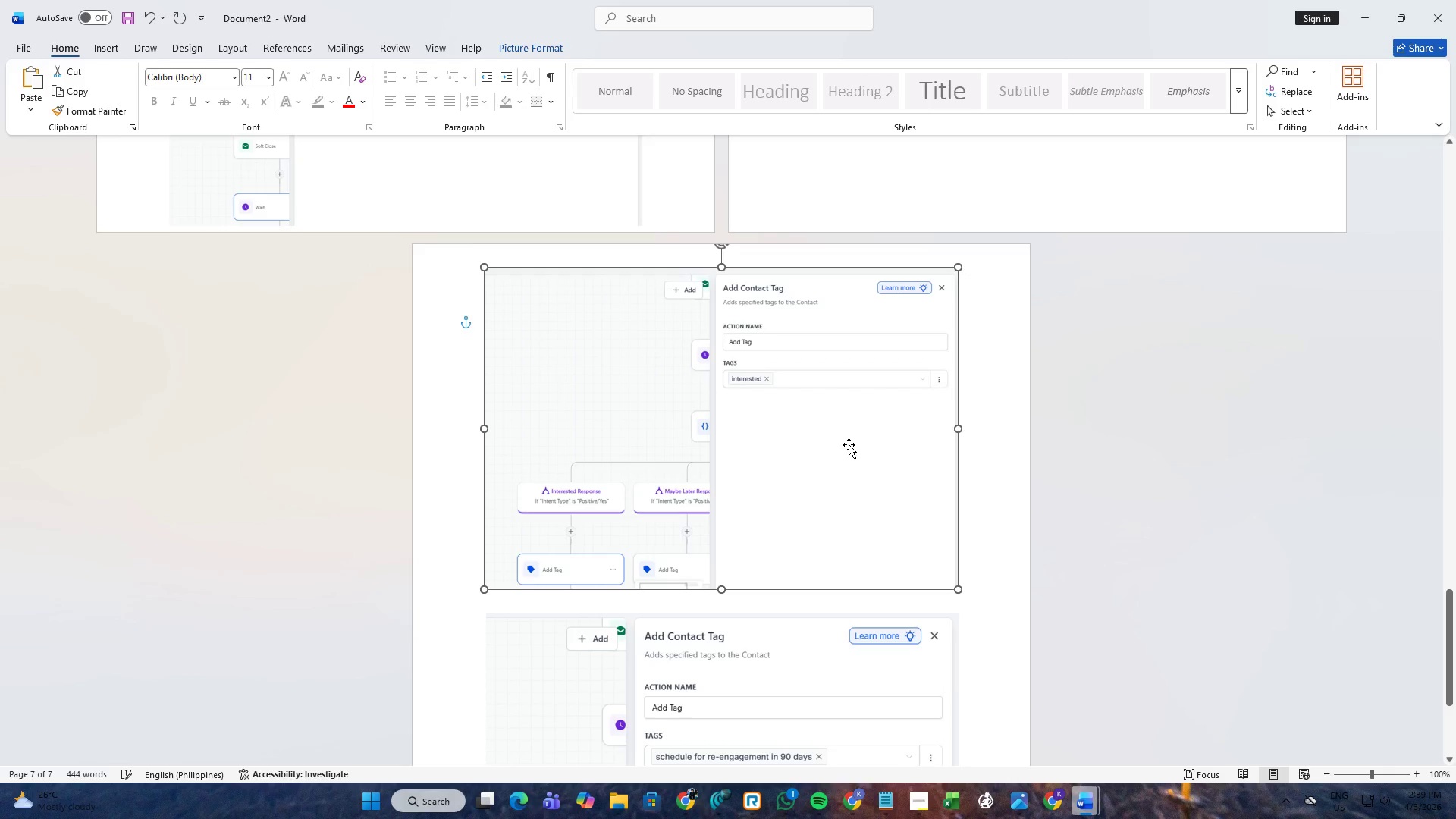 
scroll: coordinate [778, 566], scroll_direction: down, amount: 7.0
 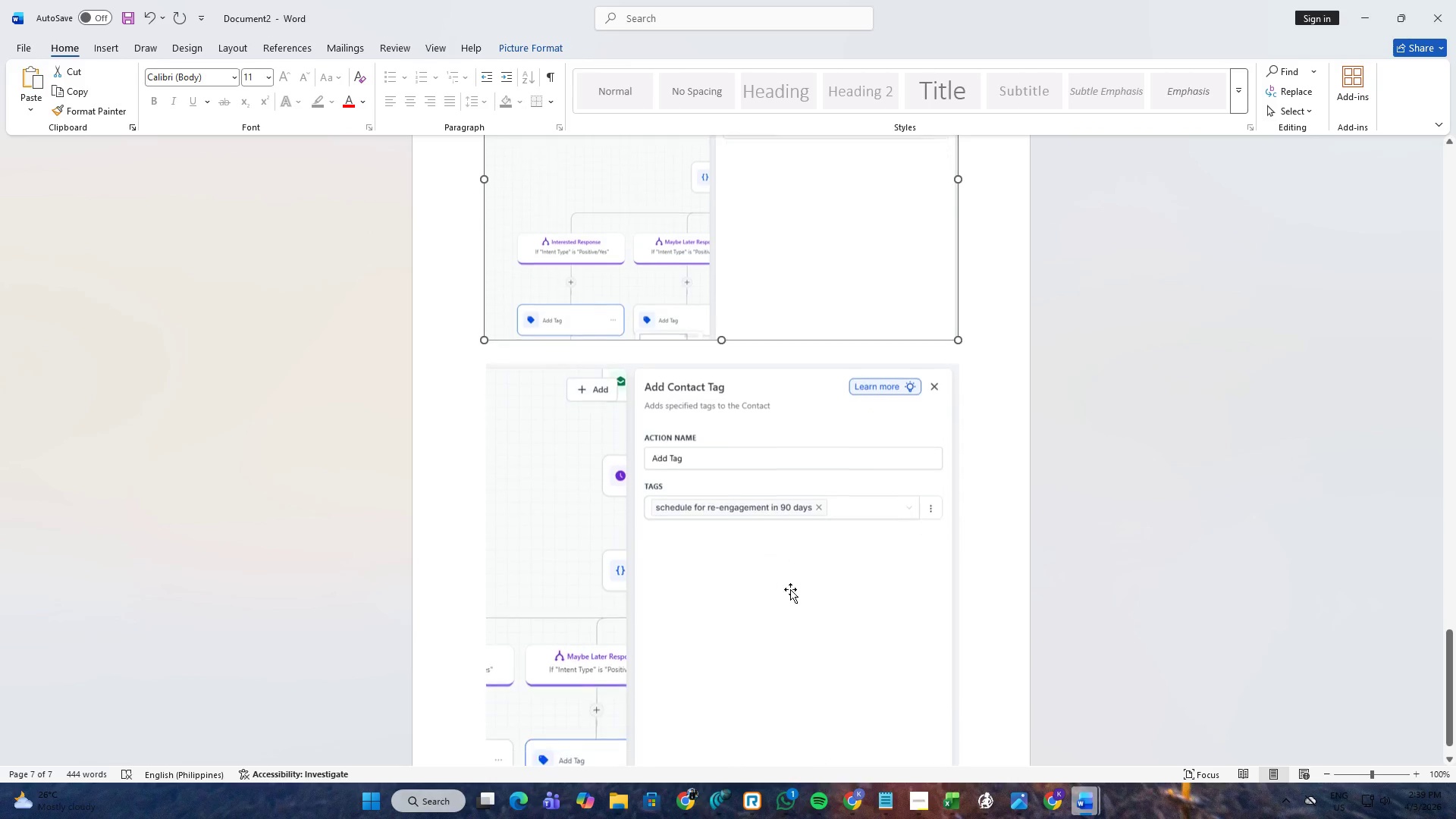 
left_click([790, 589])
 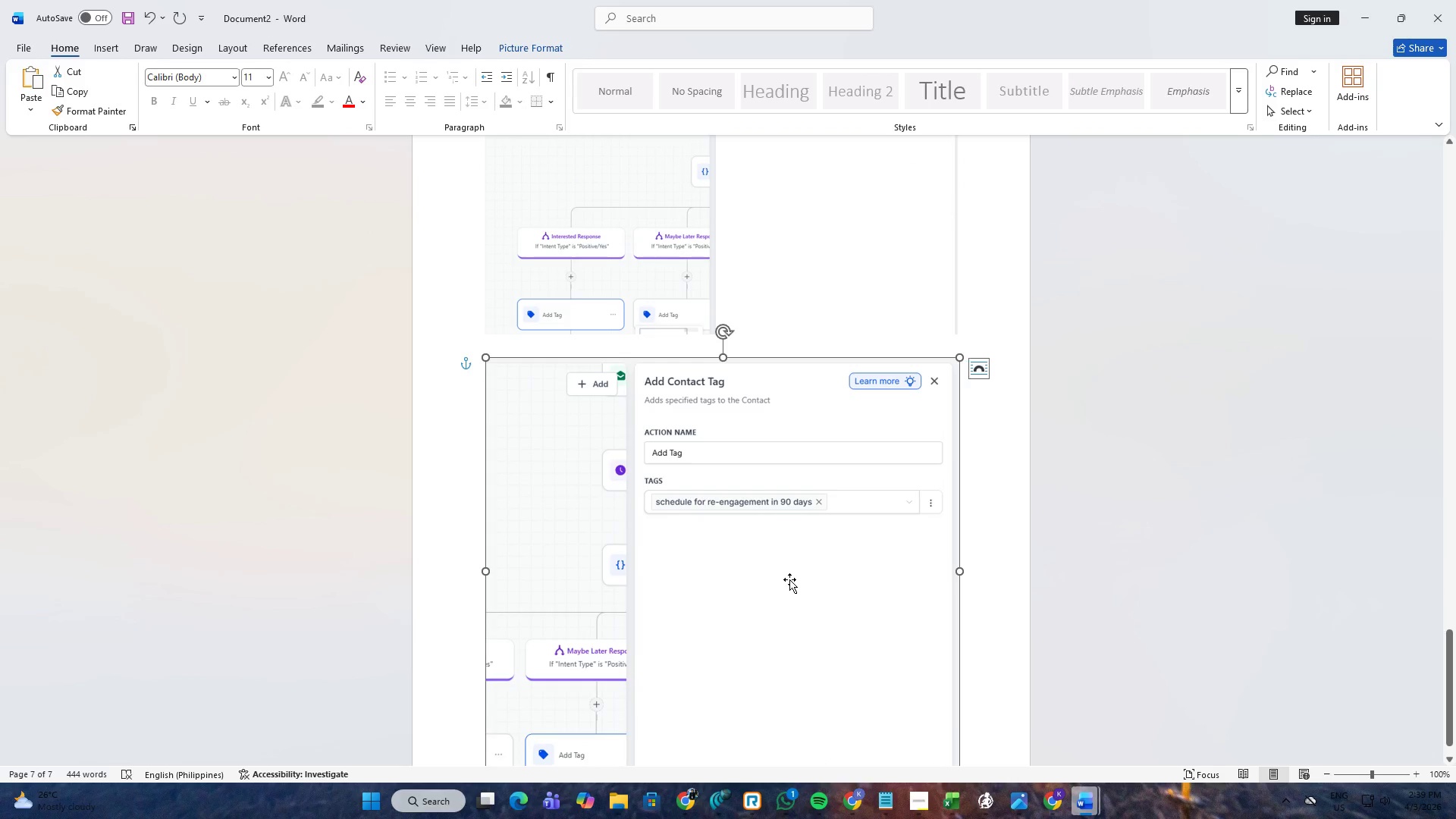 
scroll: coordinate [790, 566], scroll_direction: down, amount: 3.0
 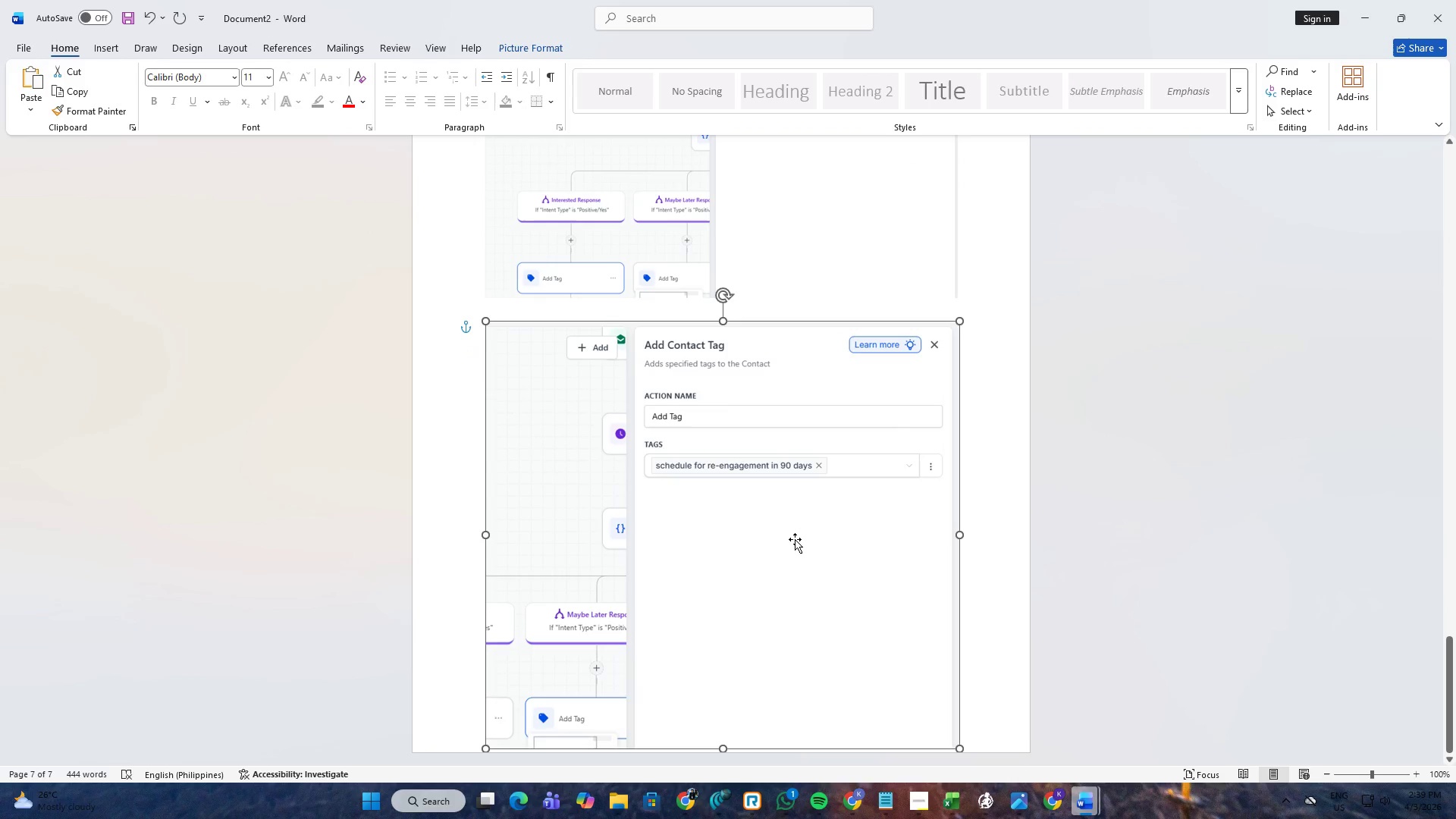 
left_click_drag(start_coordinate=[795, 538], to_coordinate=[779, 538])
 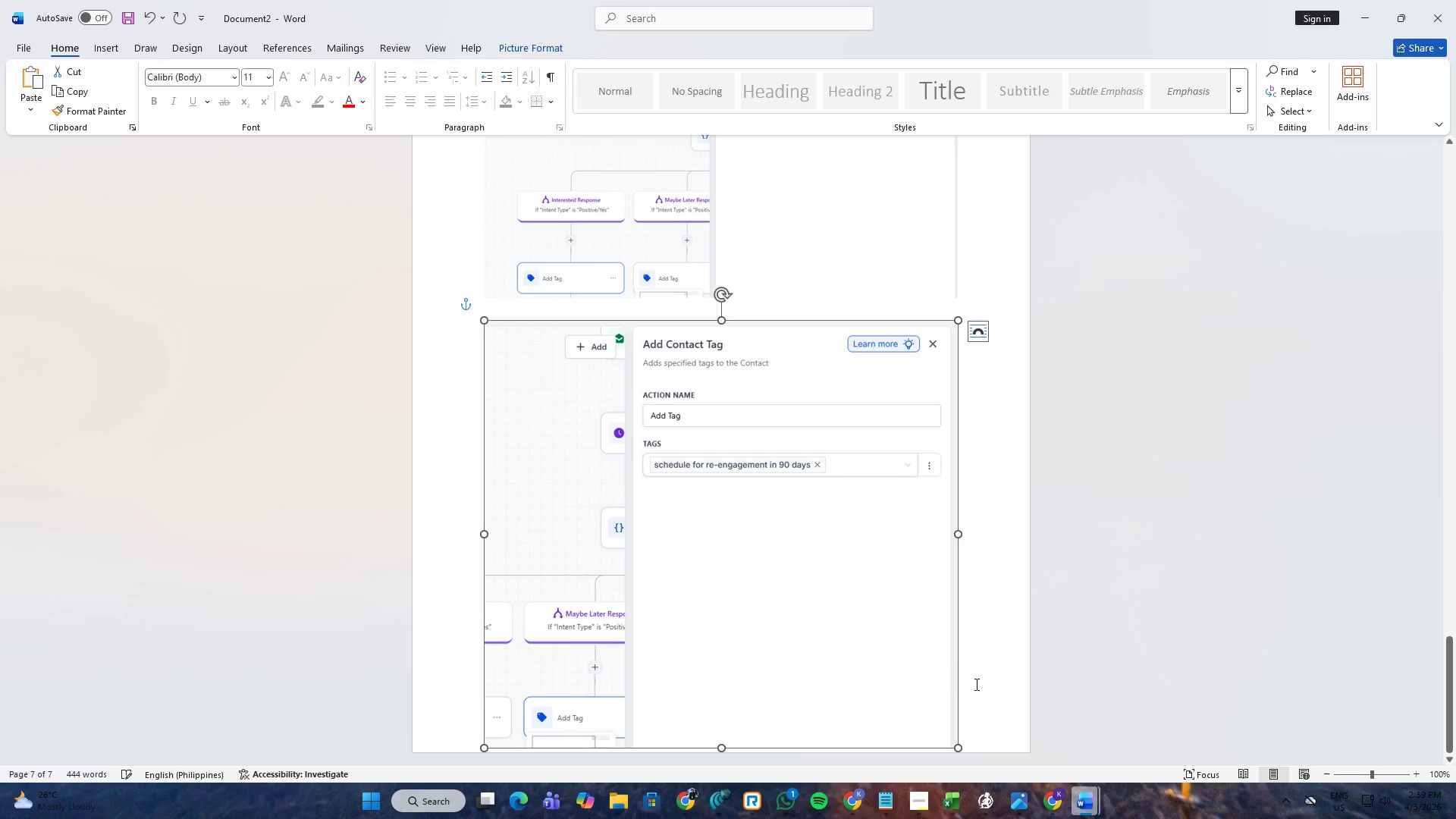 
left_click([986, 688])
 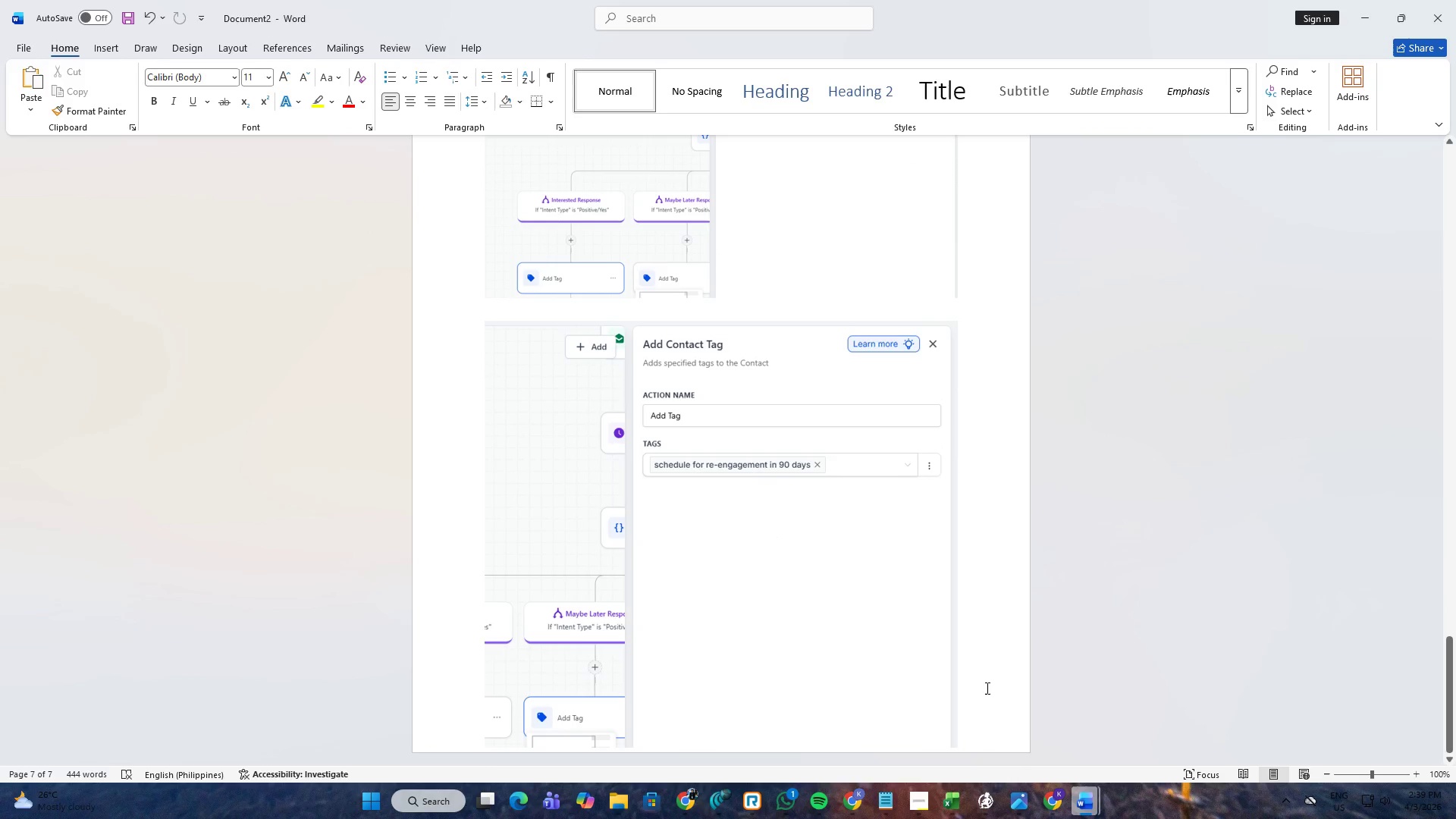 
hold_key(key=NumpadEnter, duration=0.73)
 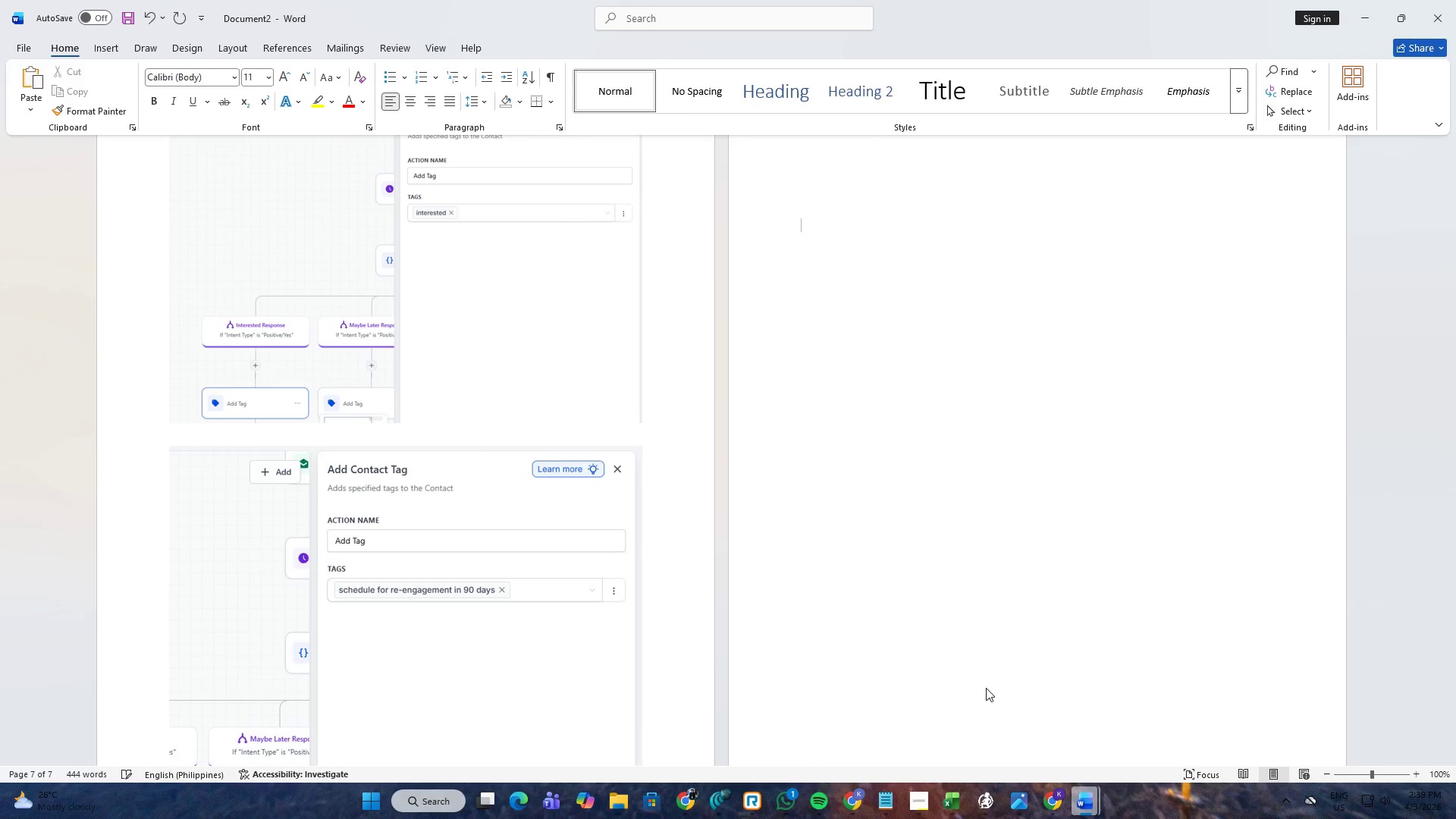 
scroll: coordinate [986, 688], scroll_direction: up, amount: 7.0
 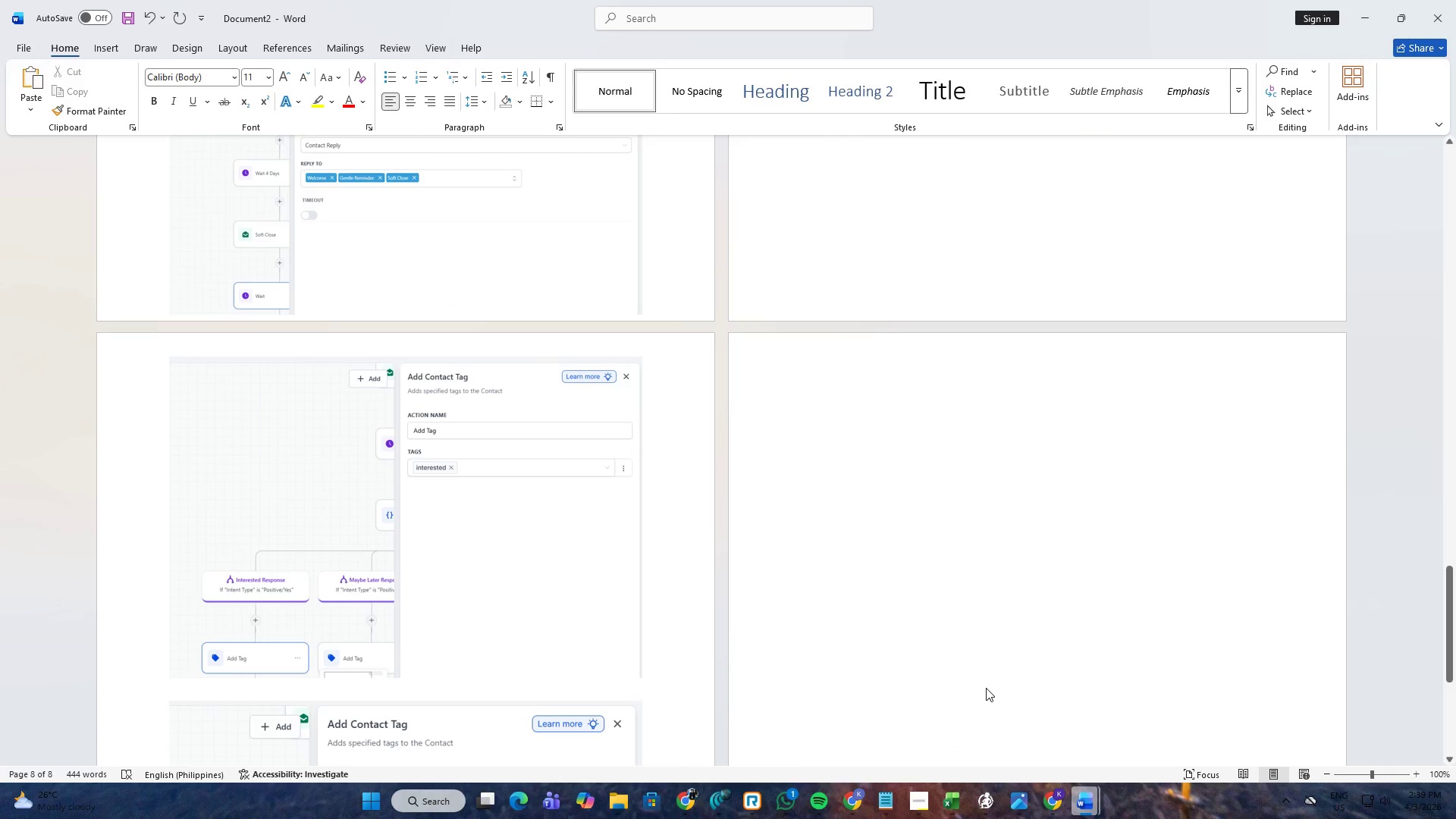 
key(Backspace)
 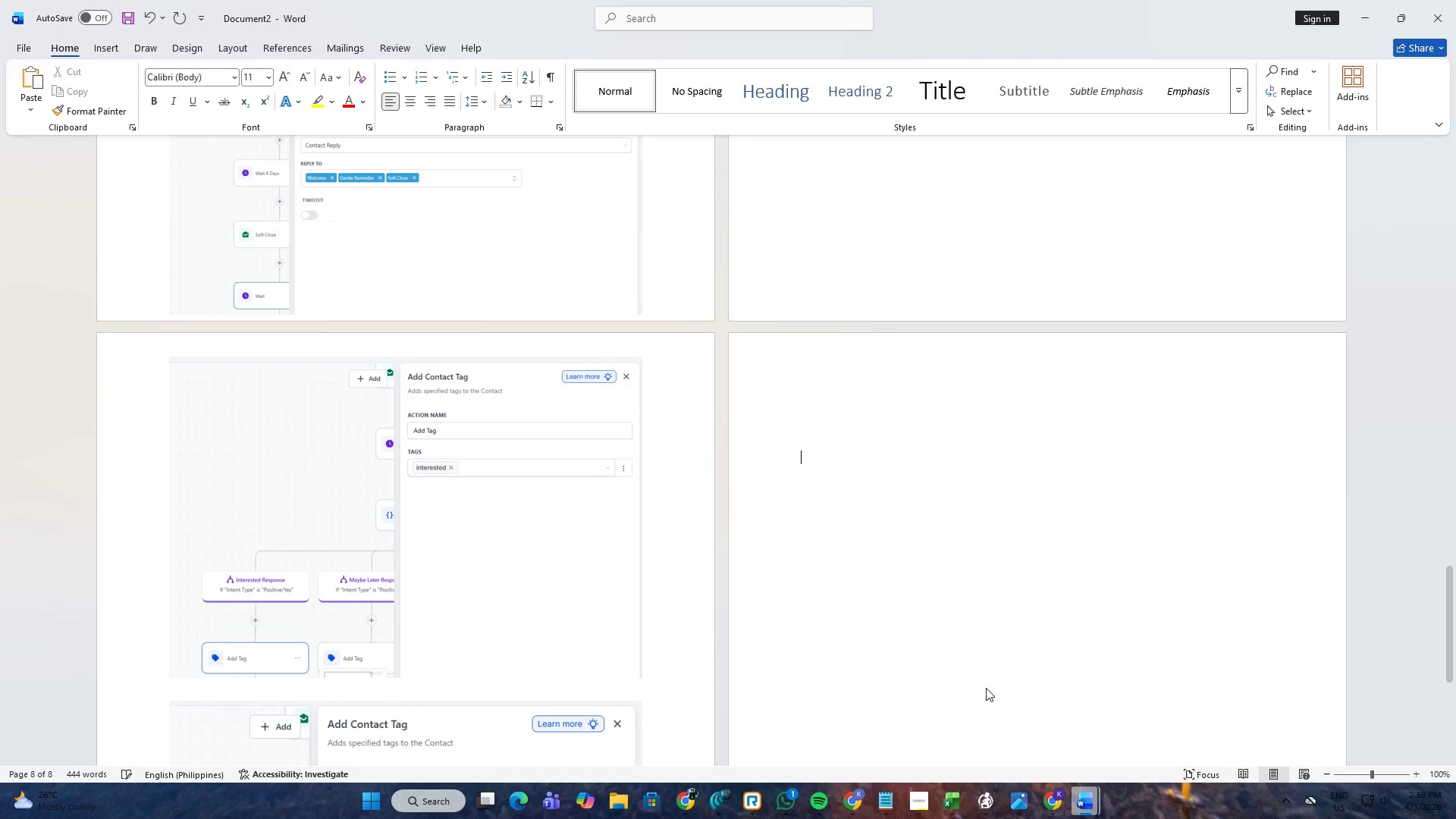 
key(Backspace)
 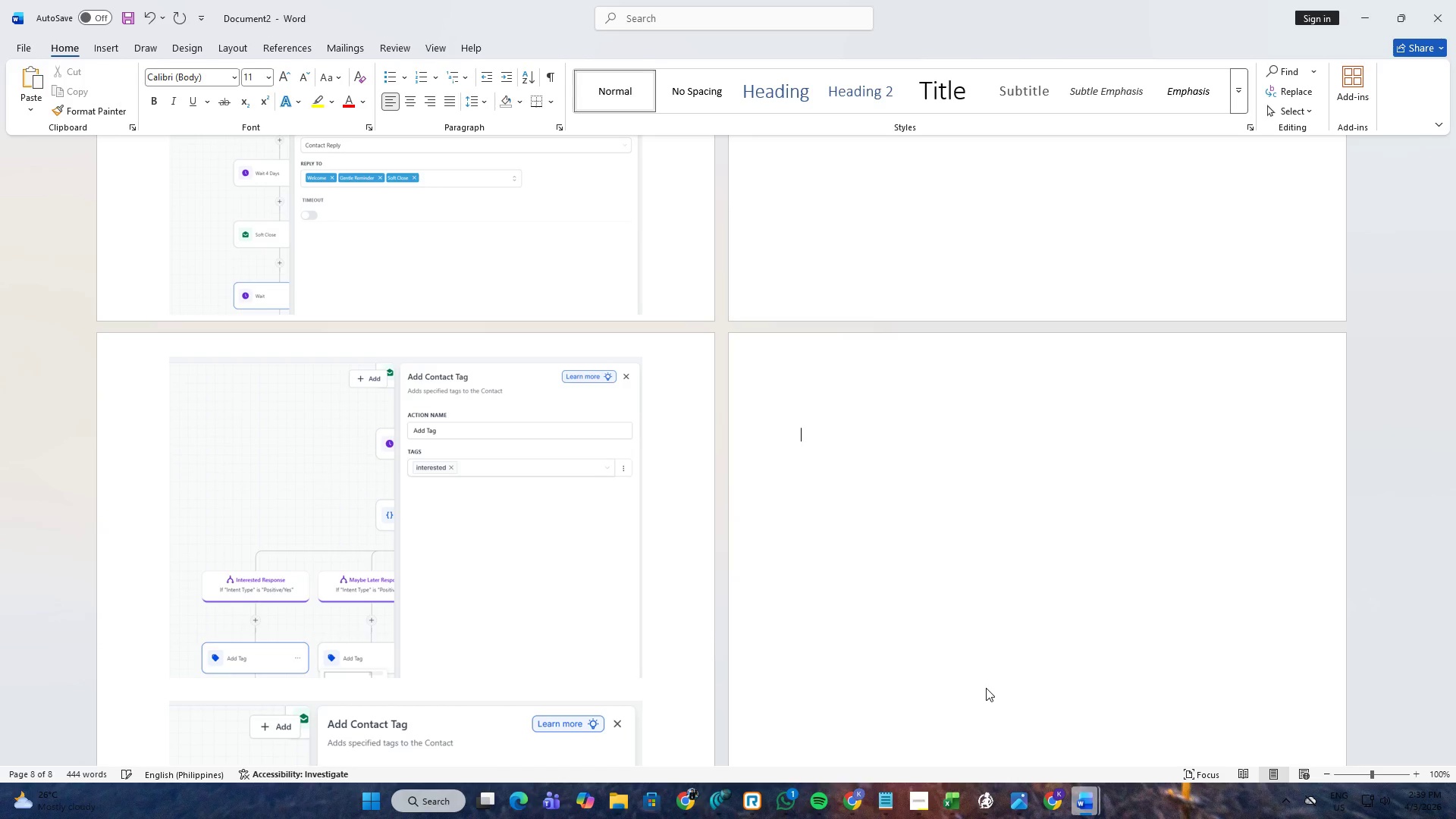 
key(Backspace)
 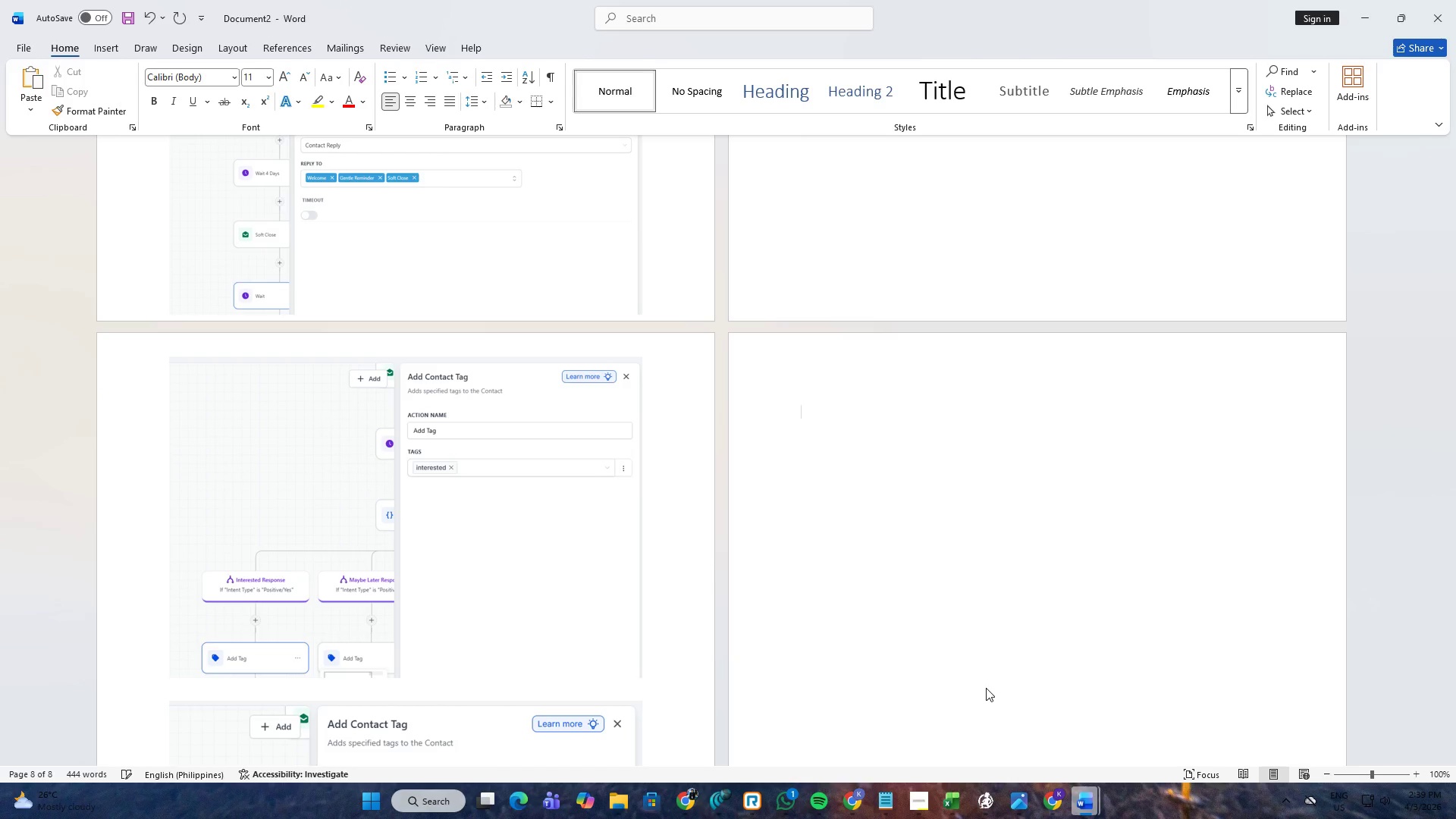 
key(Alt+AltLeft)
 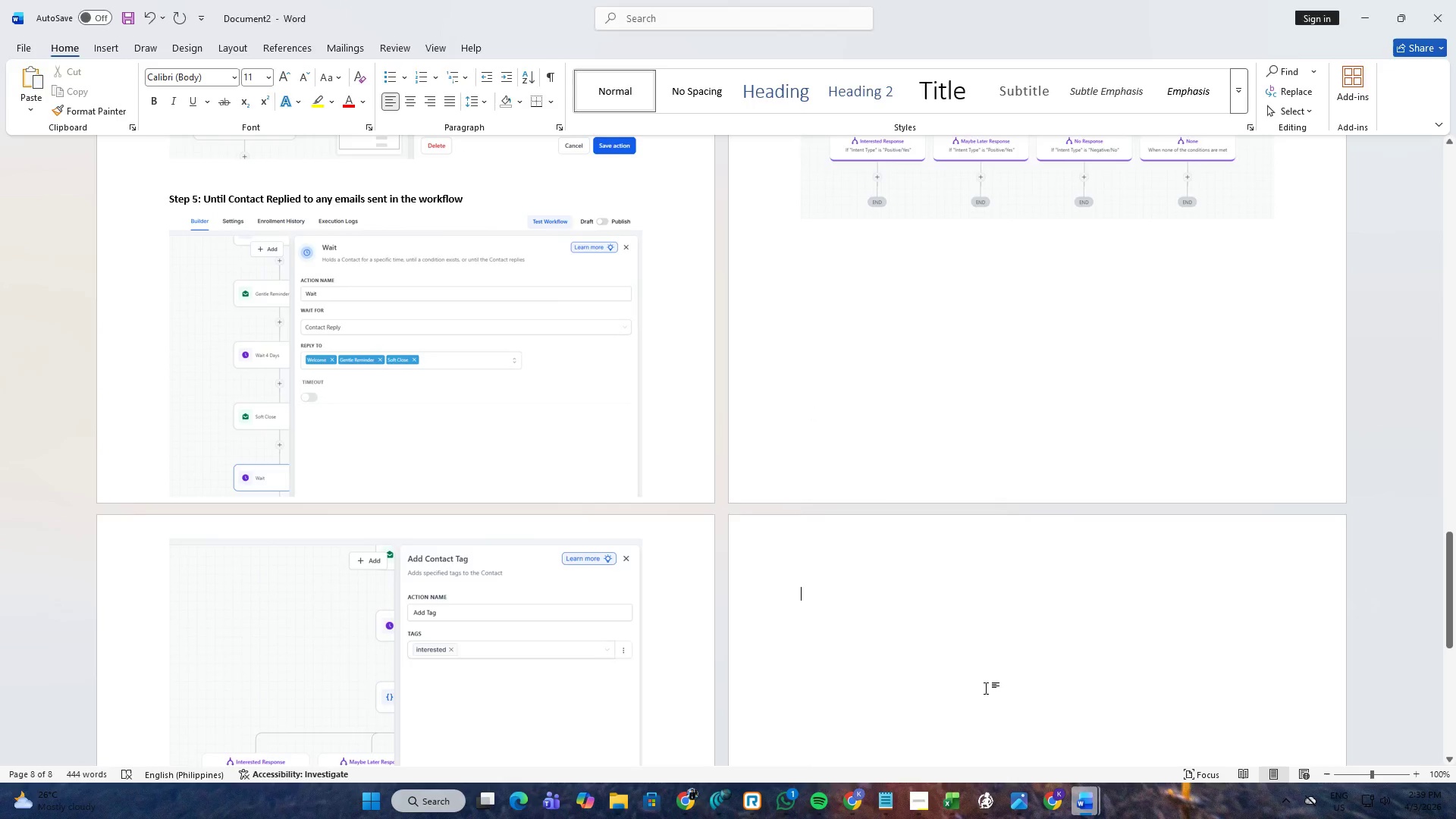 
scroll: coordinate [986, 688], scroll_direction: up, amount: 5.0
 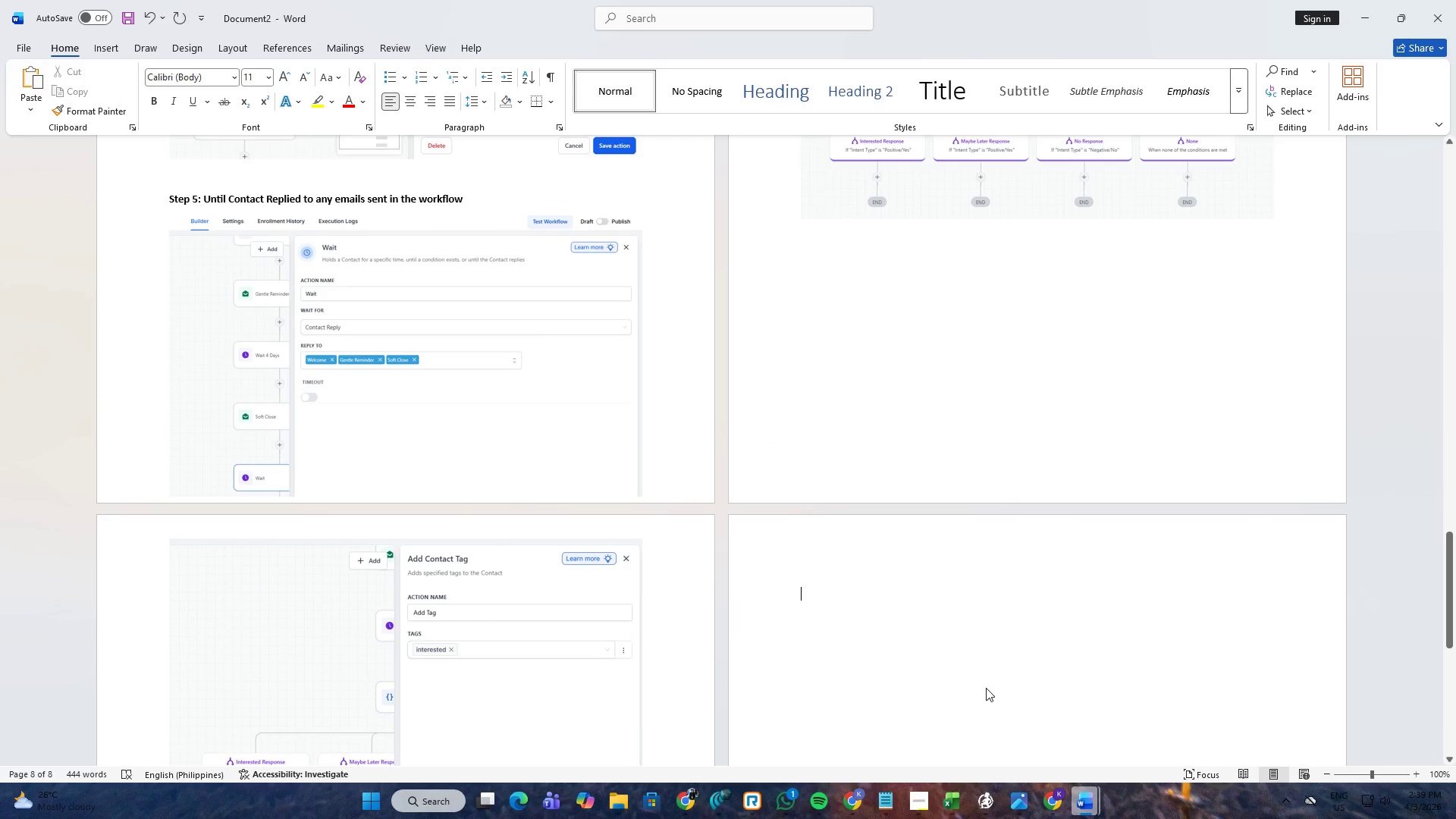 
key(Alt+Tab)
 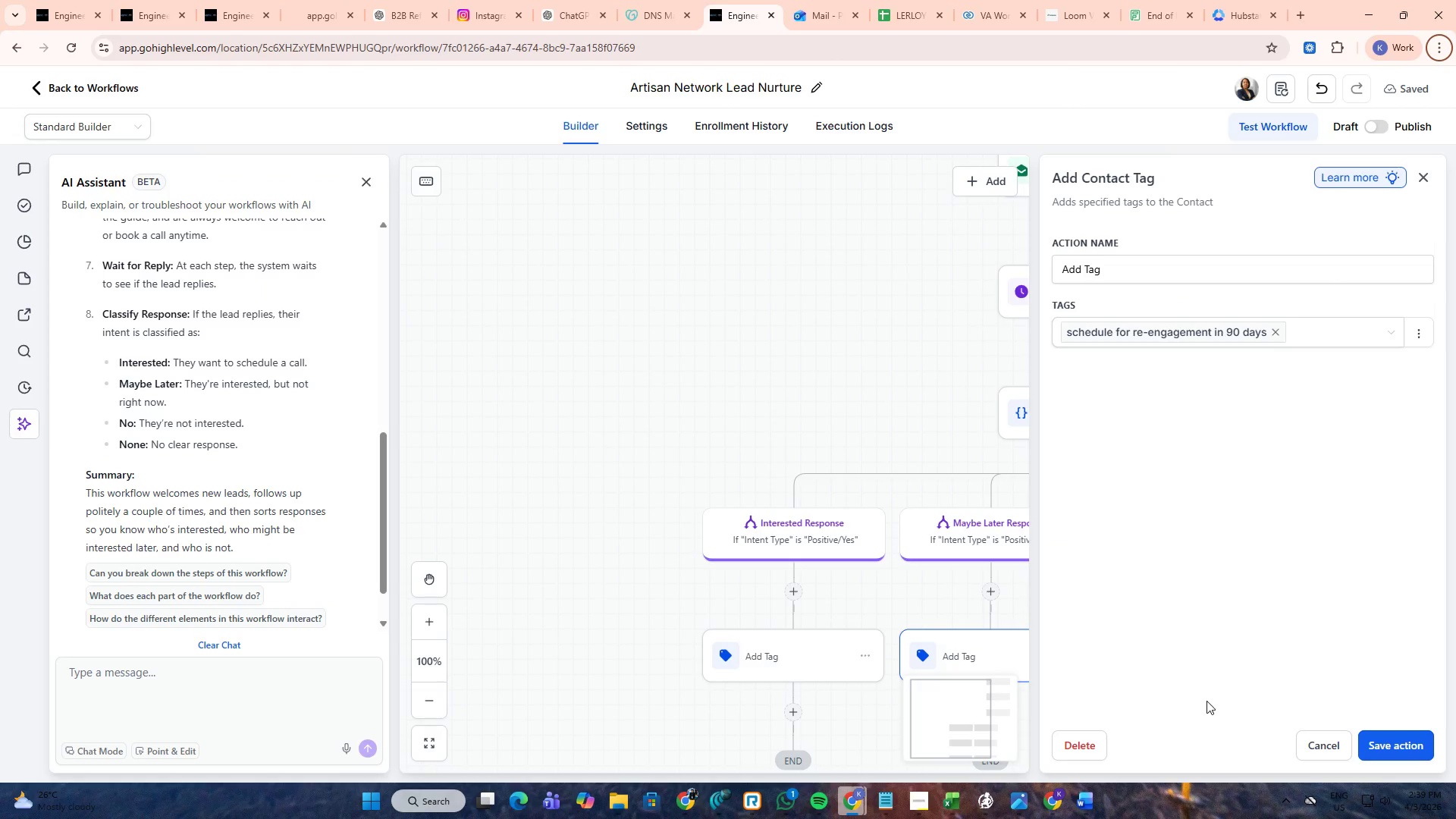 
left_click([1329, 742])
 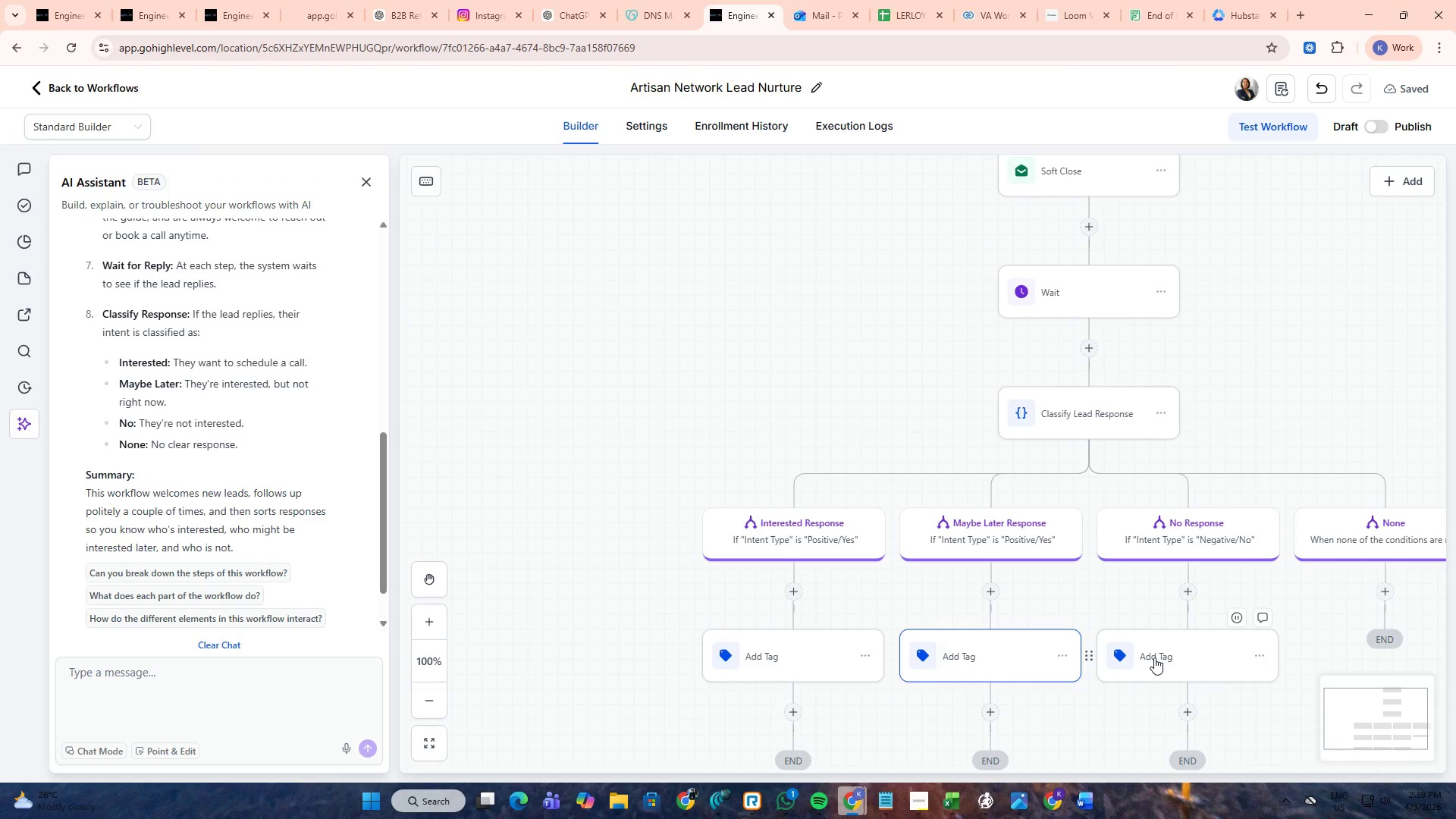 
left_click([1154, 657])
 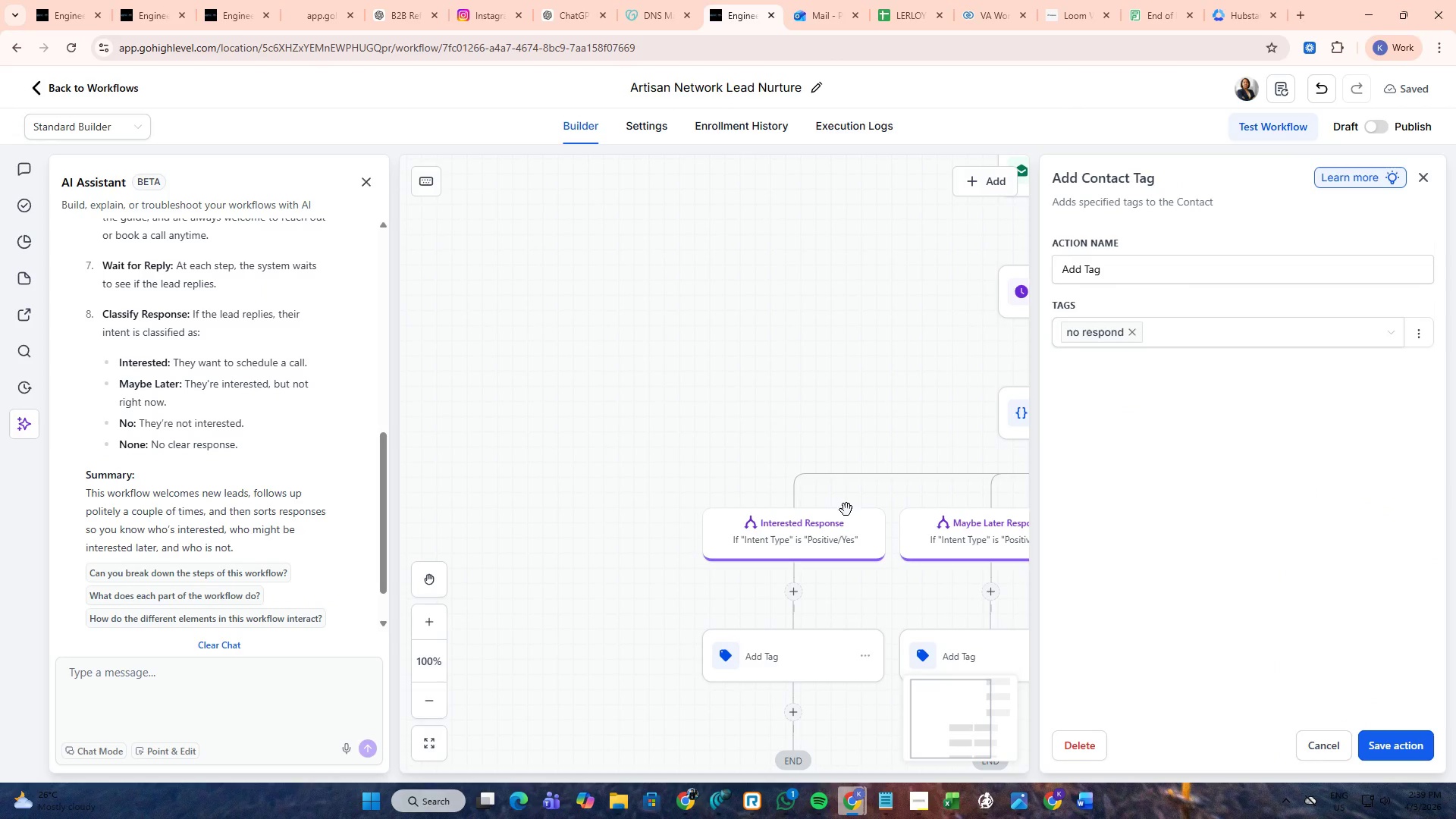 
wait(5.45)
 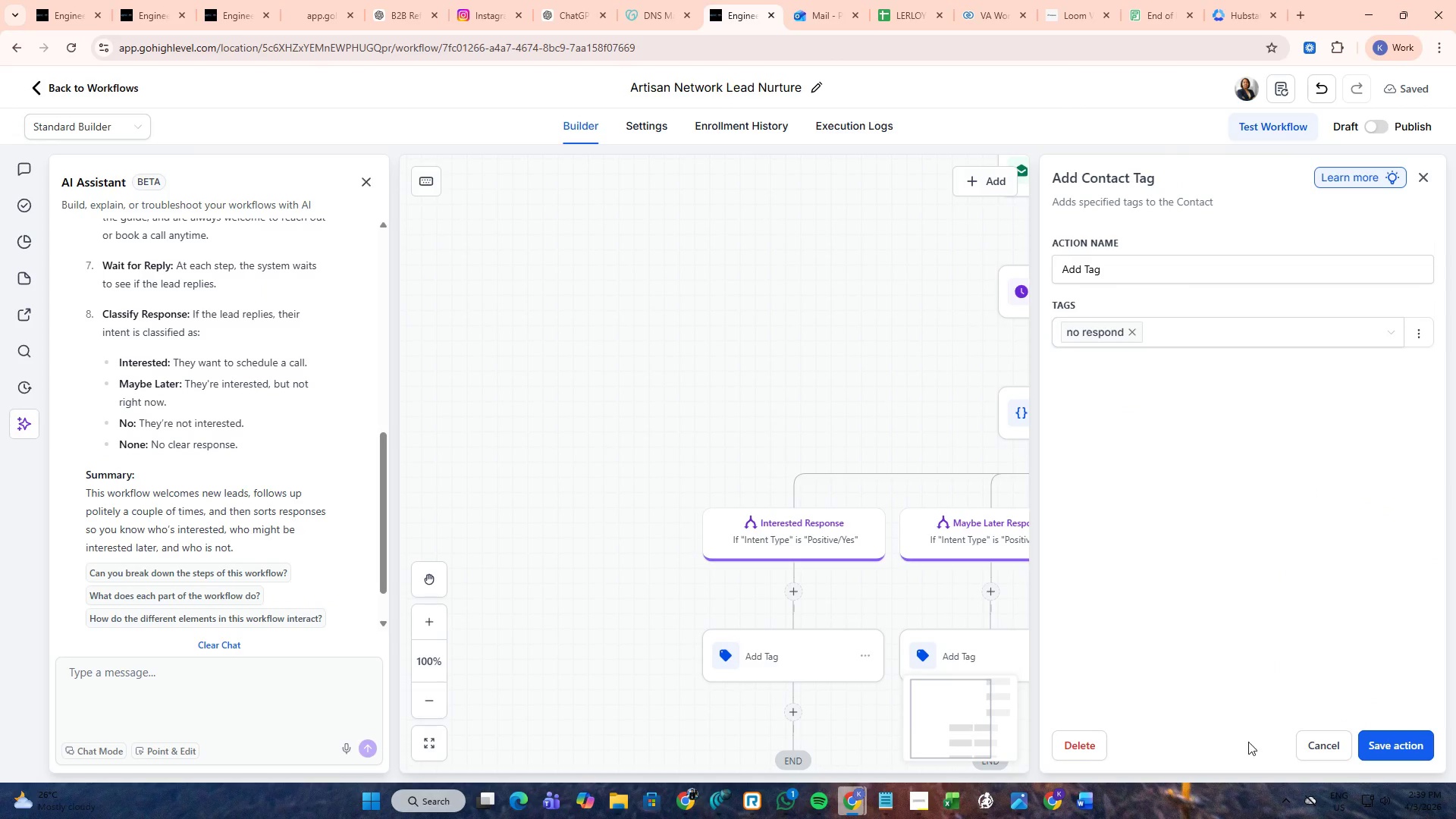 
left_click([359, 177])
 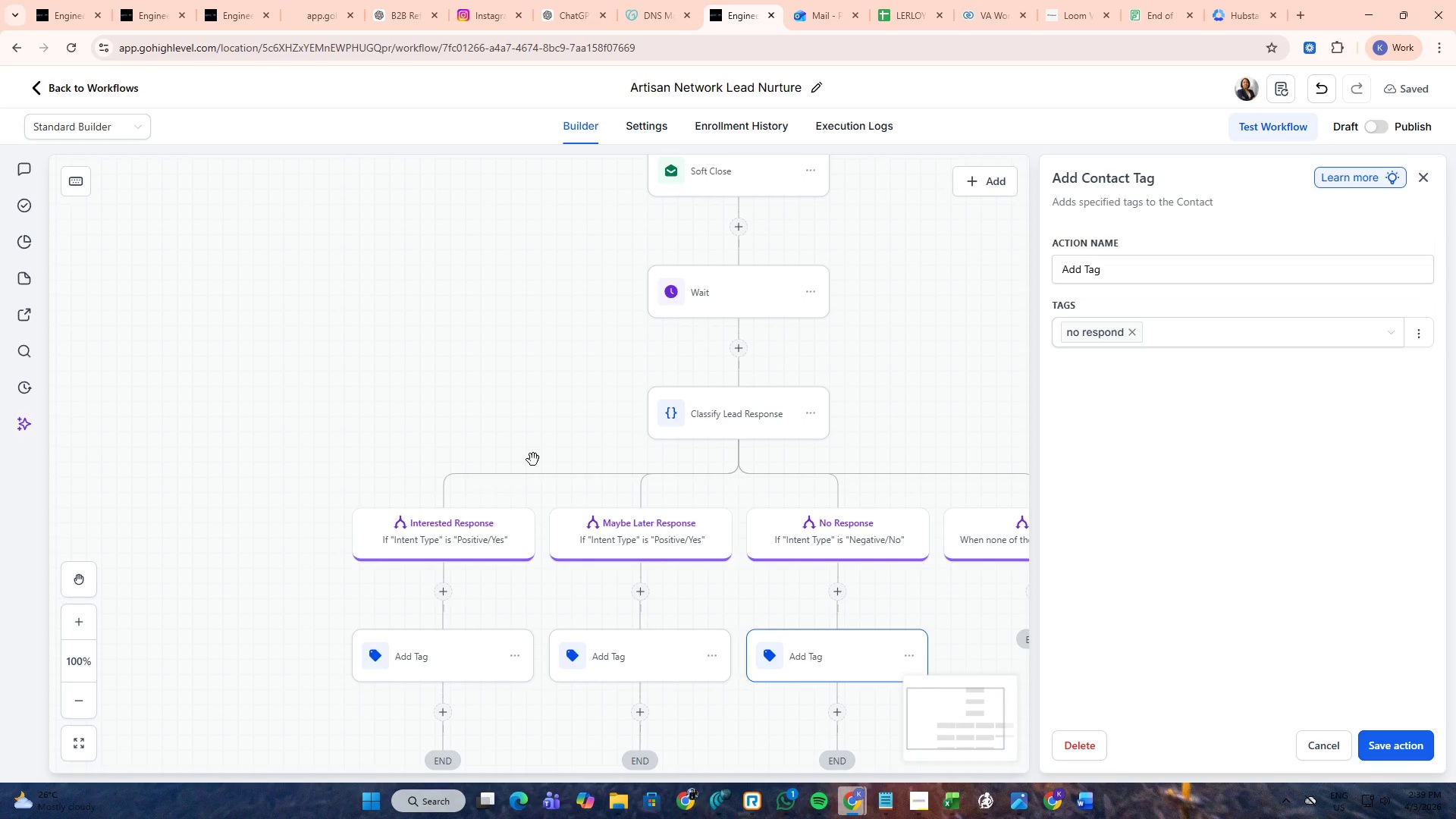 
key(PrintScreen)
 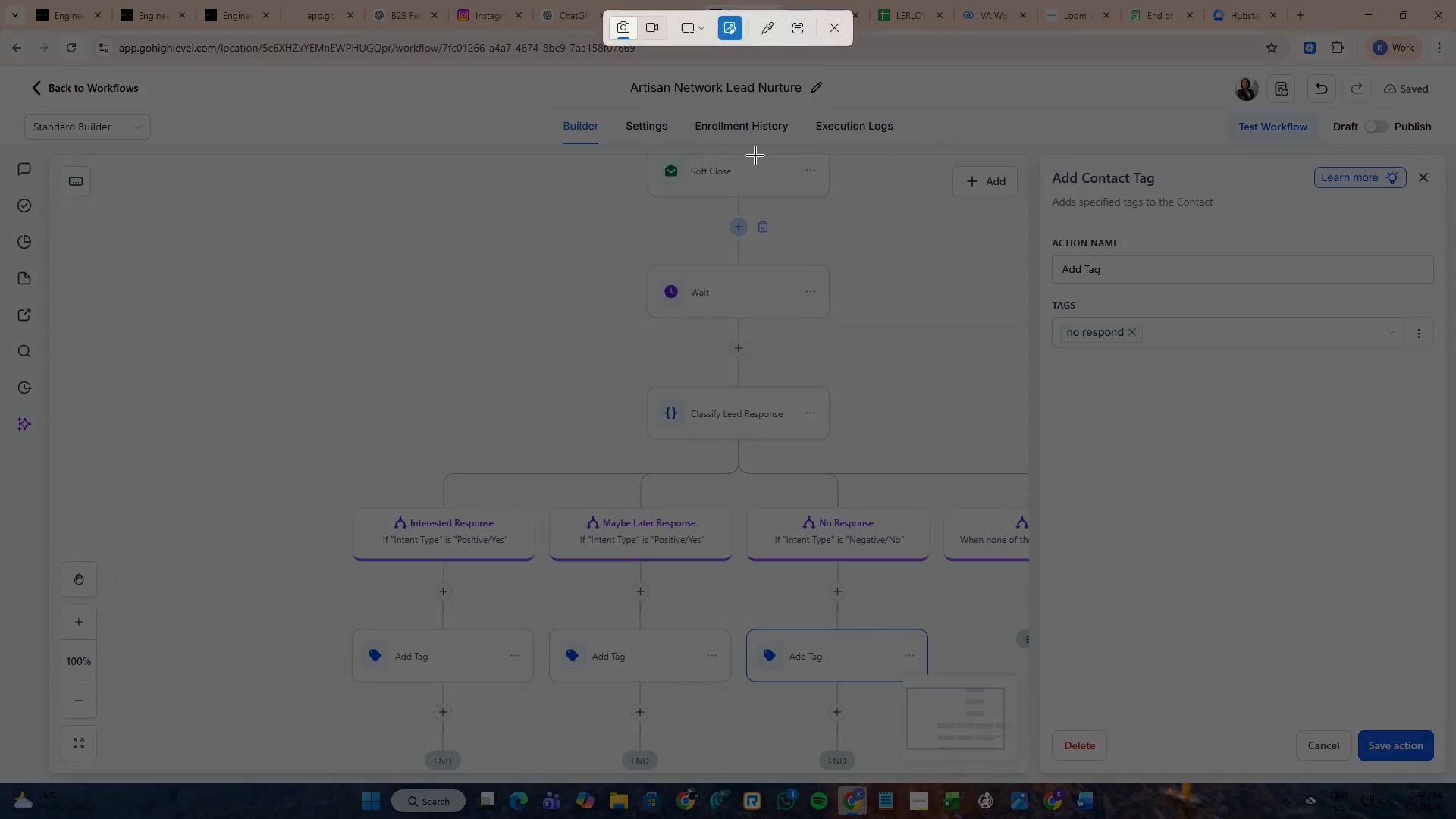 
left_click_drag(start_coordinate=[758, 152], to_coordinate=[1303, 699])
 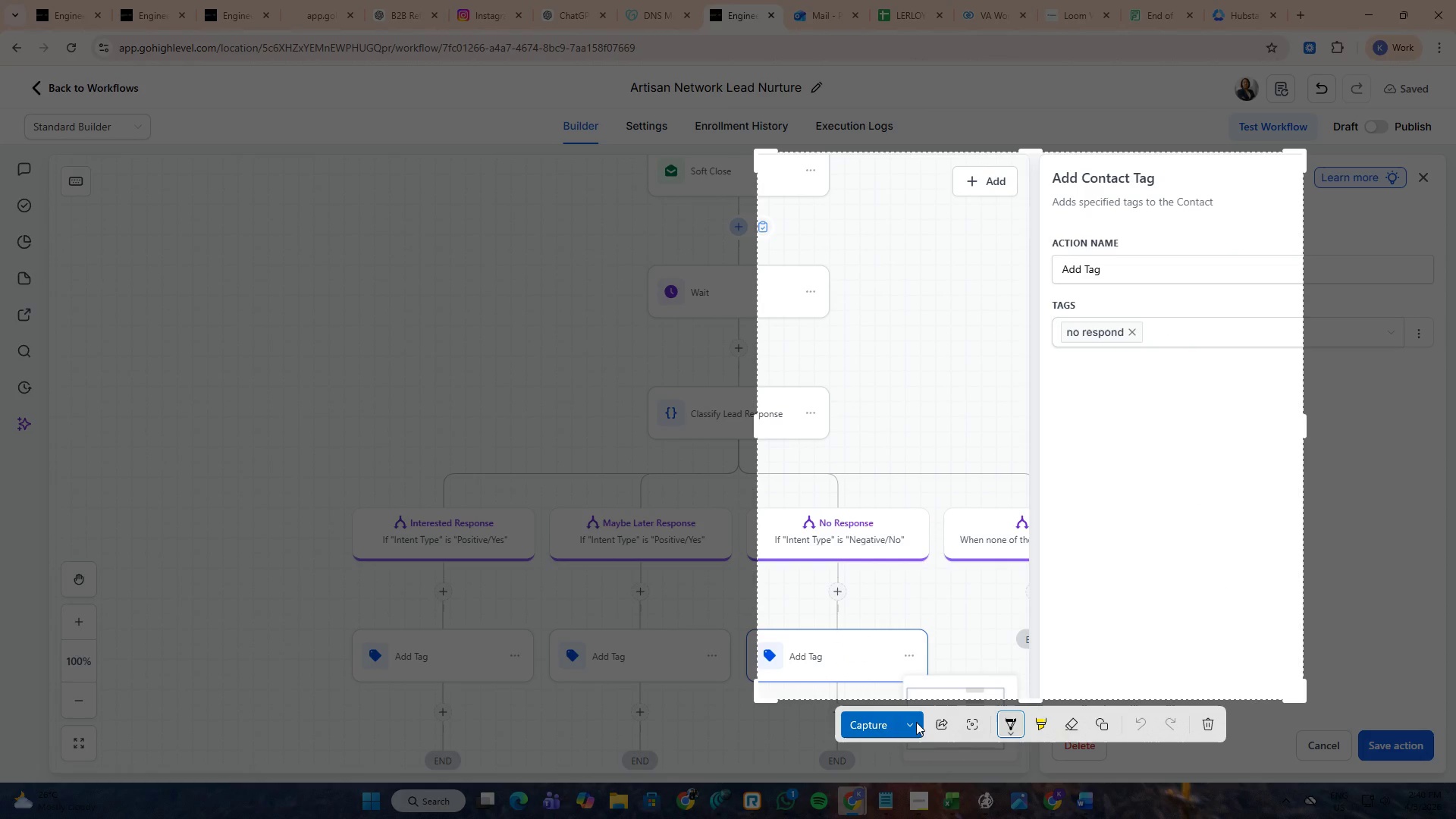 
left_click([908, 726])
 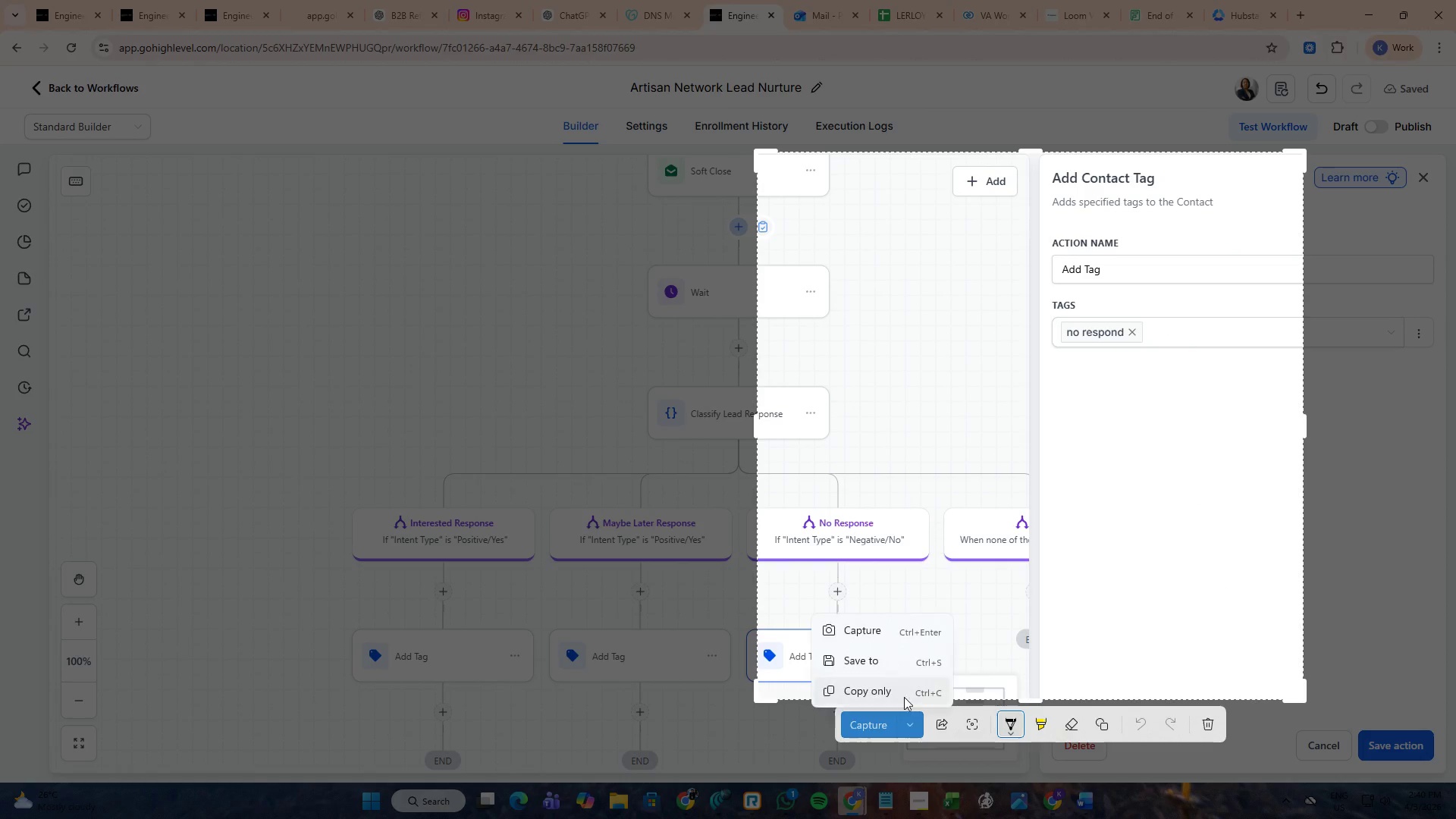 
left_click([903, 690])
 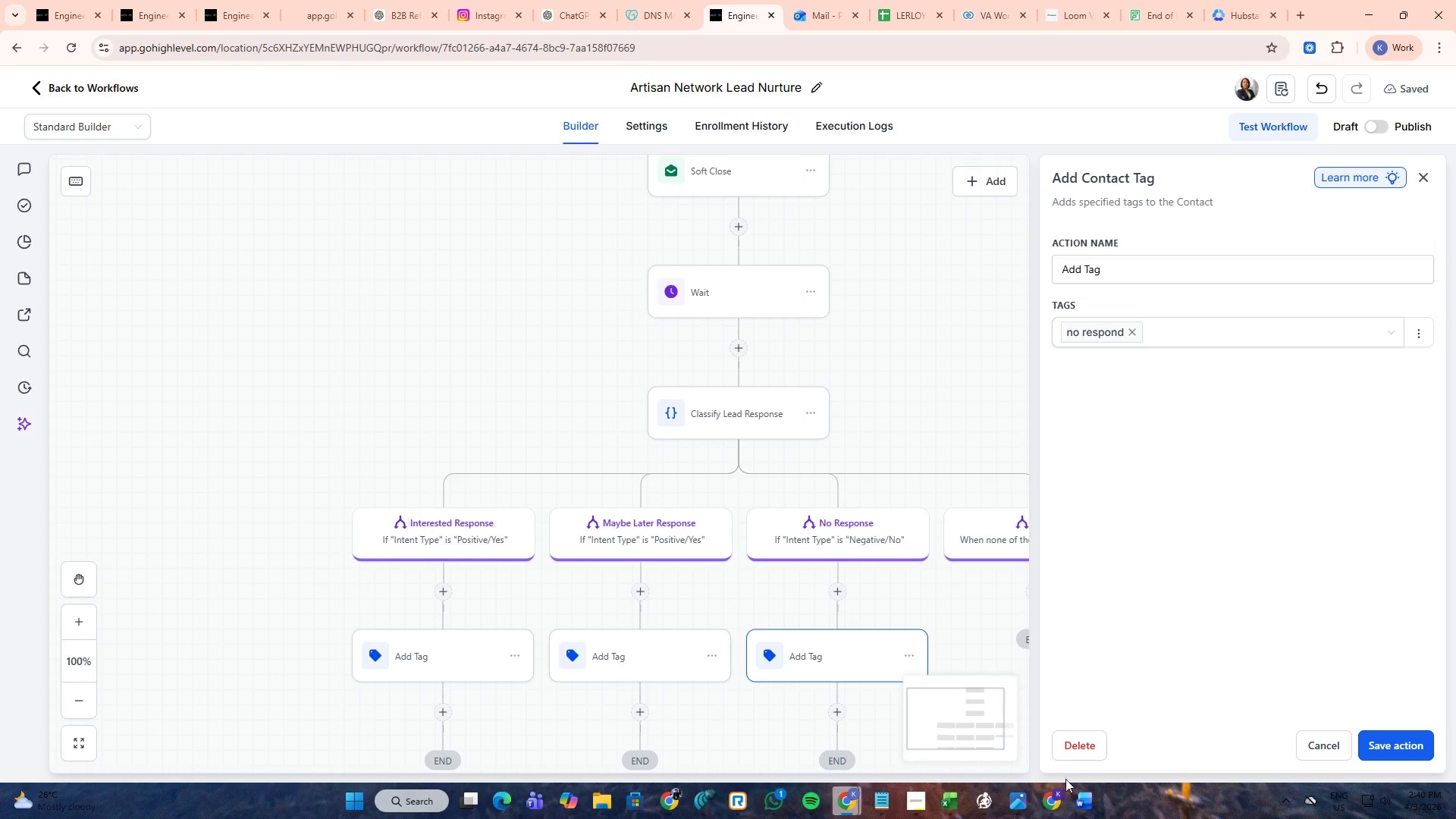 
left_click([1074, 800])
 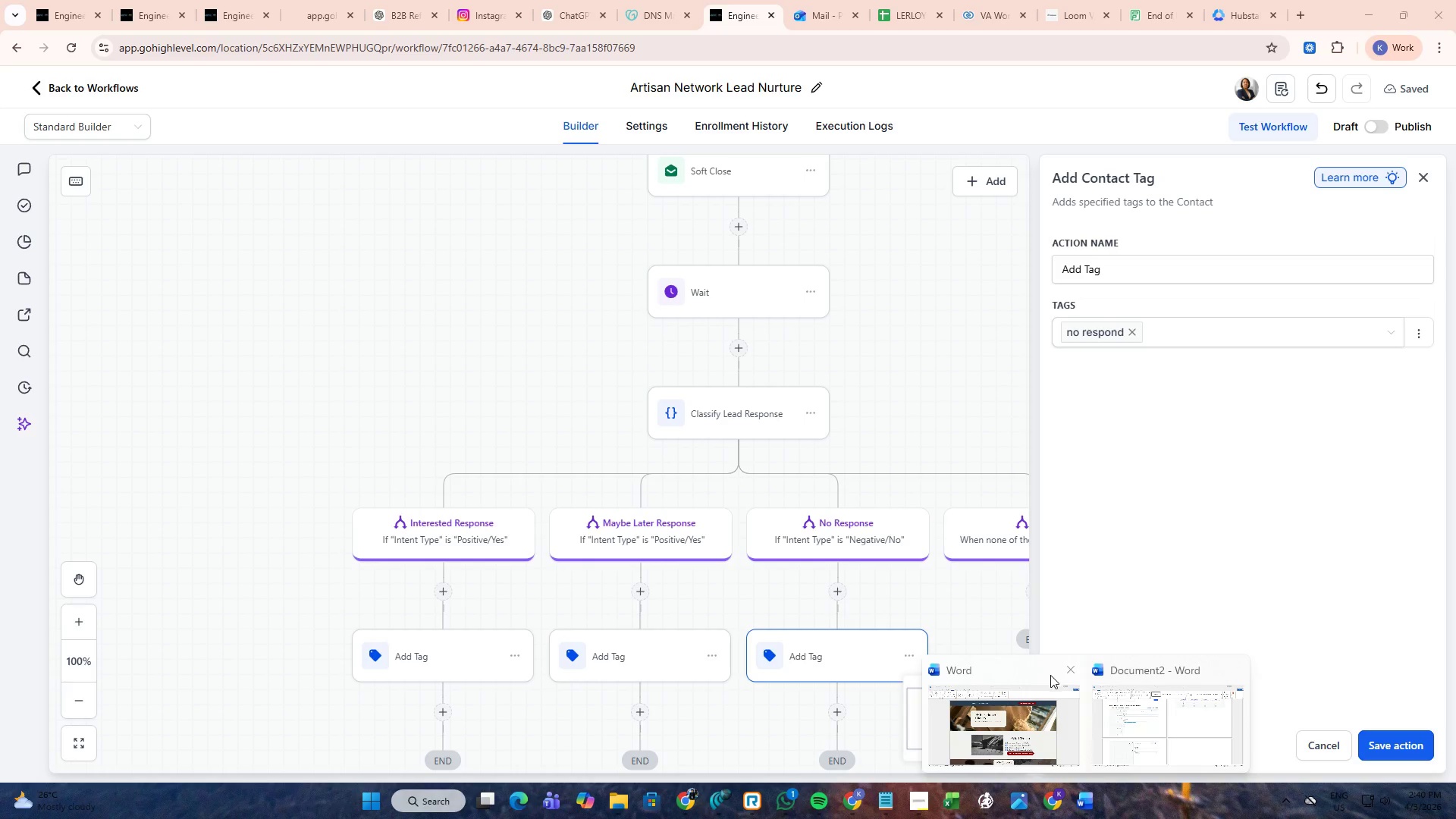 
left_click([1114, 705])
 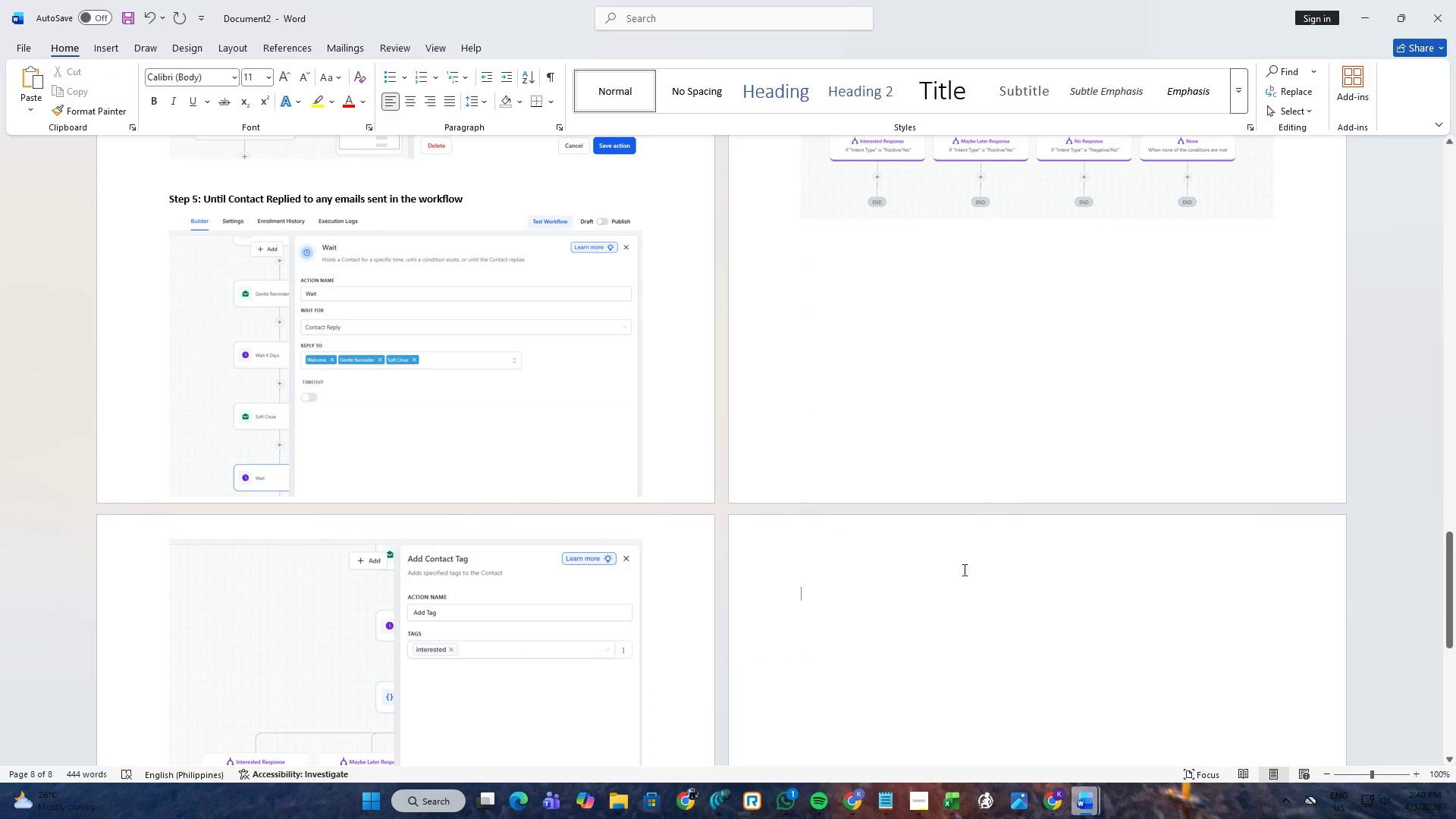 
key(Control+ControlLeft)
 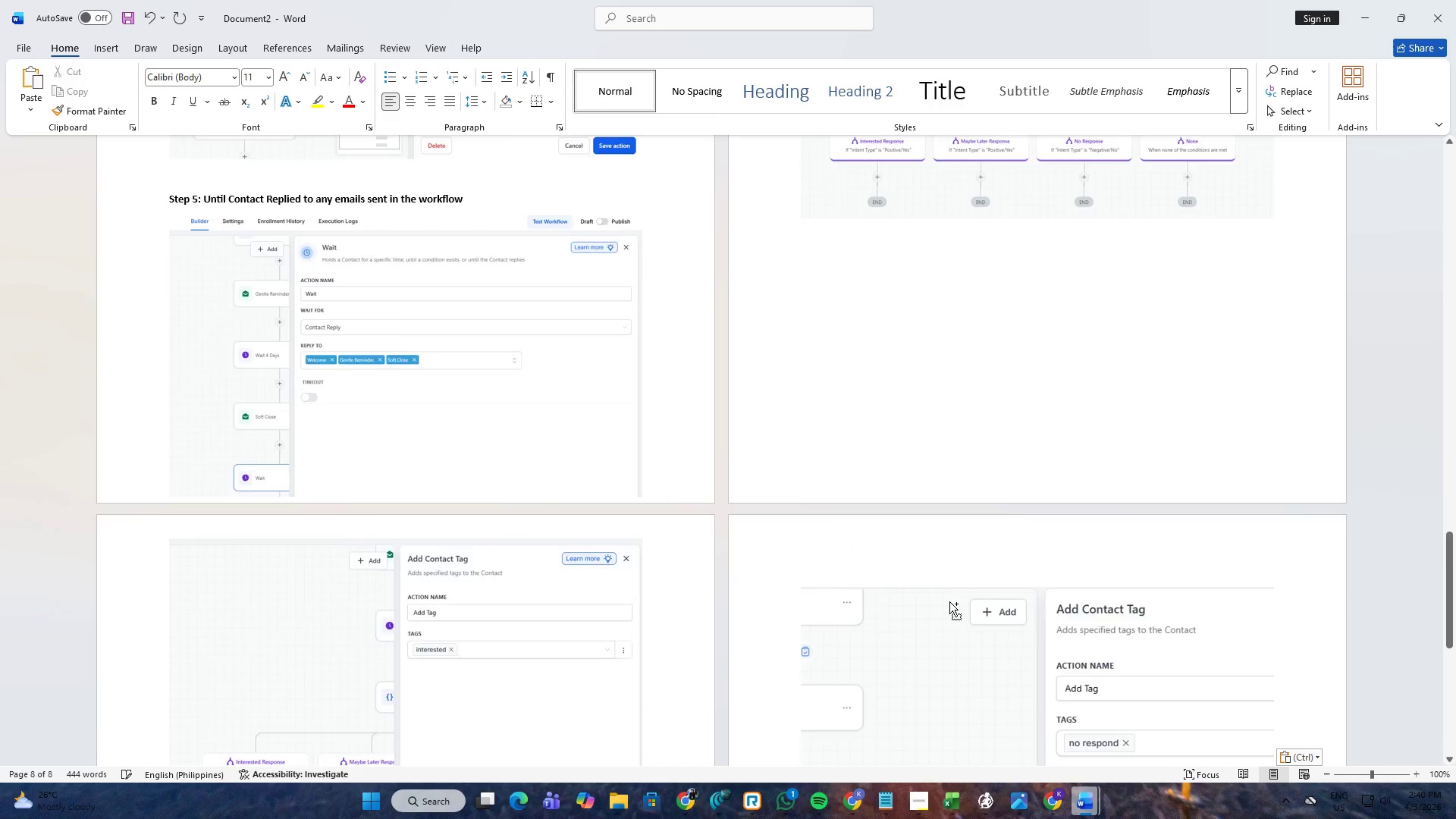 
key(Control+V)
 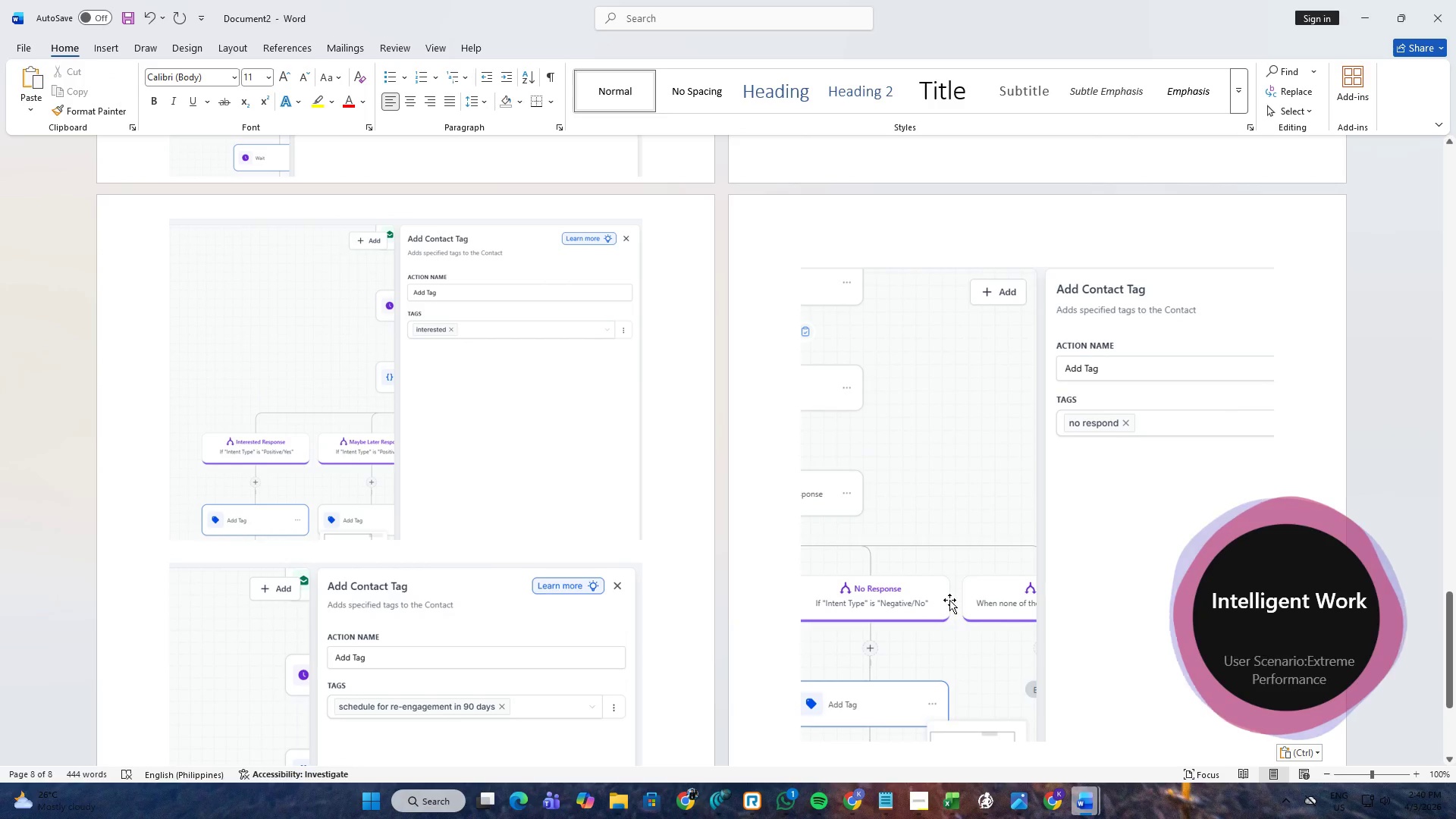 
scroll: coordinate [949, 580], scroll_direction: down, amount: 5.0
 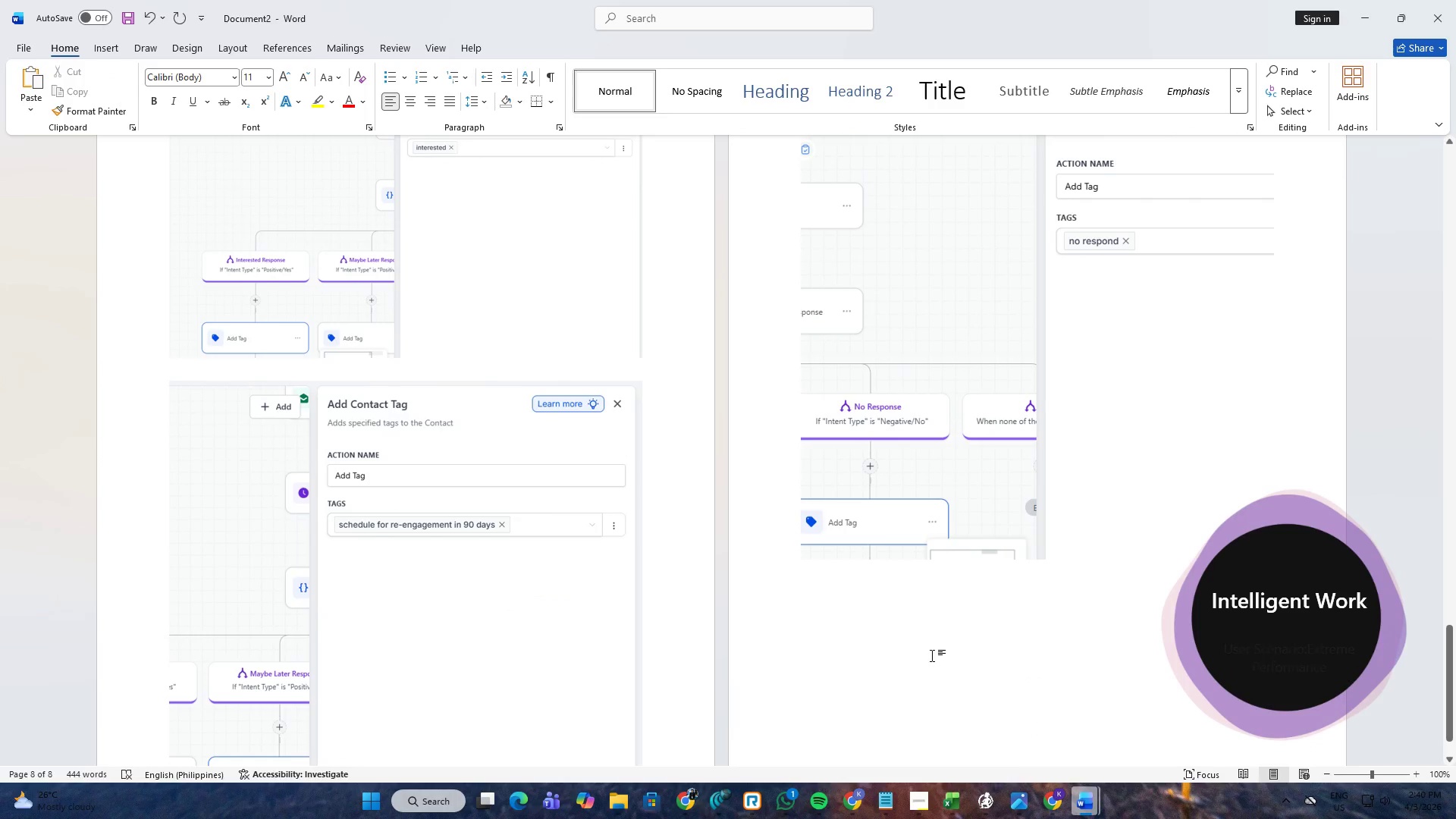 
left_click([974, 551])
 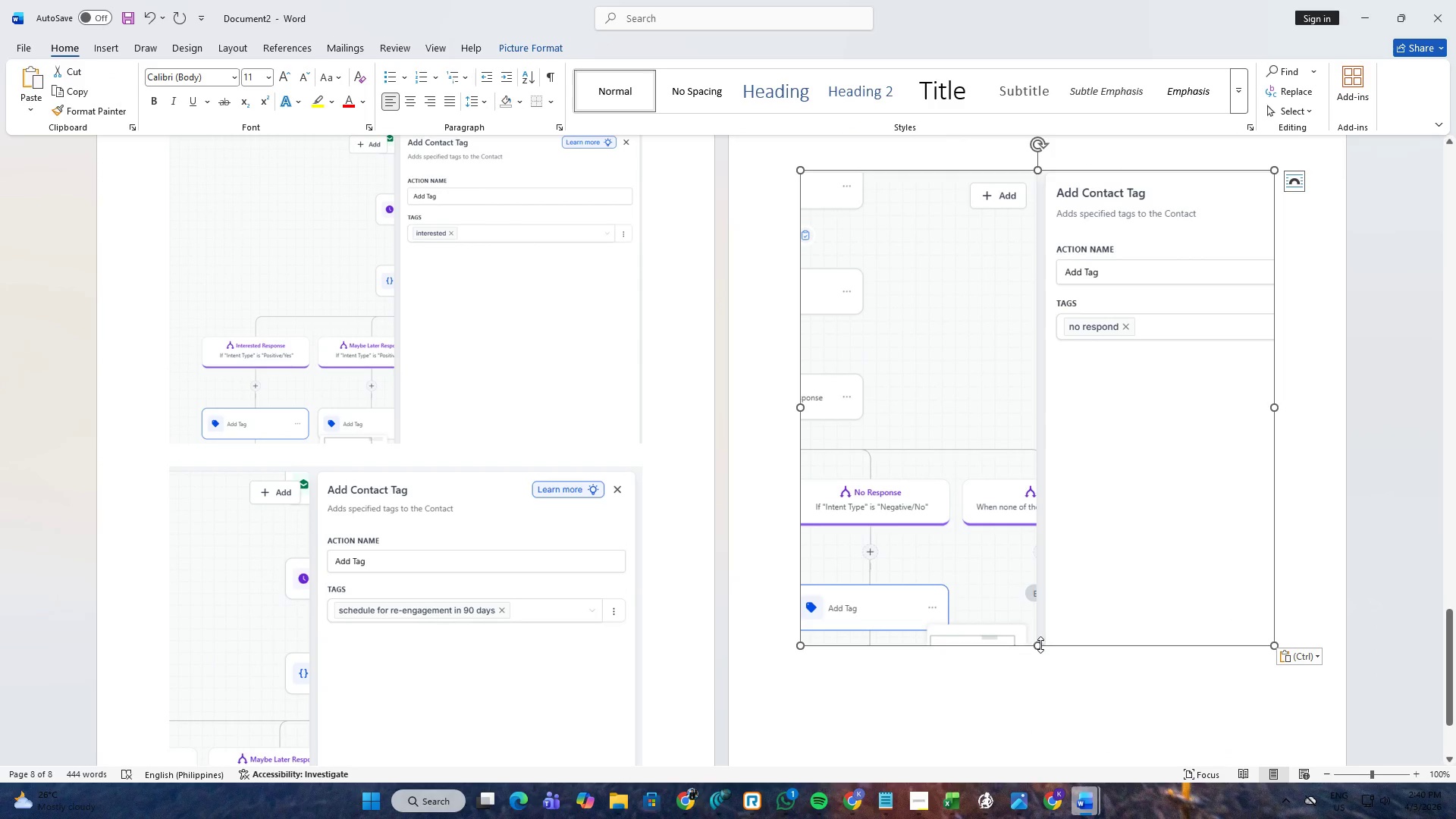 
scroll: coordinate [940, 616], scroll_direction: up, amount: 1.0
 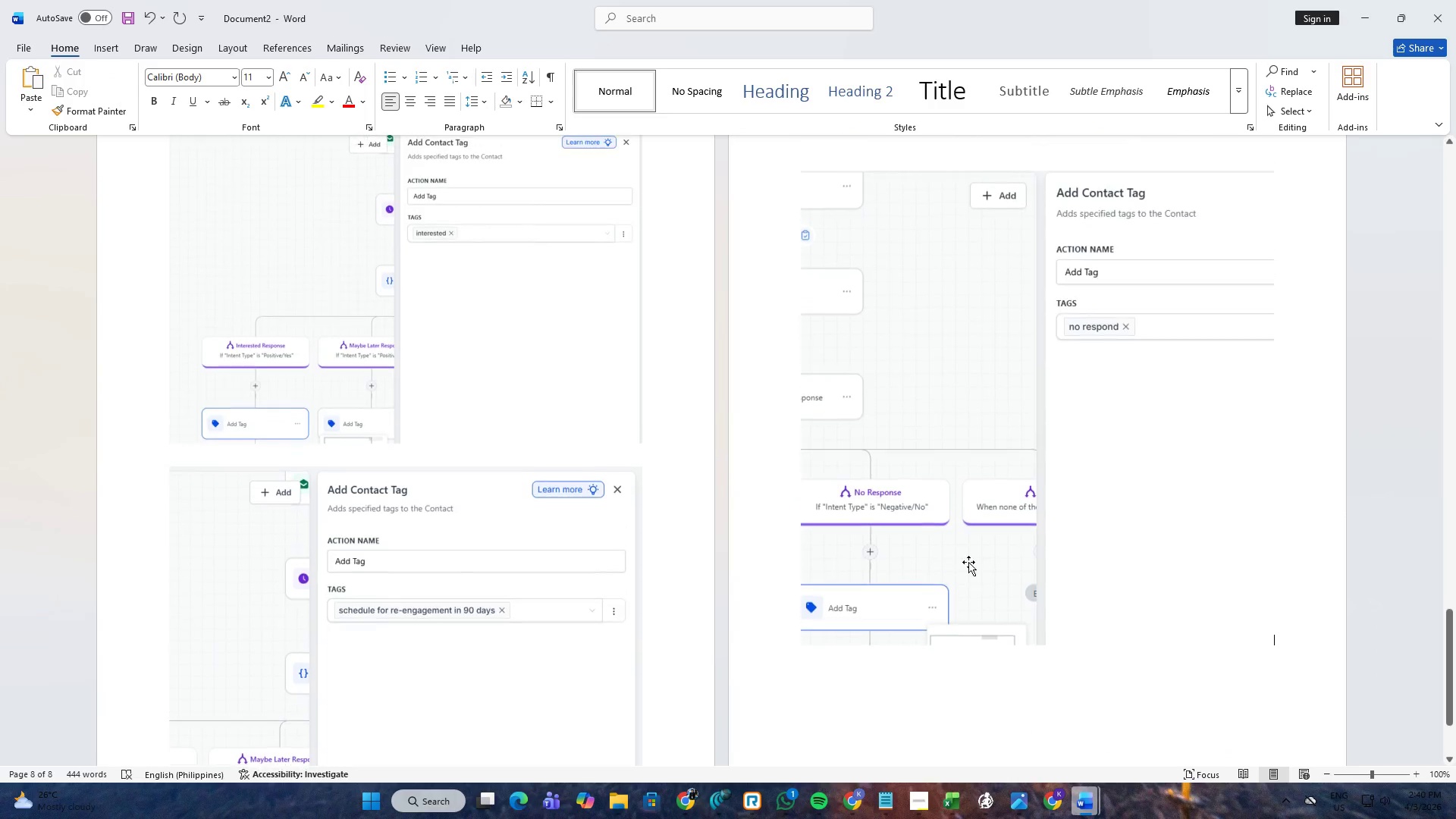 
left_click_drag(start_coordinate=[1040, 645], to_coordinate=[1040, 571])
 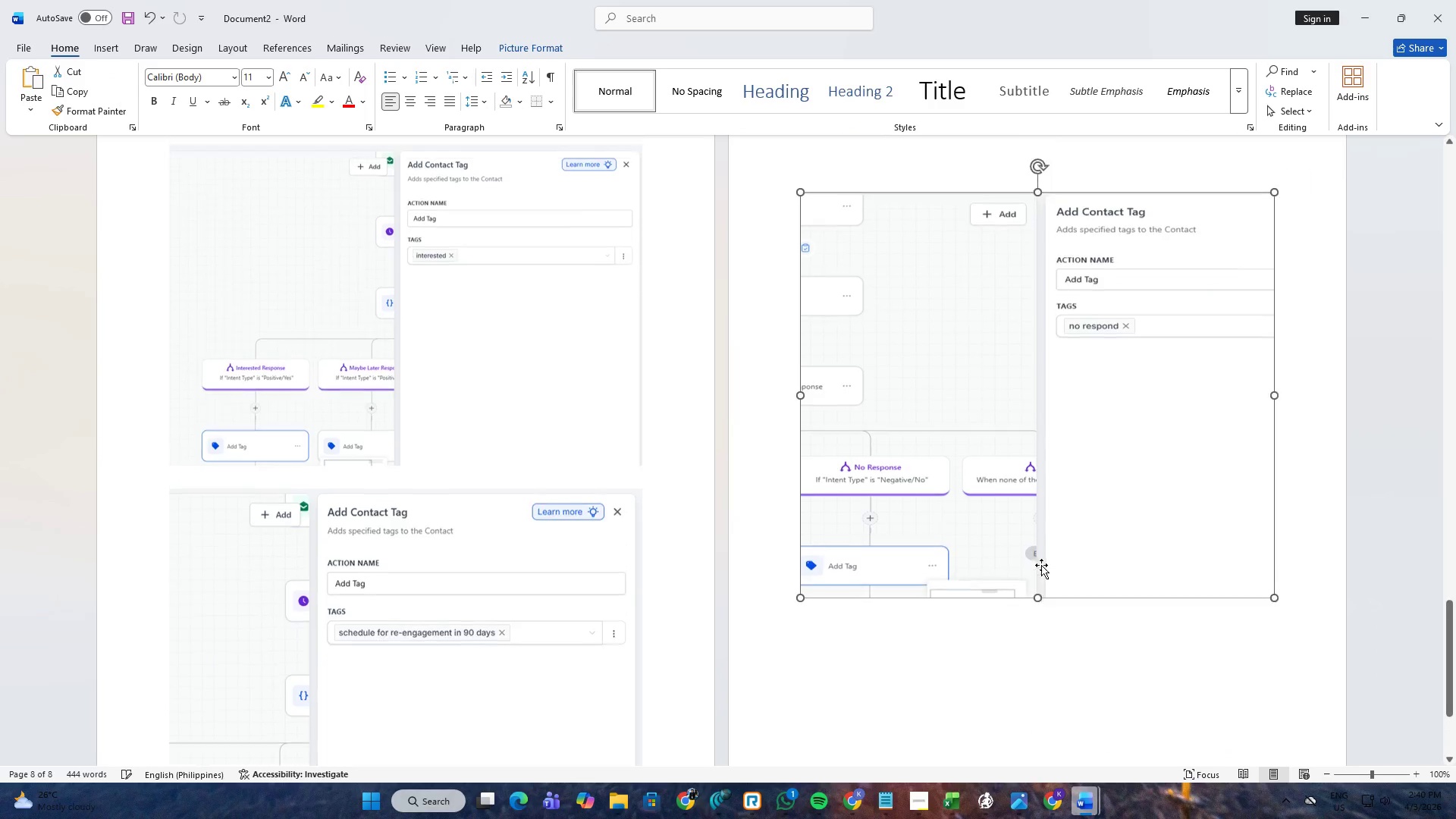 
scroll: coordinate [1040, 570], scroll_direction: up, amount: 2.0
 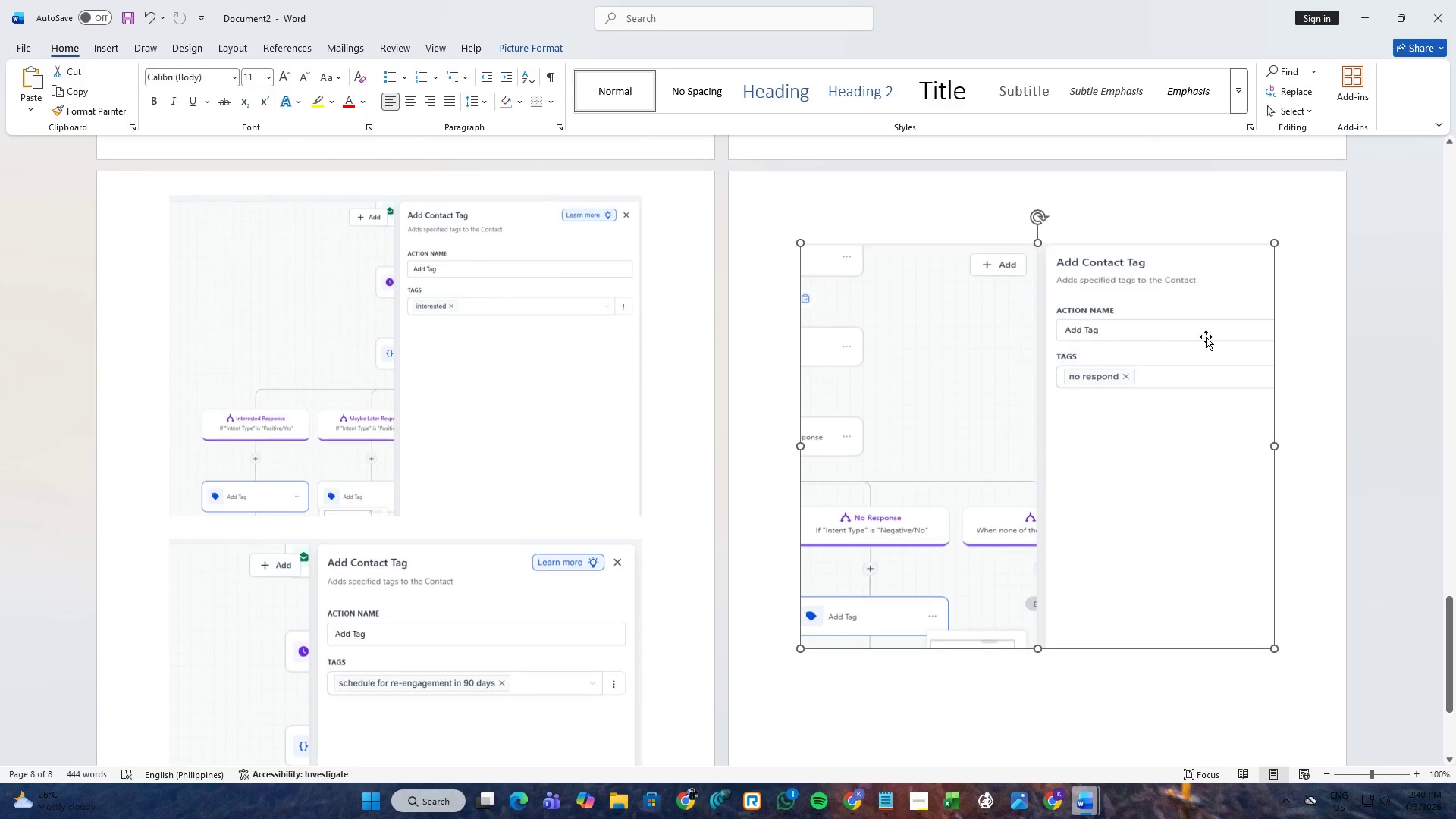 
left_click([1210, 322])
 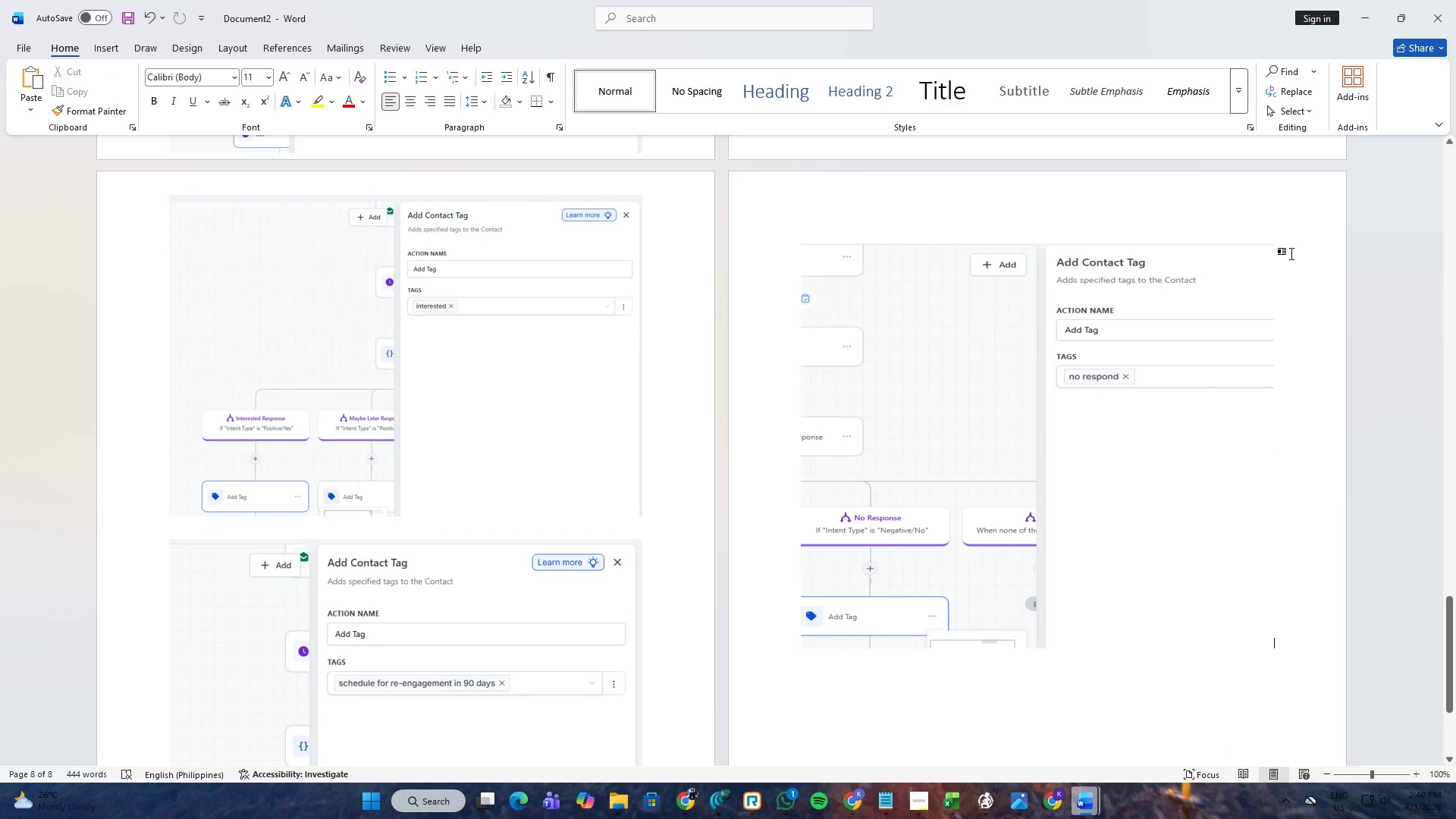 
double_click([1263, 263])
 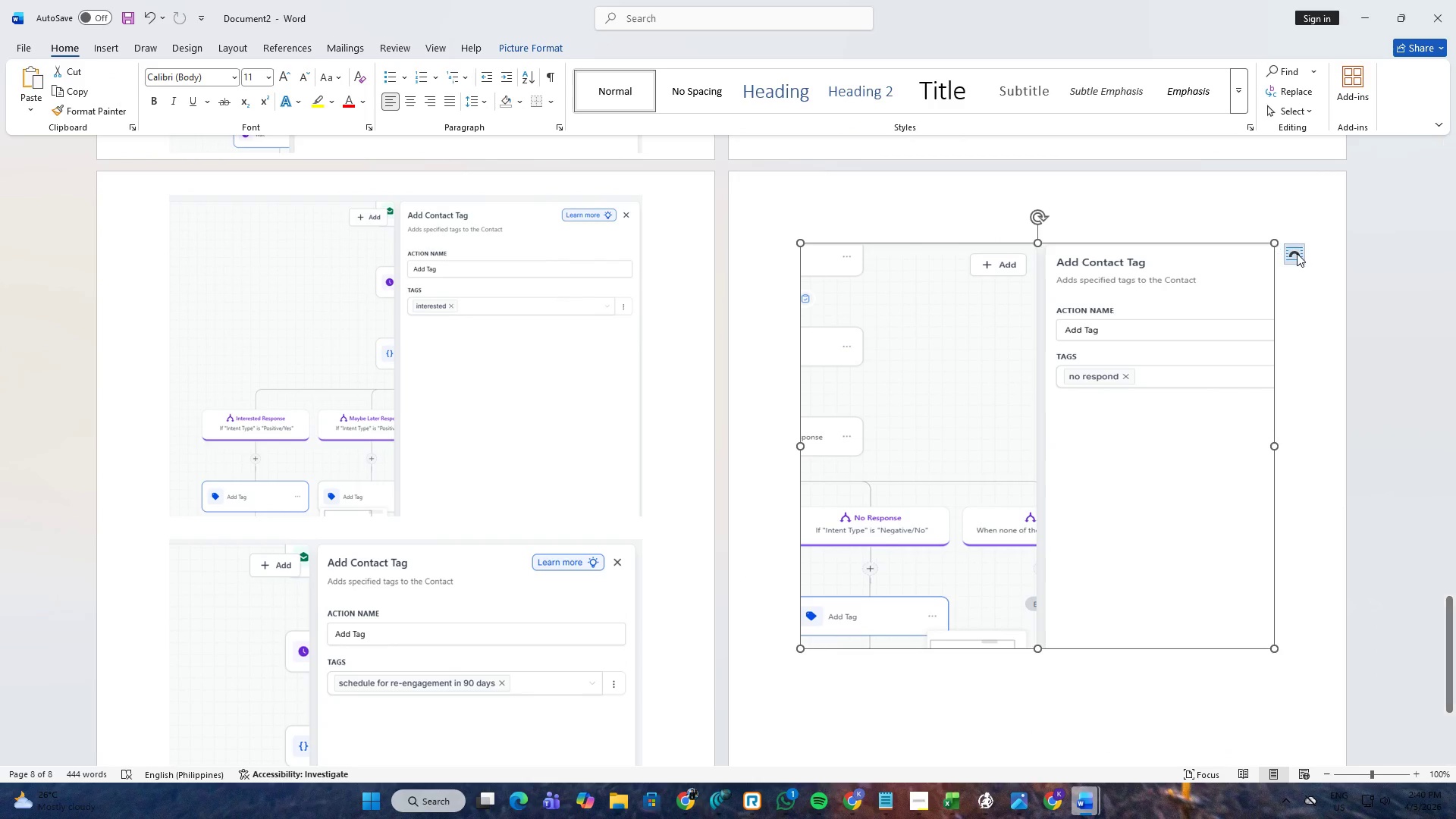 
triple_click([1297, 253])
 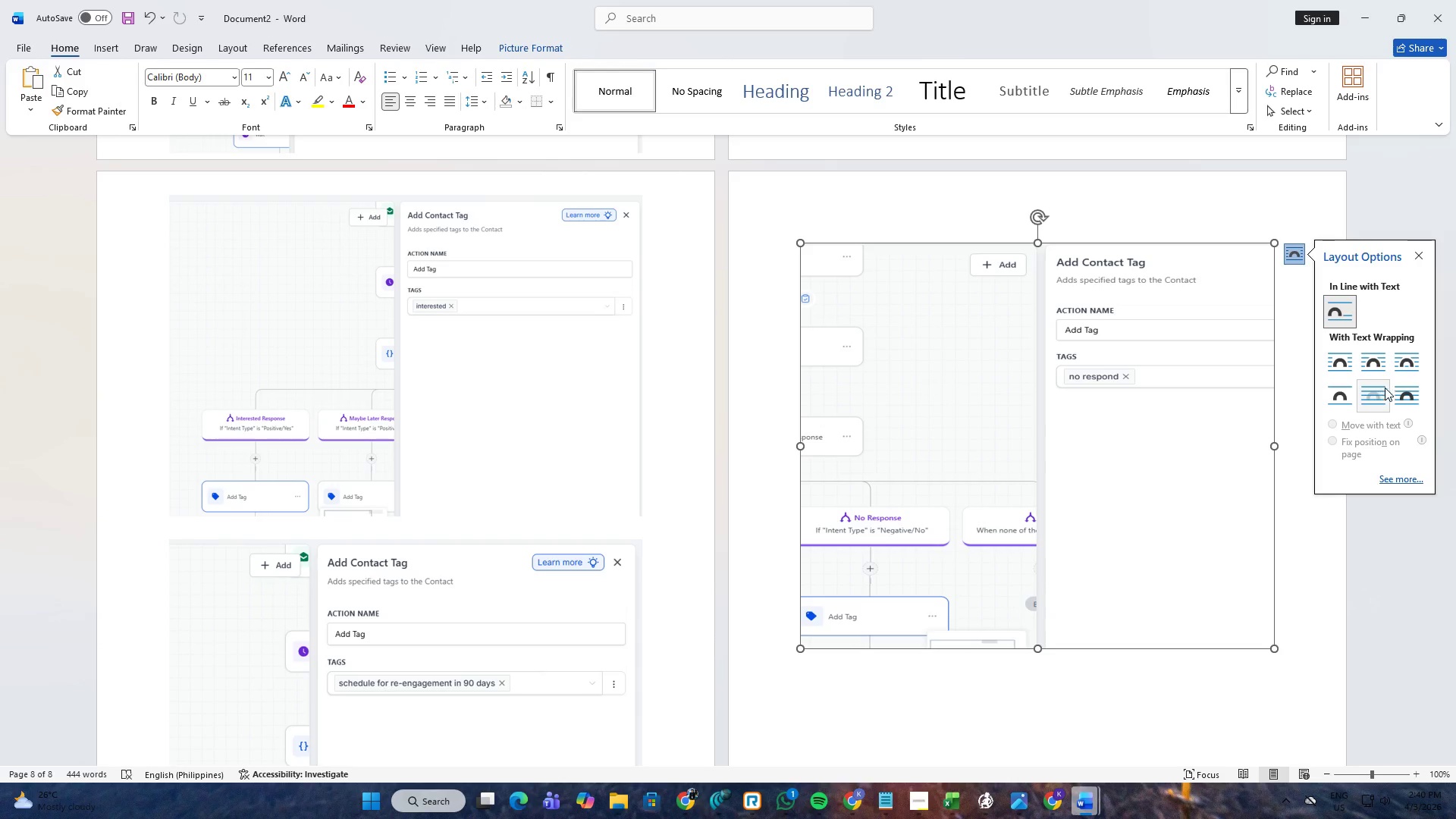 
left_click([1395, 394])
 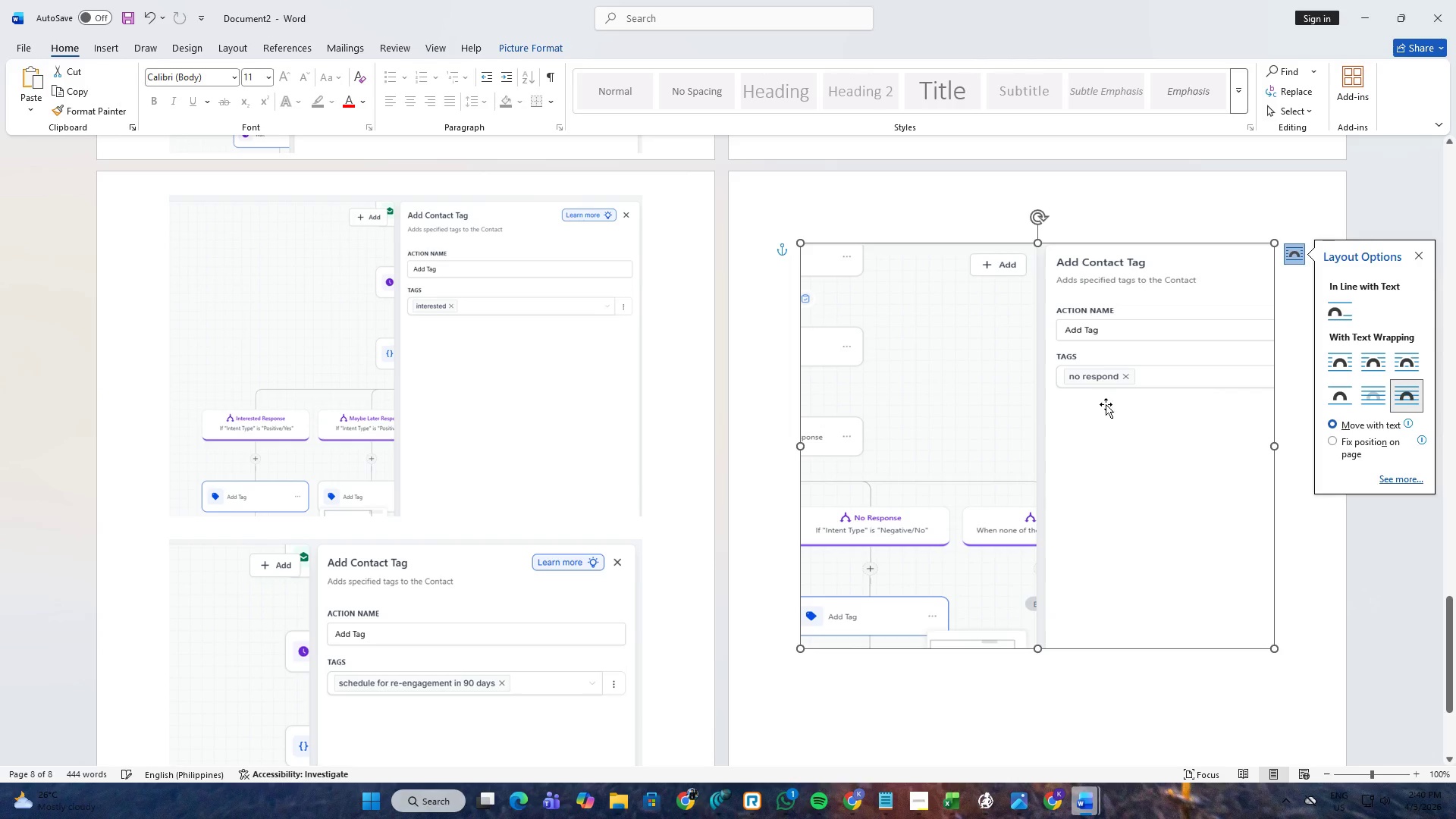 
left_click_drag(start_coordinate=[1104, 404], to_coordinate=[1102, 333])
 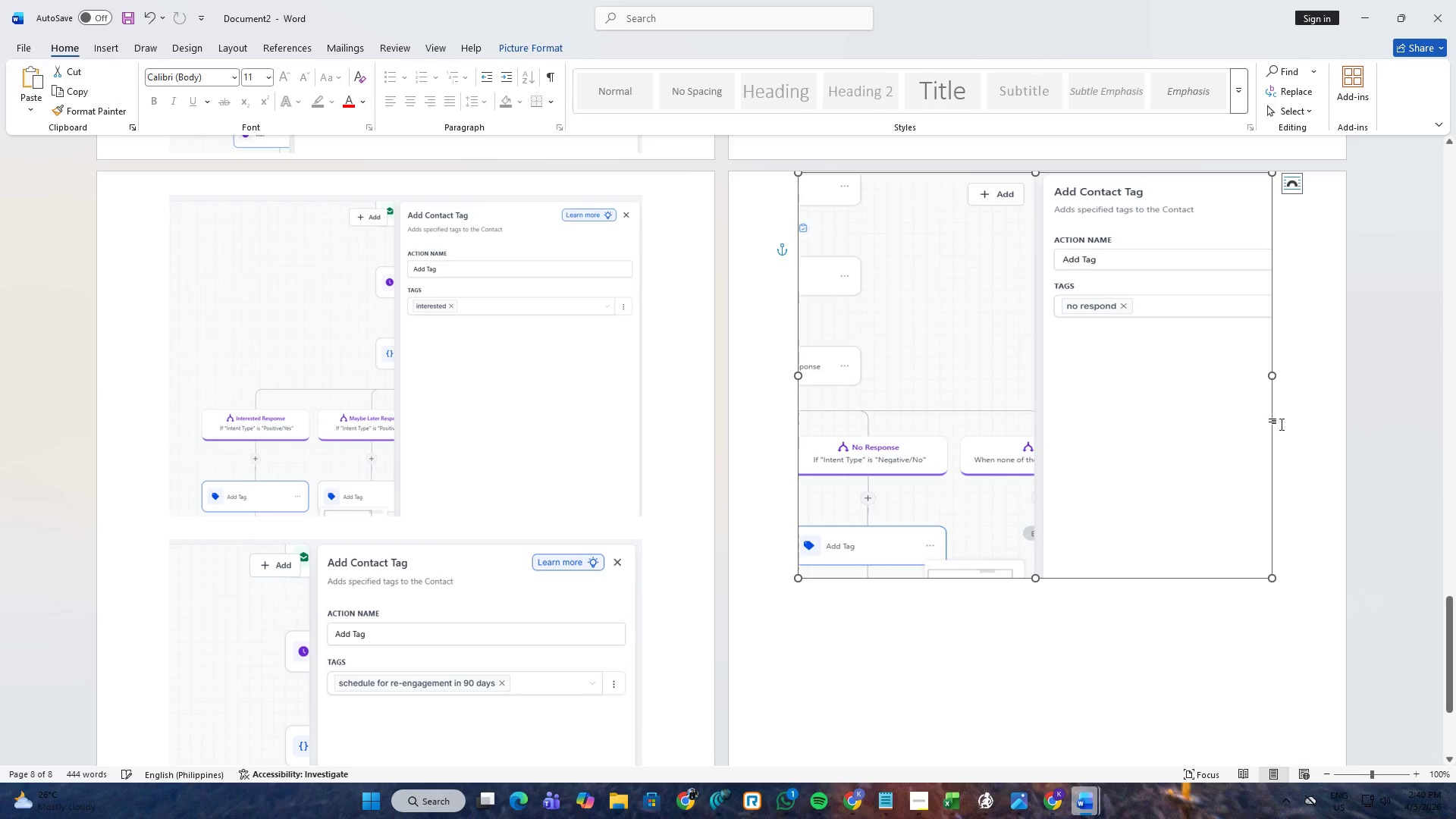 
left_click([1342, 441])
 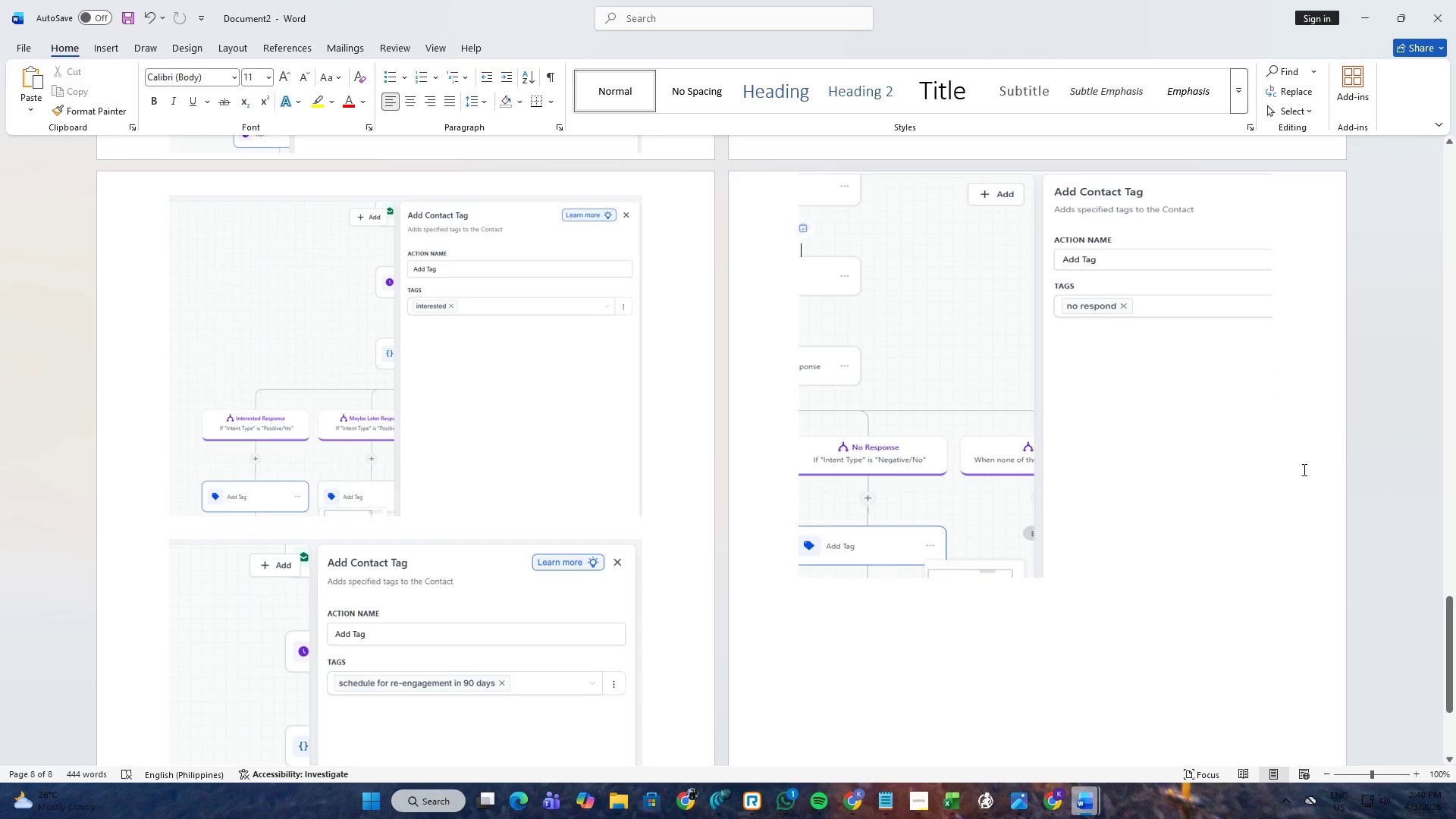 
scroll: coordinate [1290, 475], scroll_direction: up, amount: 23.0
 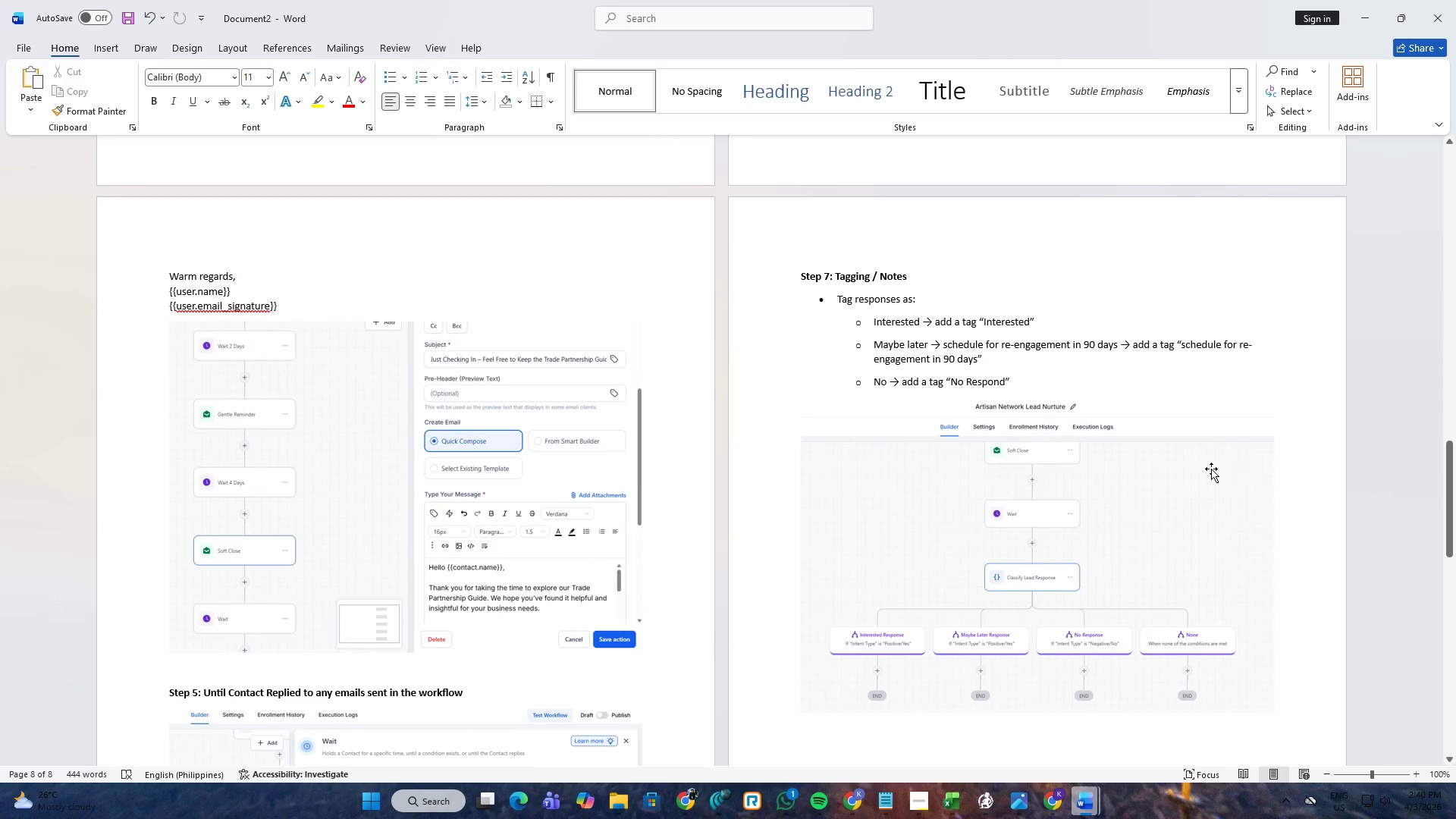 
scroll: coordinate [848, 519], scroll_direction: down, amount: 22.0
 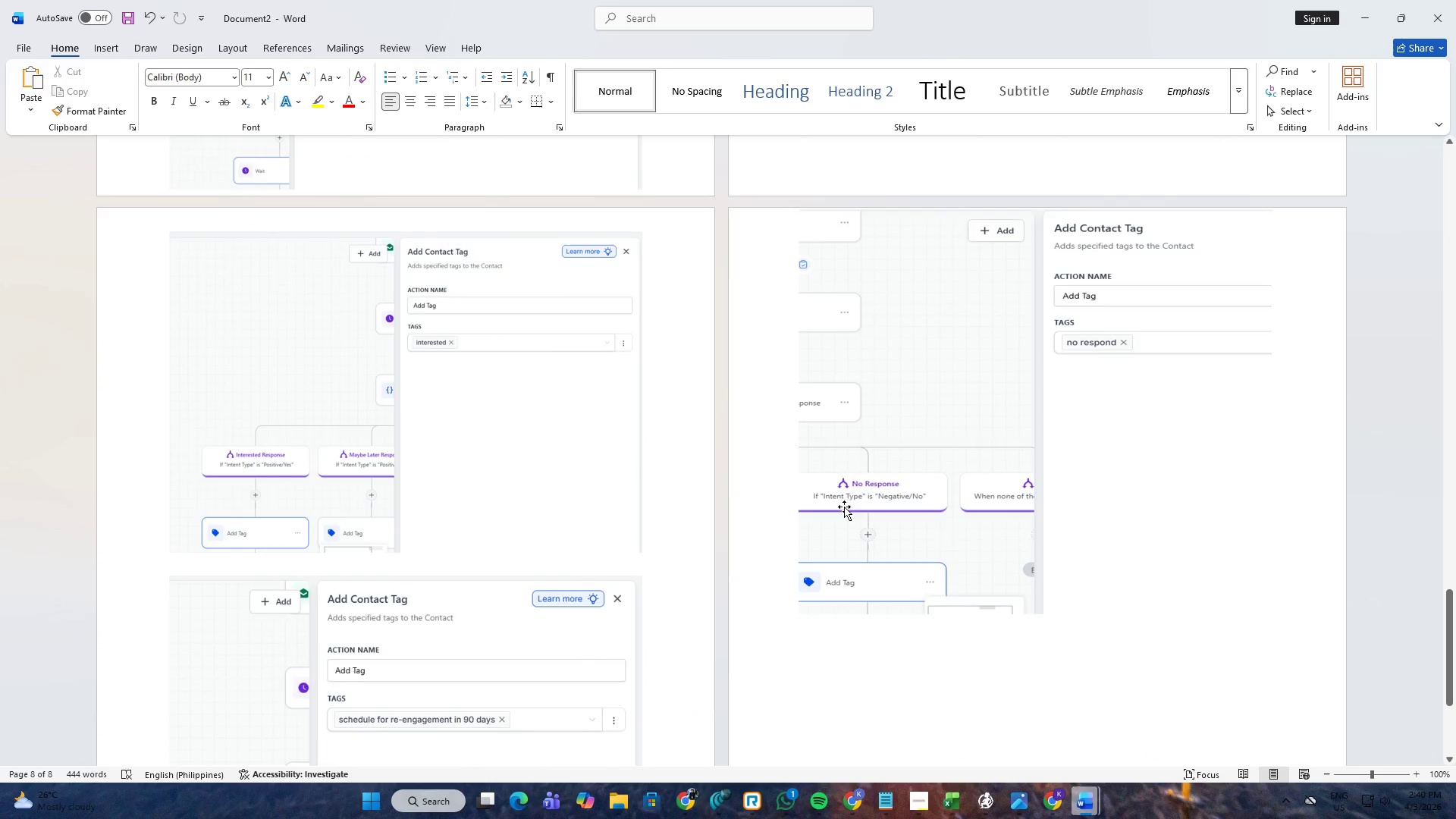 
scroll: coordinate [844, 507], scroll_direction: up, amount: 28.0
 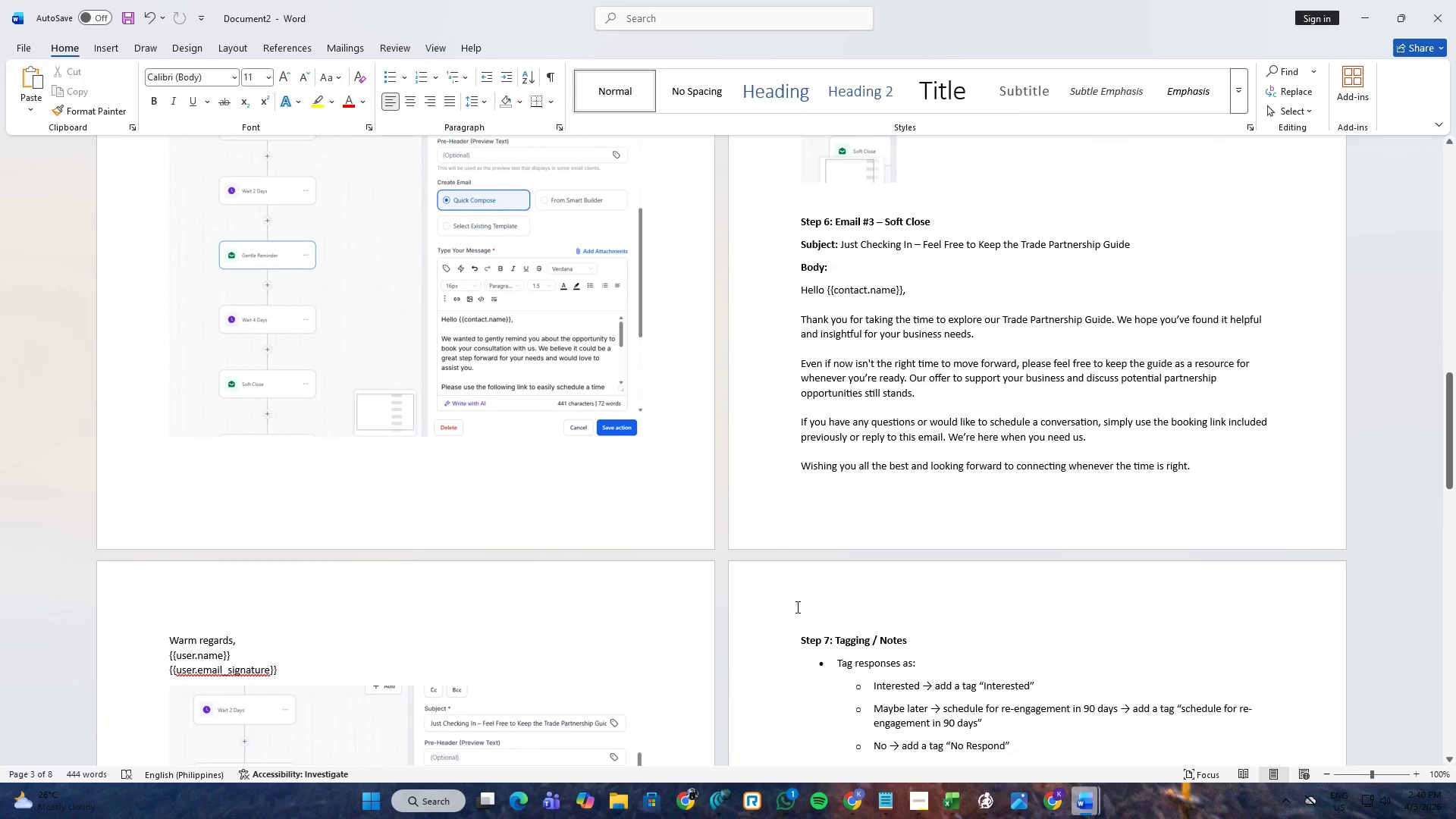 
left_click([790, 633])
 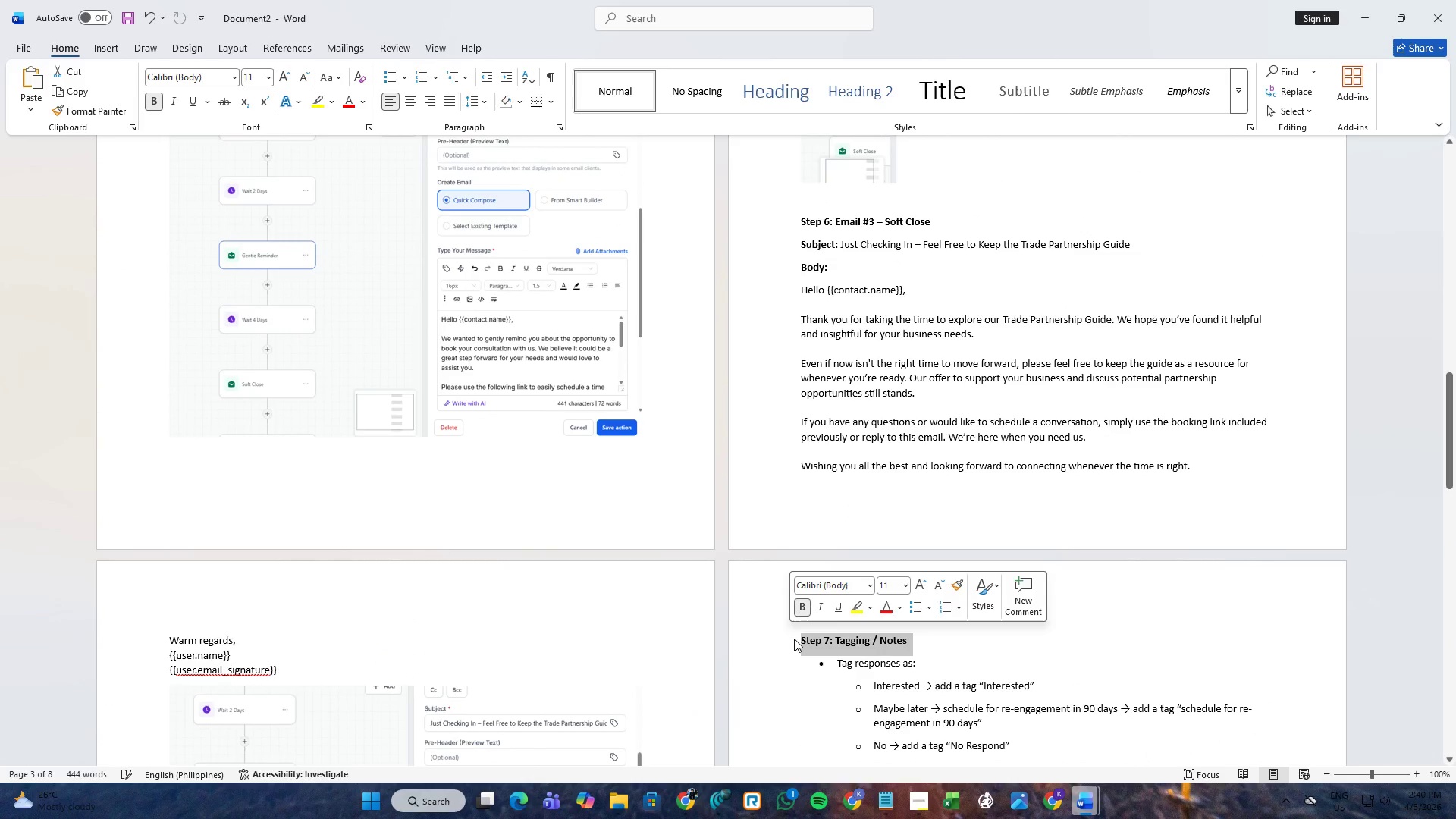 
left_click([795, 639])
 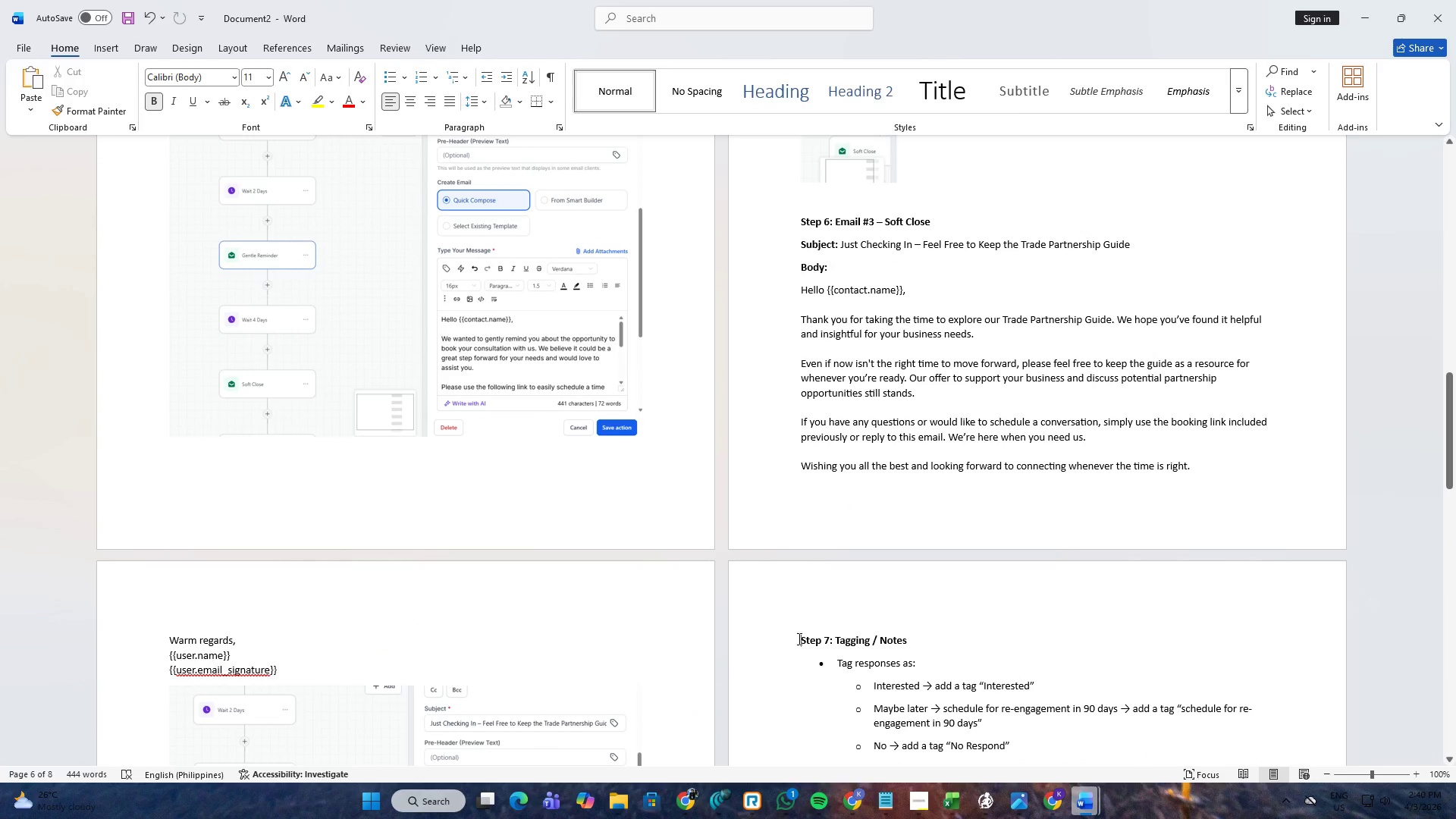 
scroll: coordinate [626, 528], scroll_direction: down, amount: 22.0
 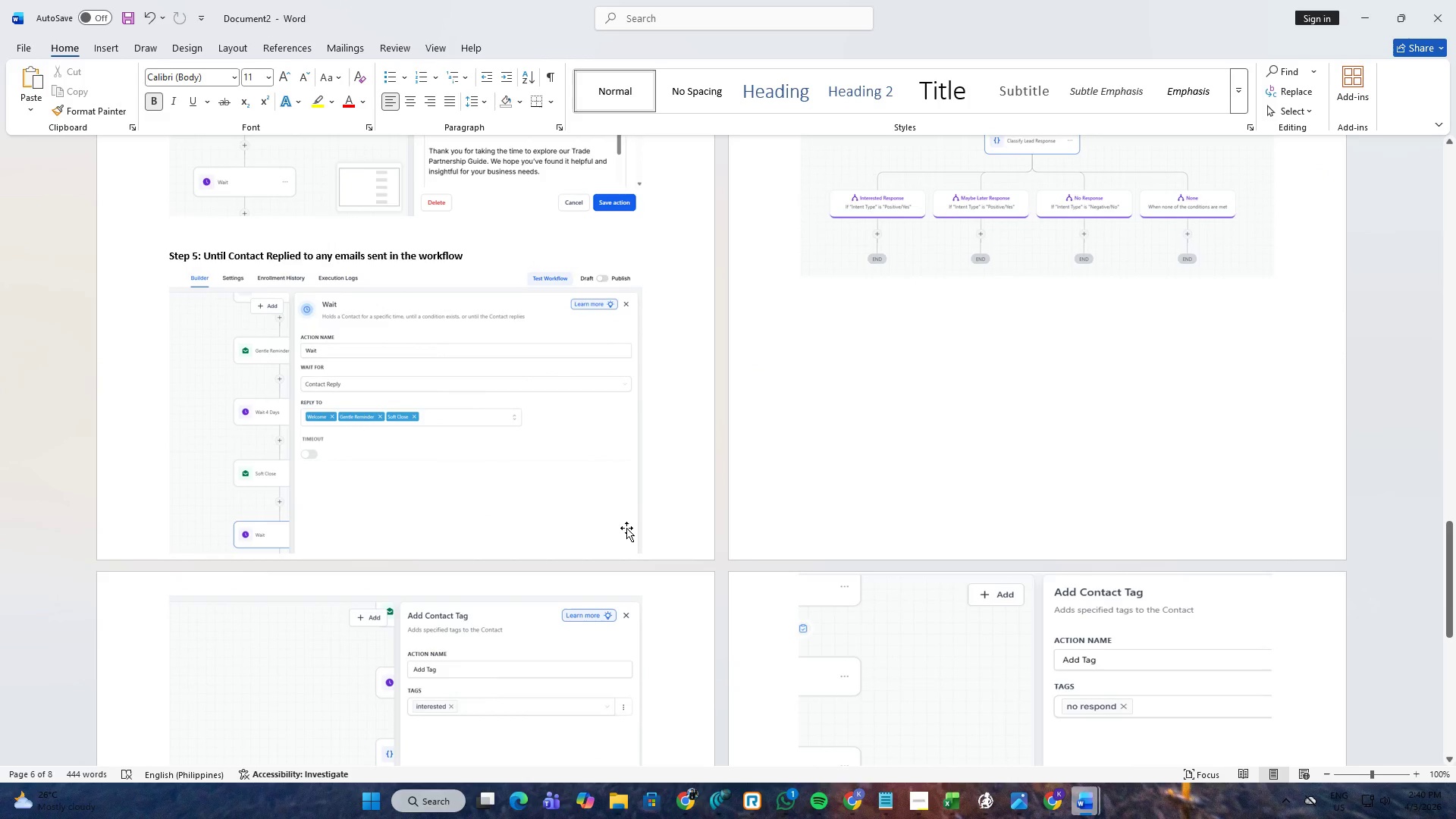 
scroll: coordinate [626, 528], scroll_direction: up, amount: 11.0
 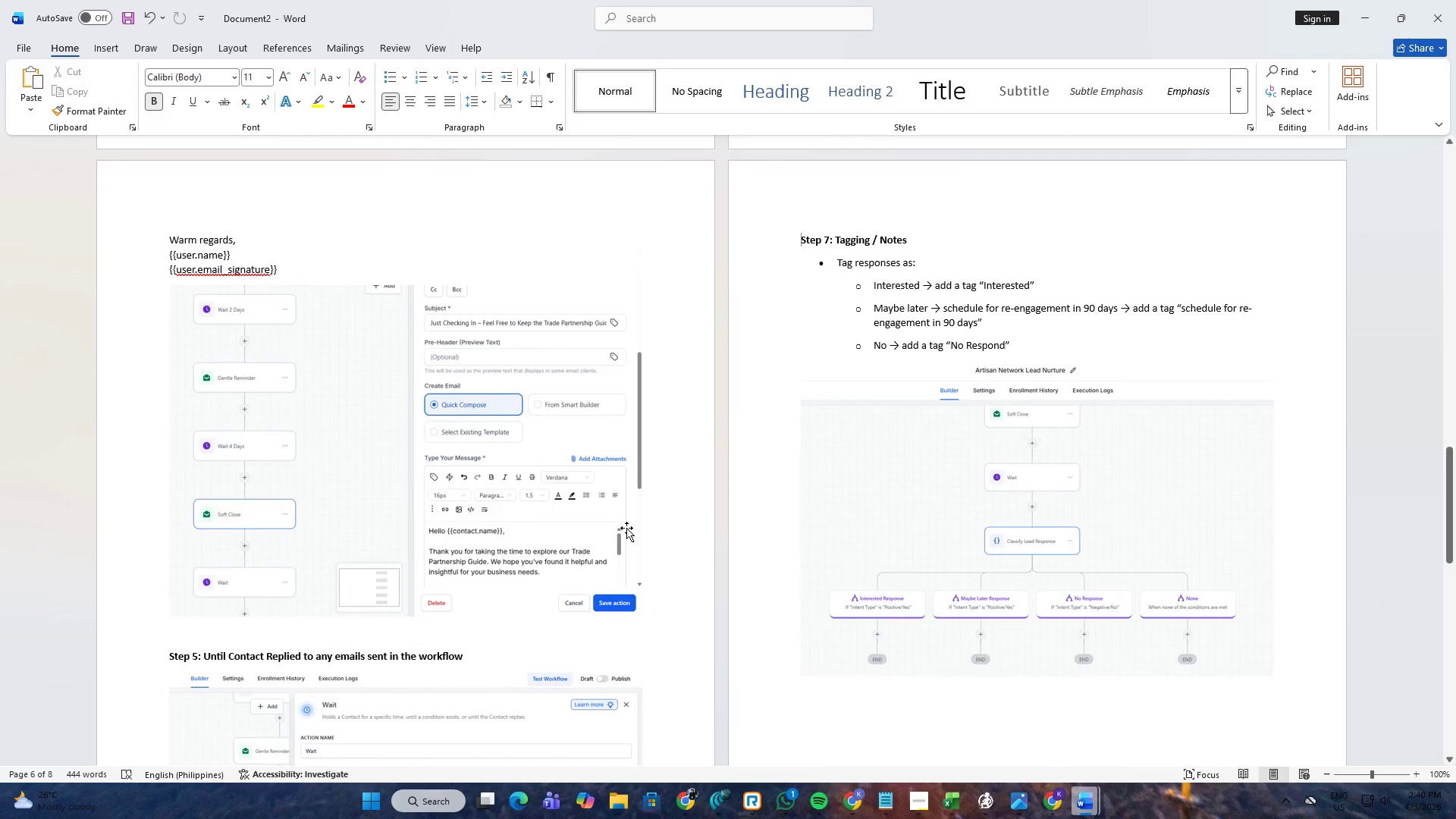 
scroll: coordinate [626, 528], scroll_direction: down, amount: 5.0
 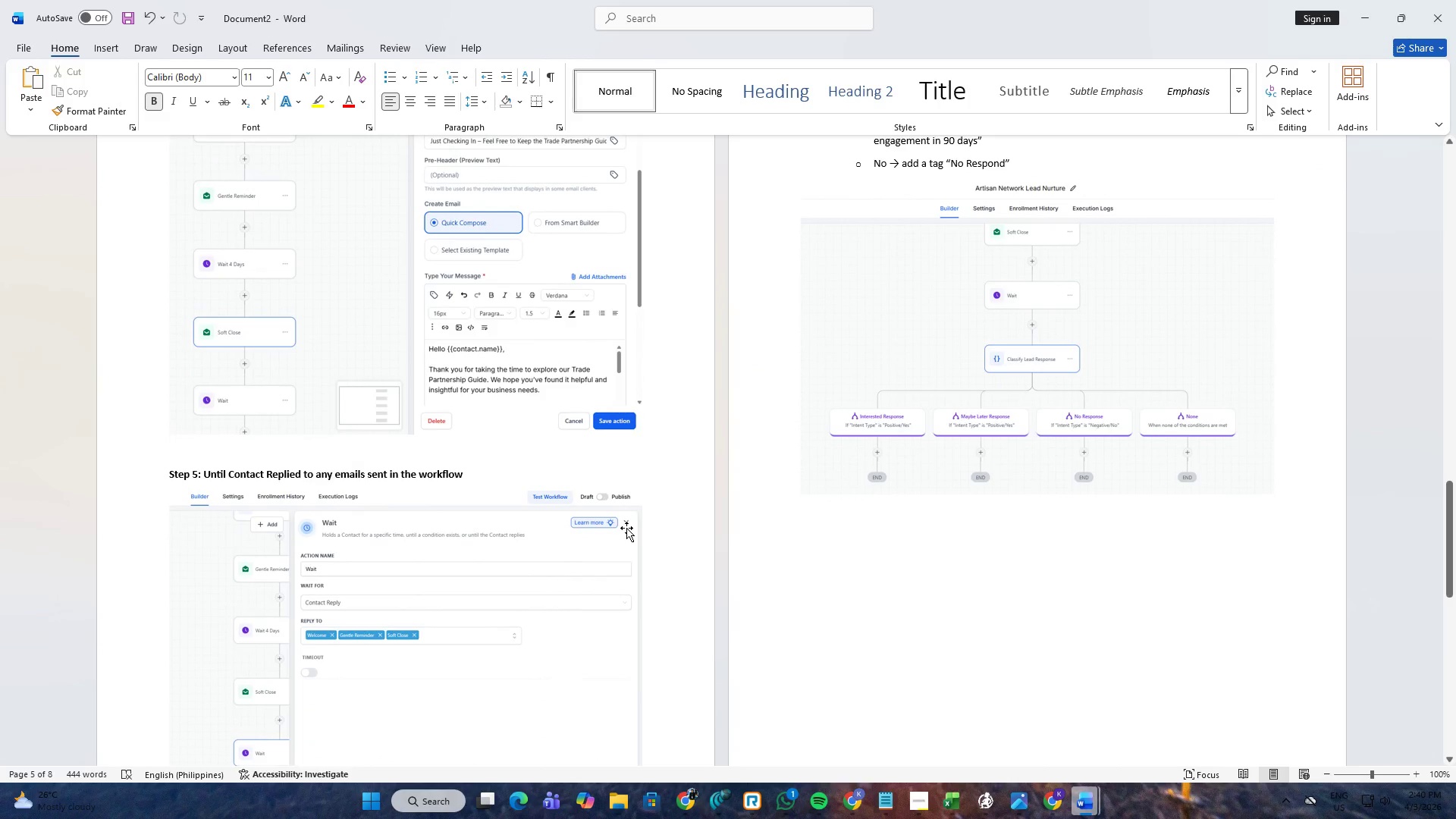 
scroll: coordinate [626, 528], scroll_direction: up, amount: 10.0
 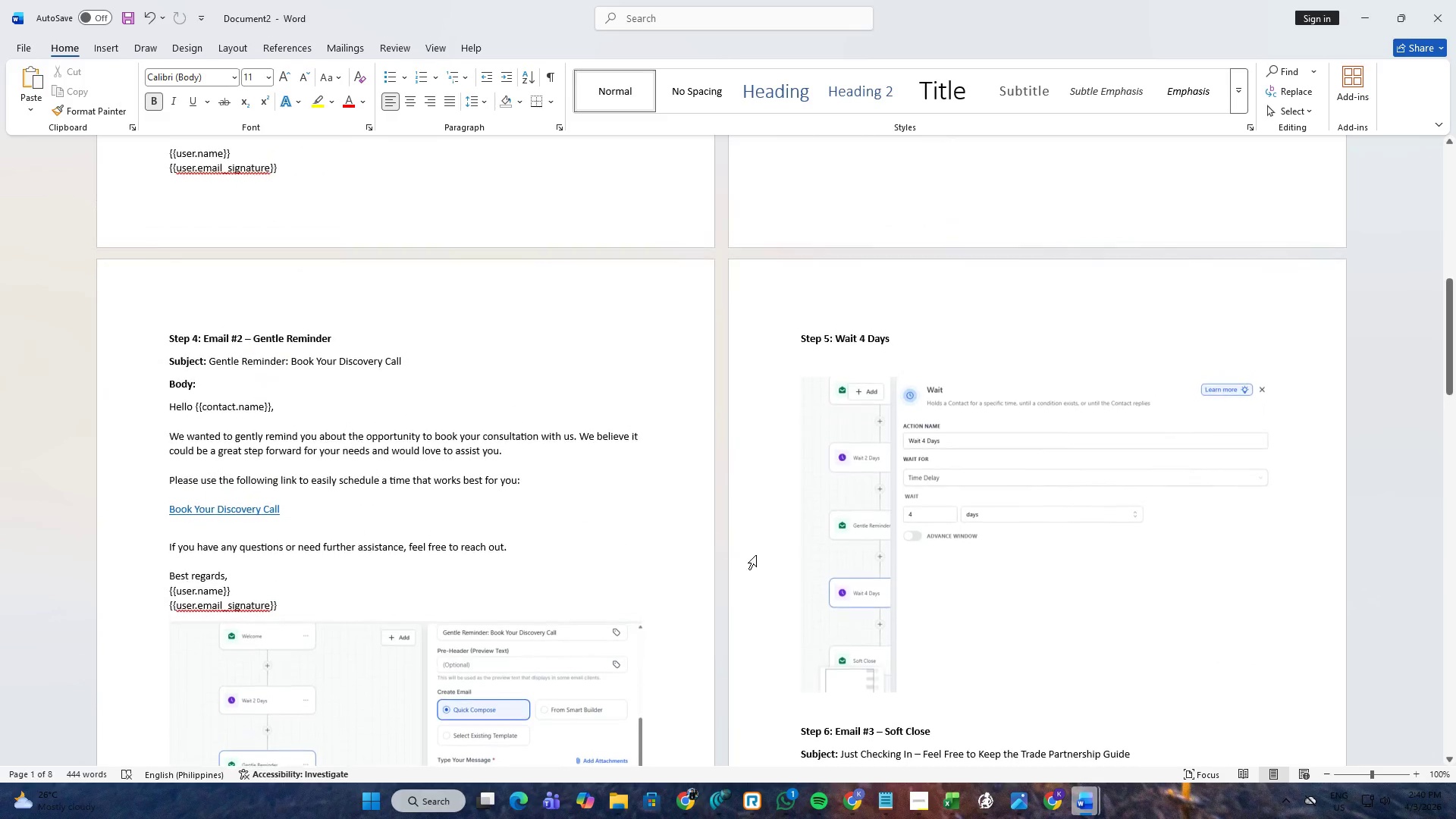 
scroll: coordinate [762, 557], scroll_direction: down, amount: 3.0
 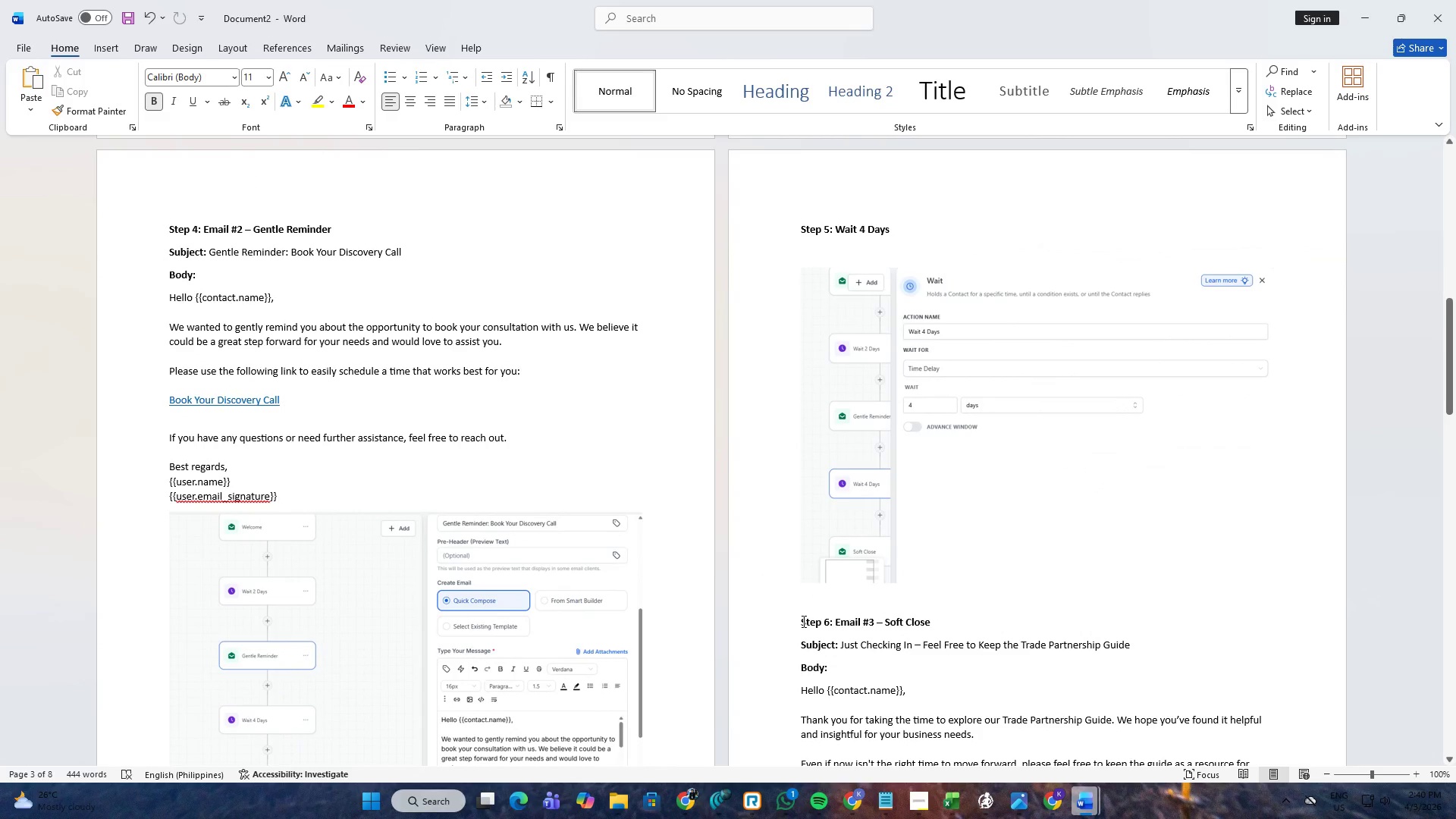 
left_click([802, 621])
 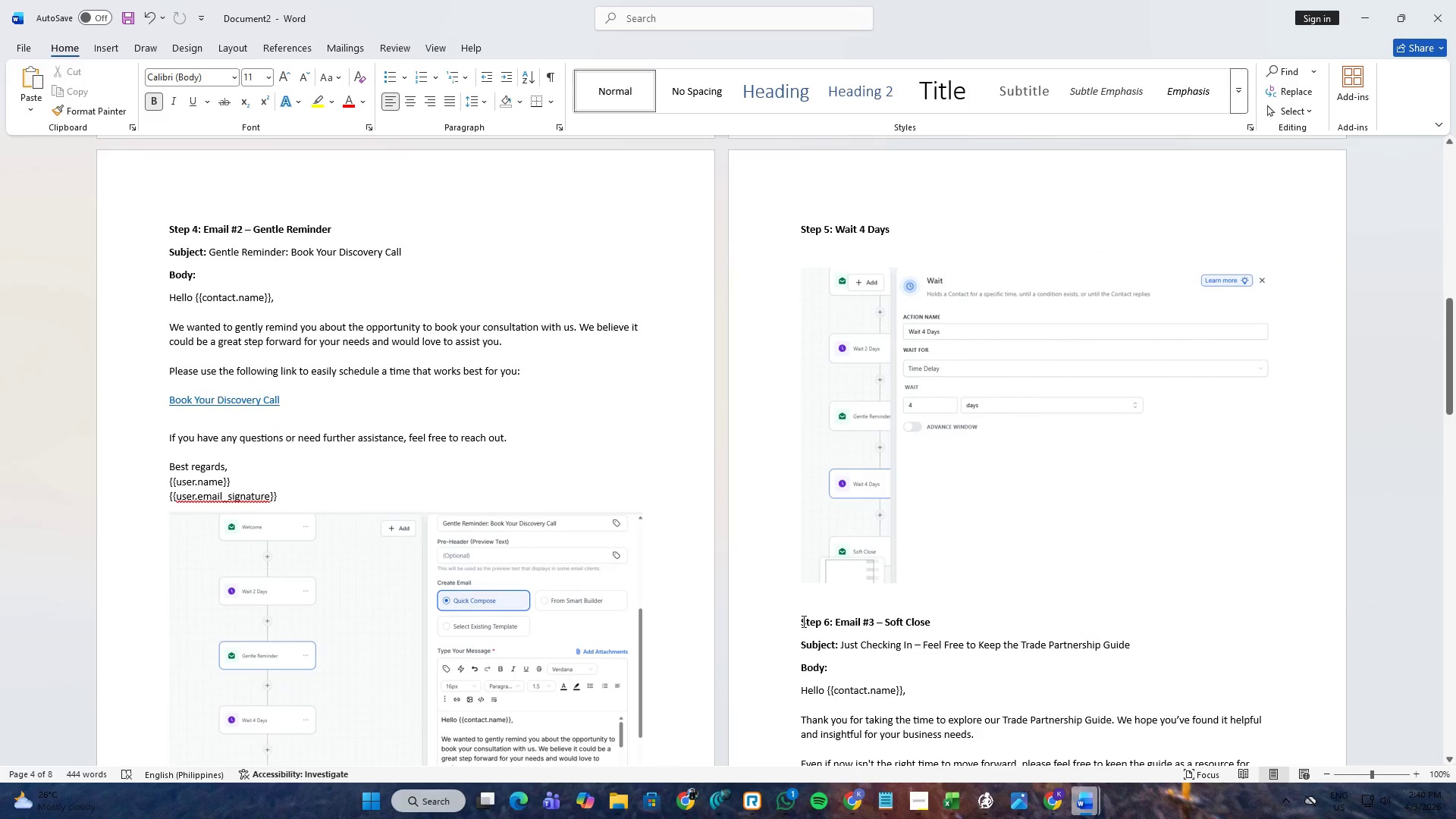 
scroll: coordinate [802, 621], scroll_direction: down, amount: 10.0
 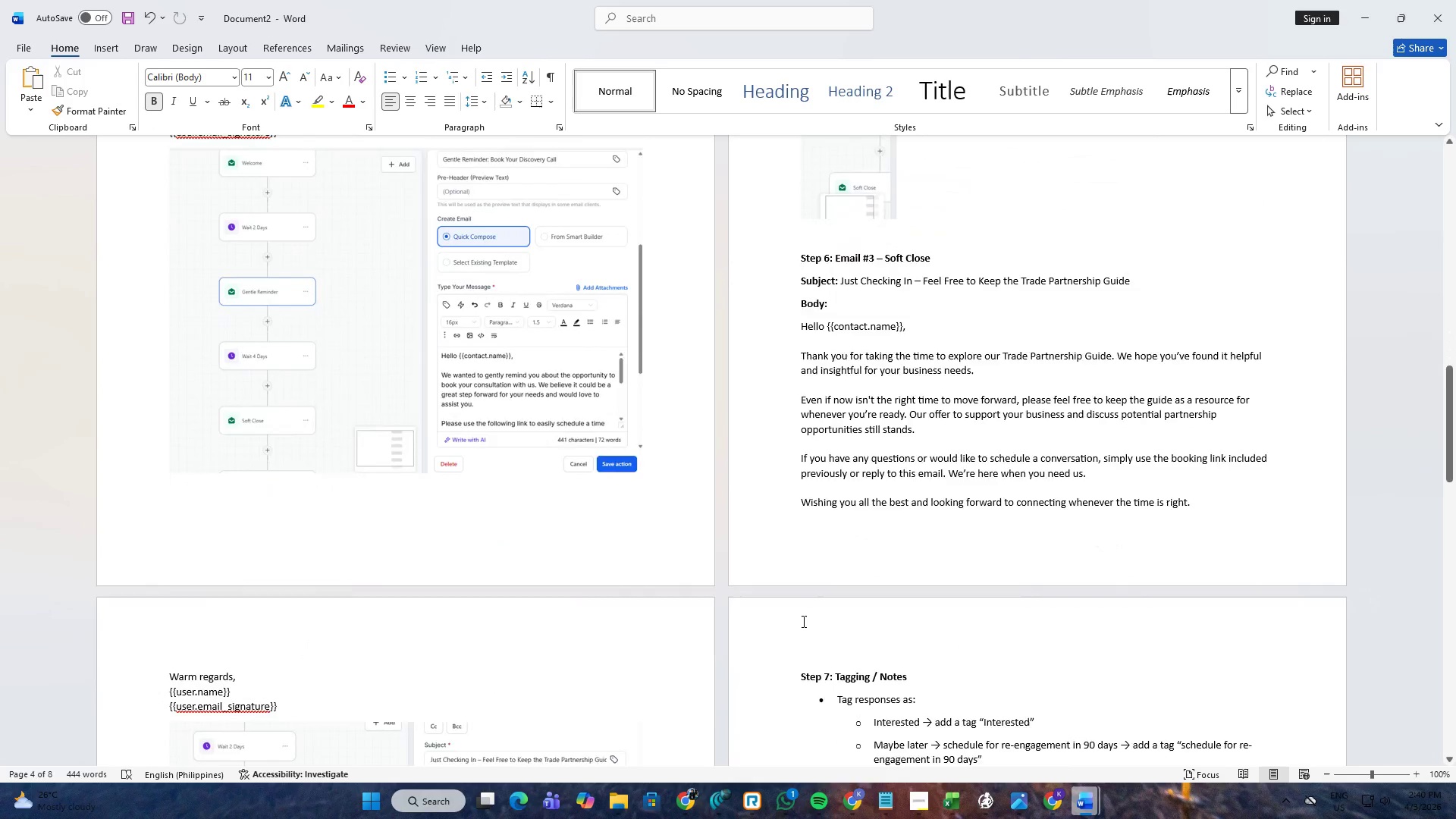 
key(Enter)
 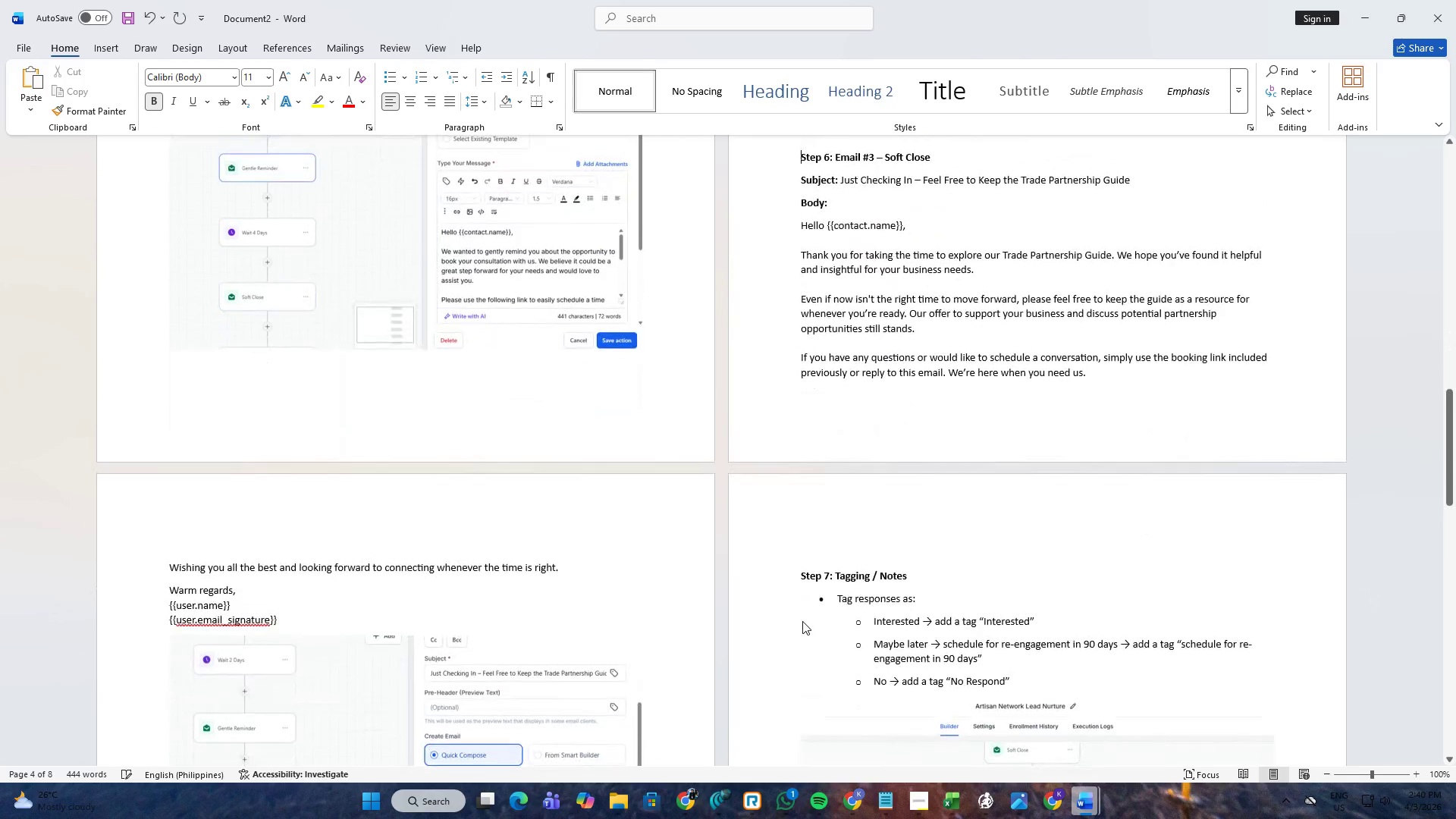 
hold_key(key=Enter, duration=0.83)
 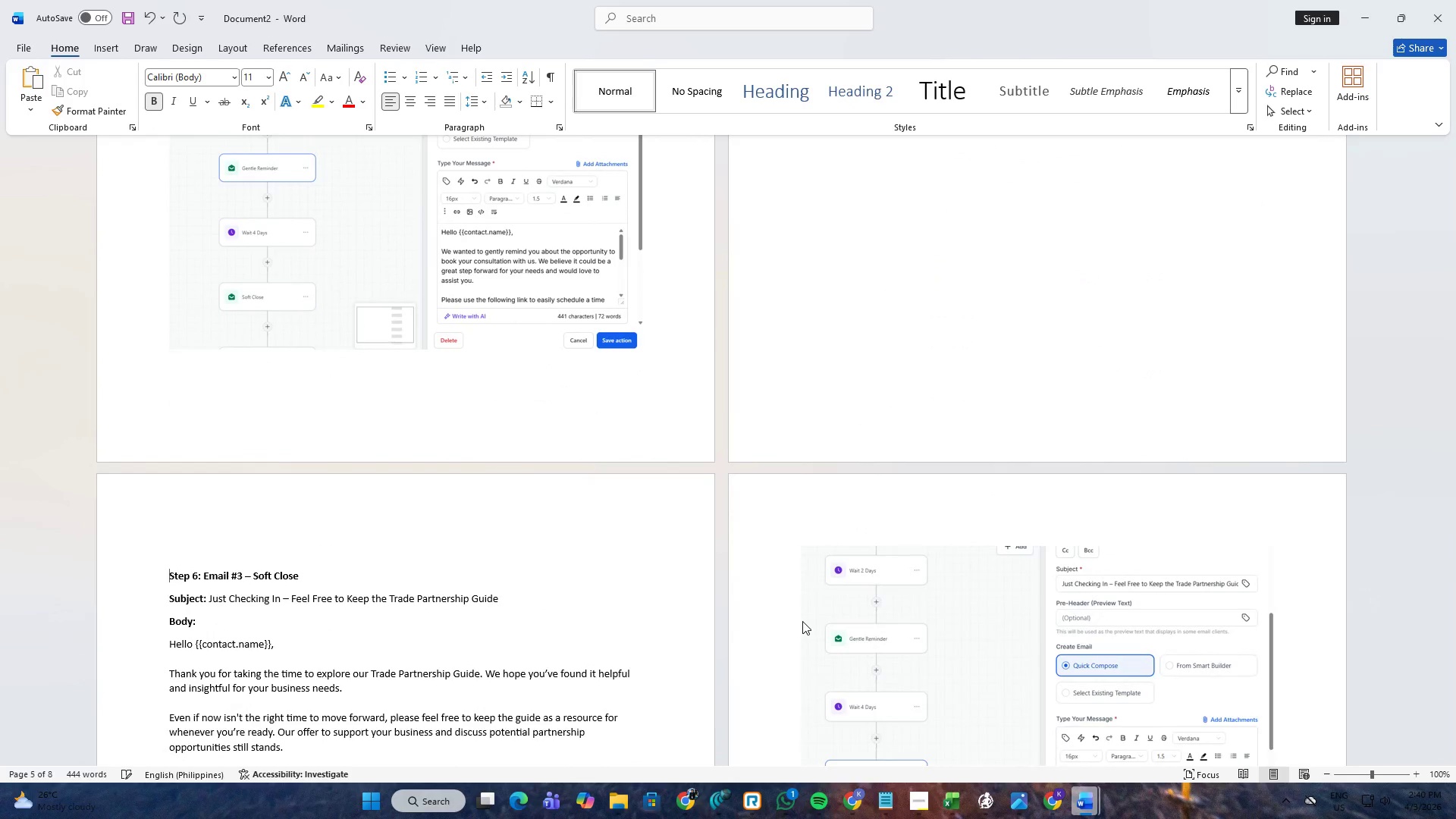 
key(Backspace)
 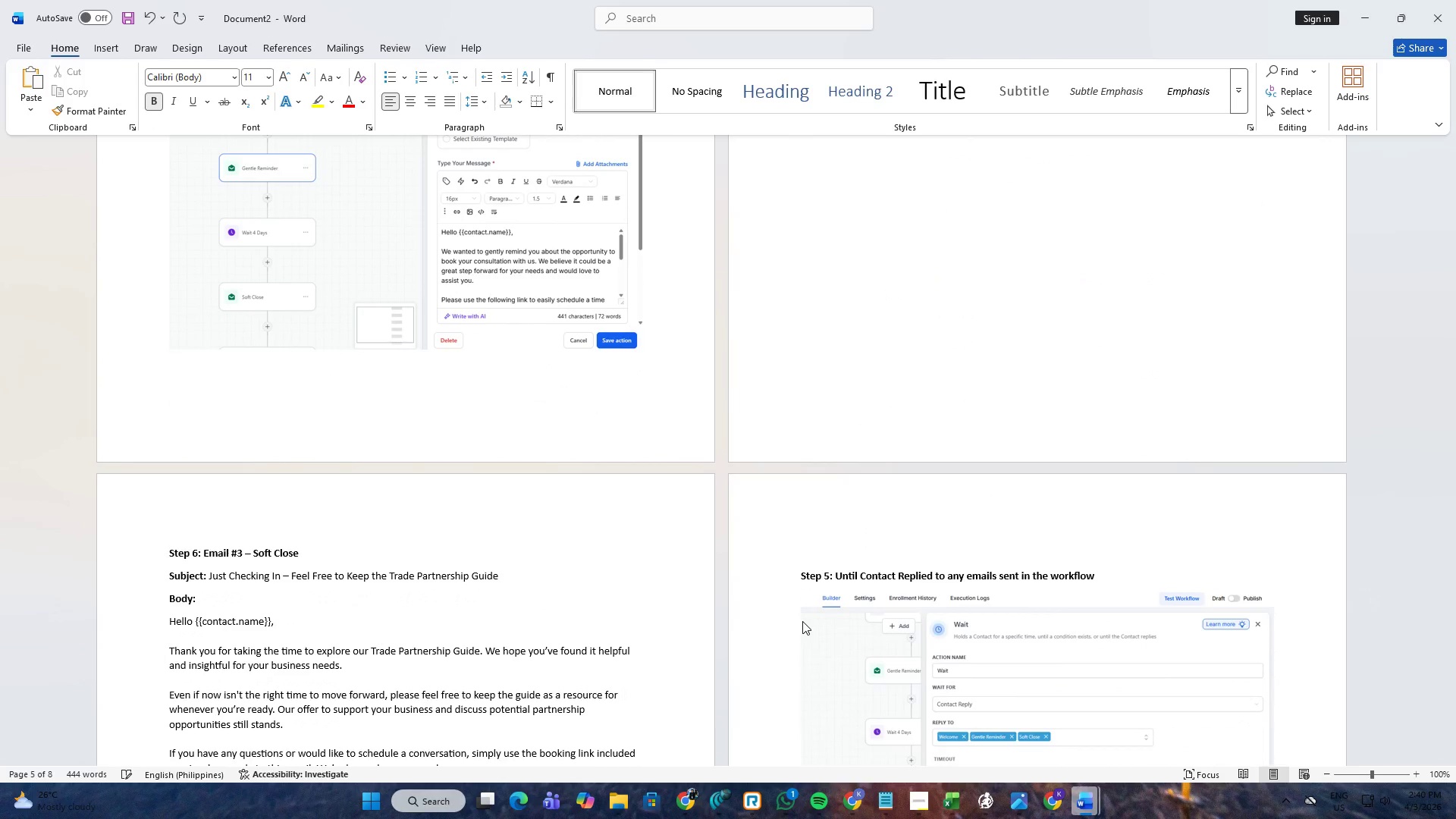 
key(Backspace)
 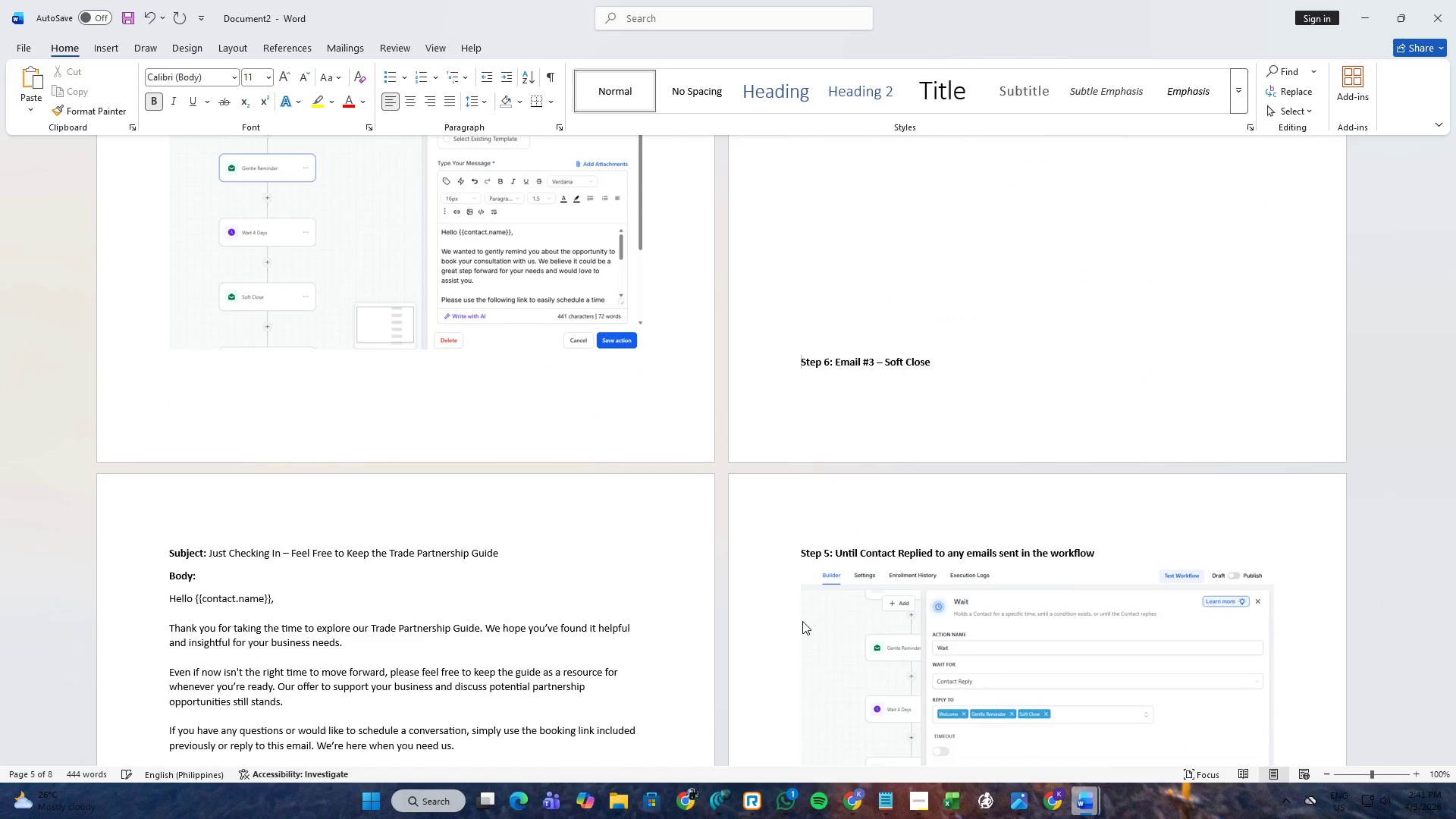 
key(Enter)
 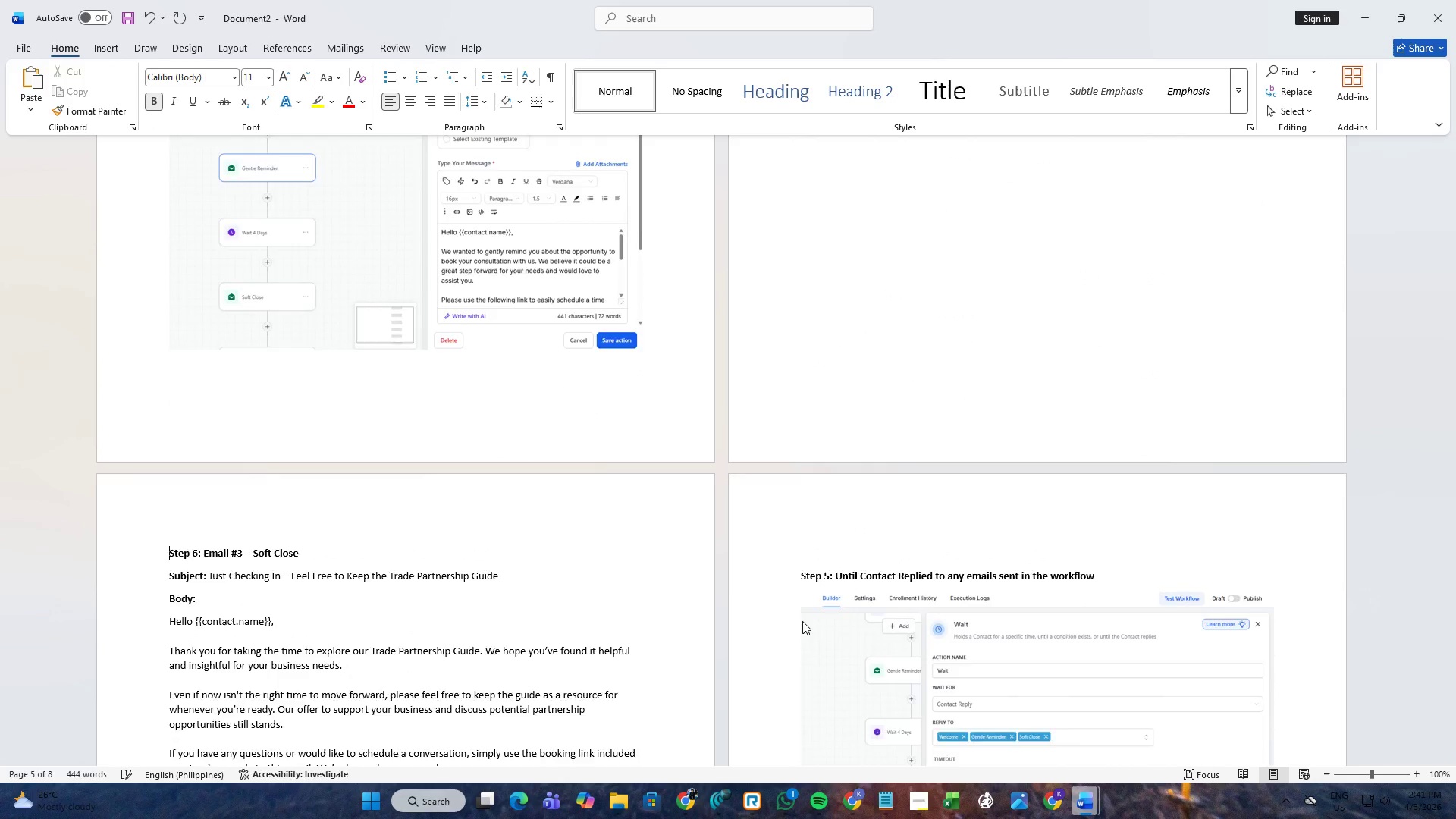 
scroll: coordinate [515, 544], scroll_direction: up, amount: 40.0
 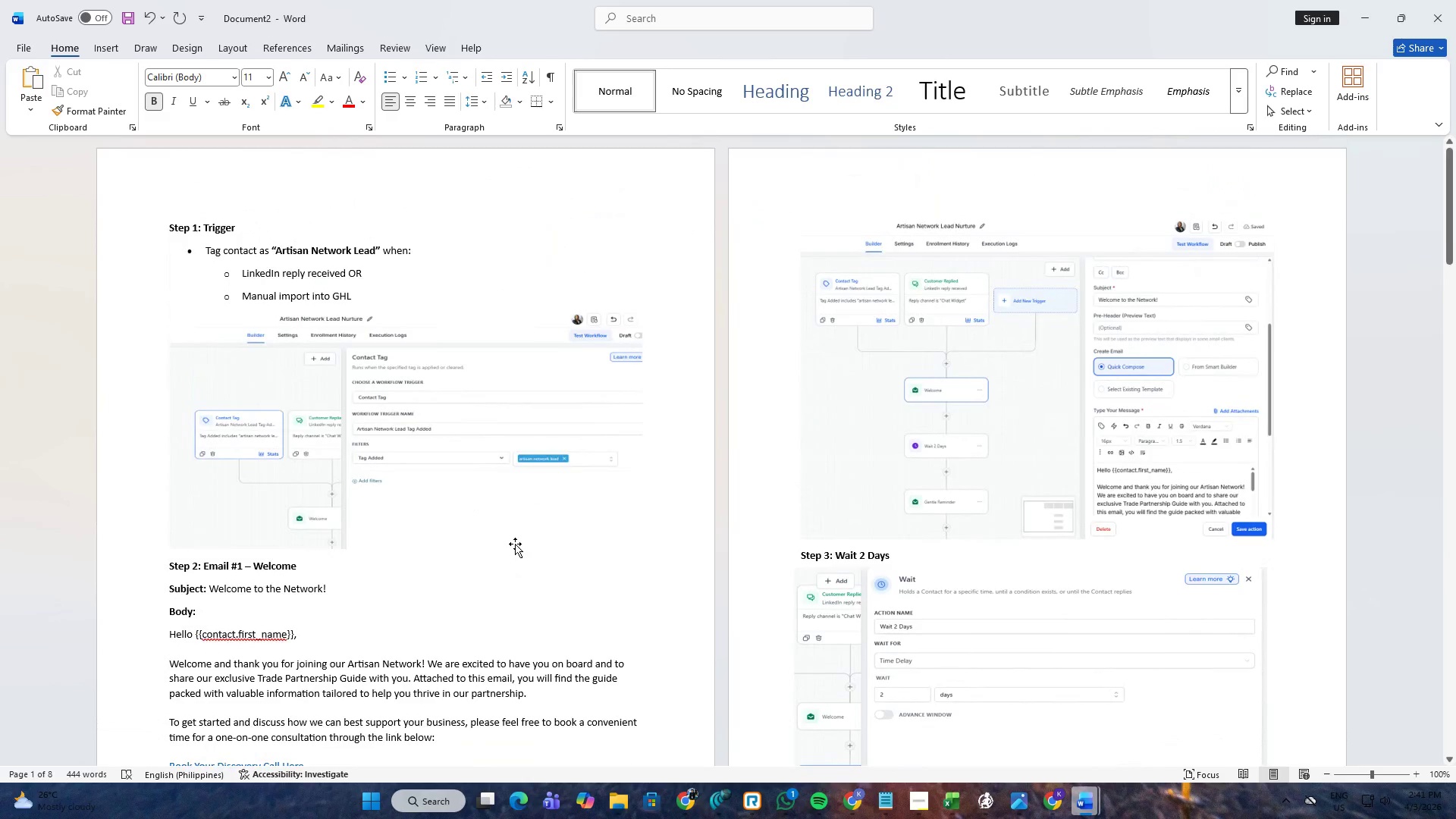 
scroll: coordinate [515, 544], scroll_direction: down, amount: 32.0
 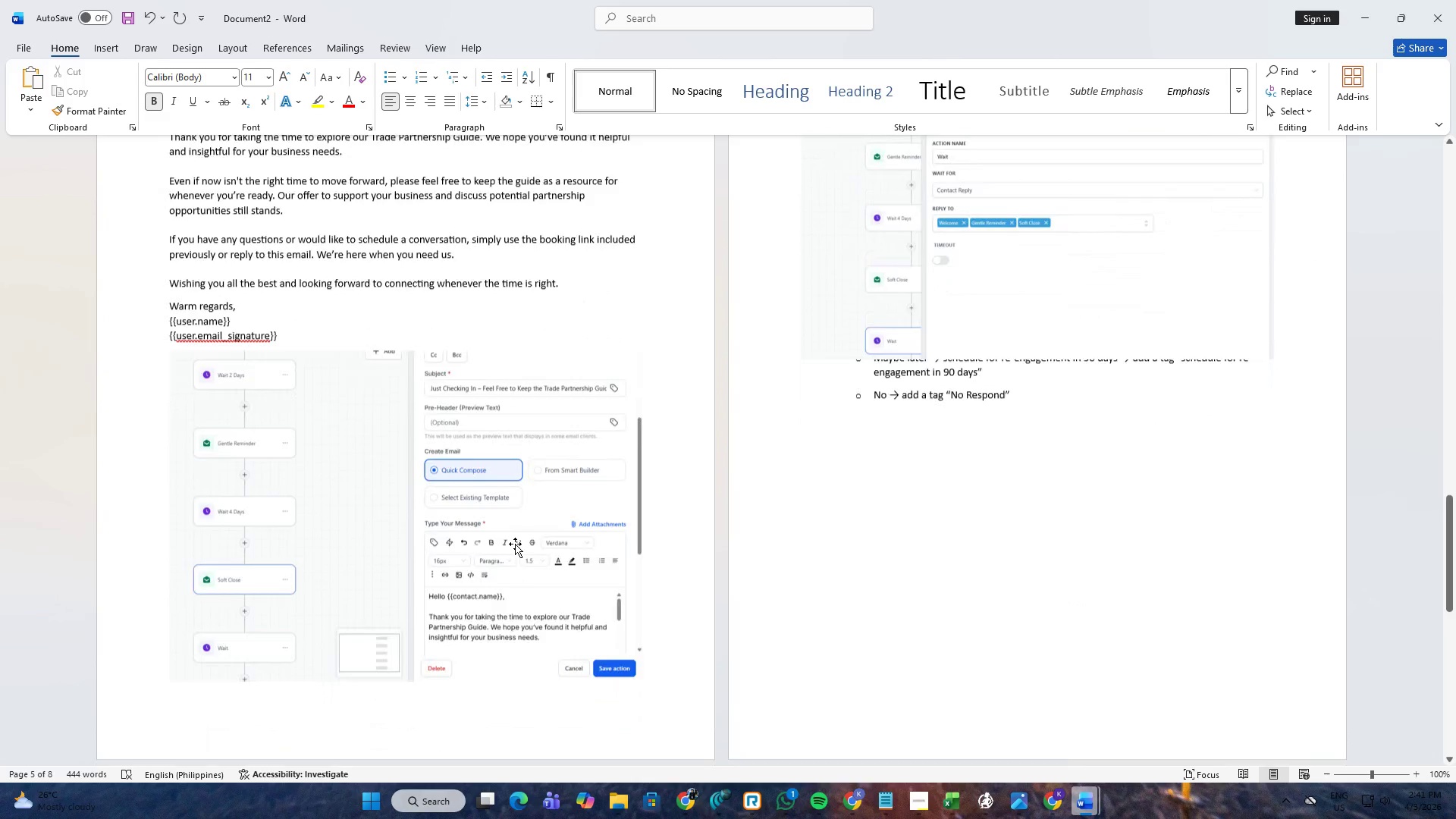 
scroll: coordinate [515, 544], scroll_direction: up, amount: 10.0
 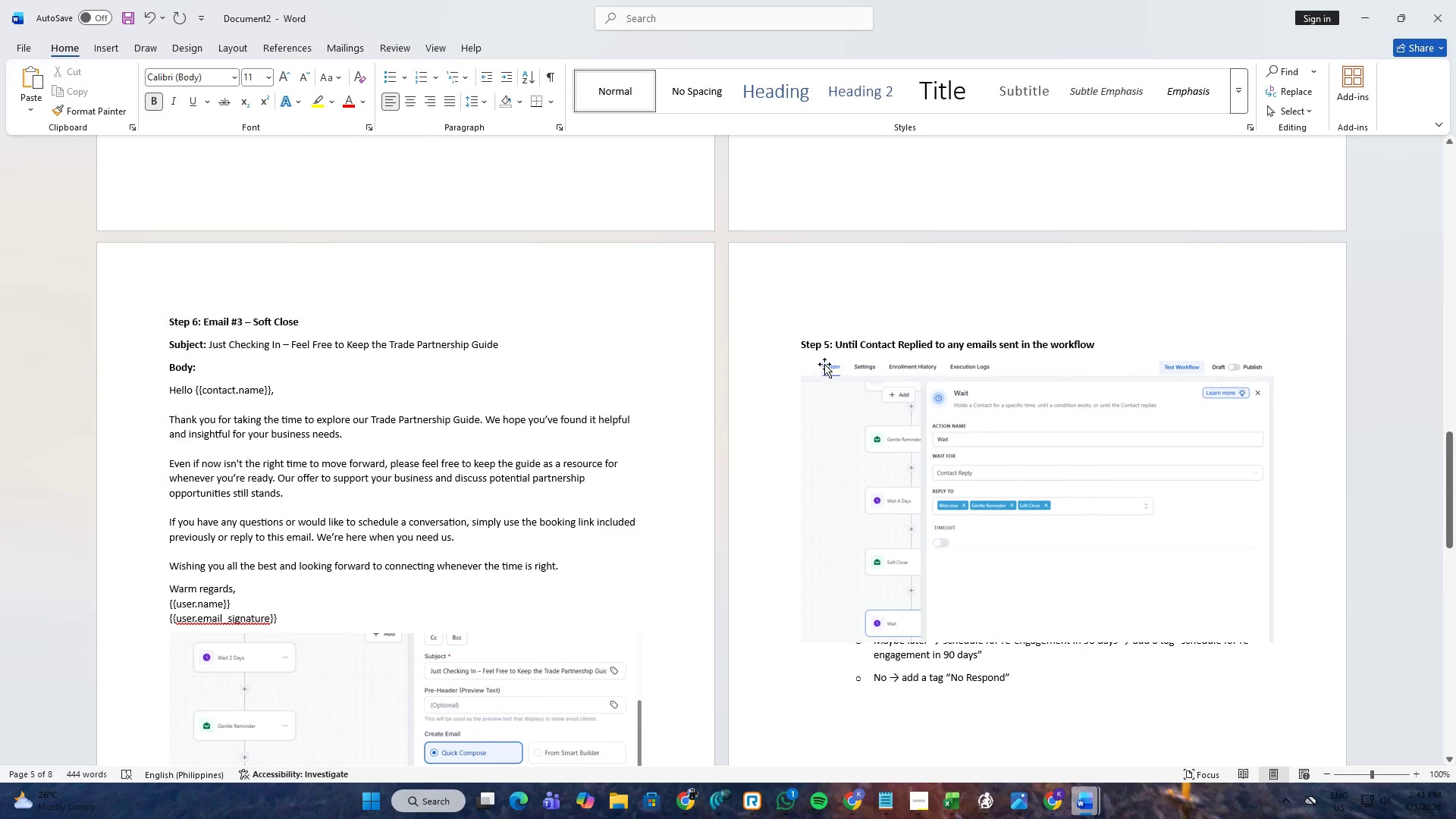 
left_click([822, 323])
 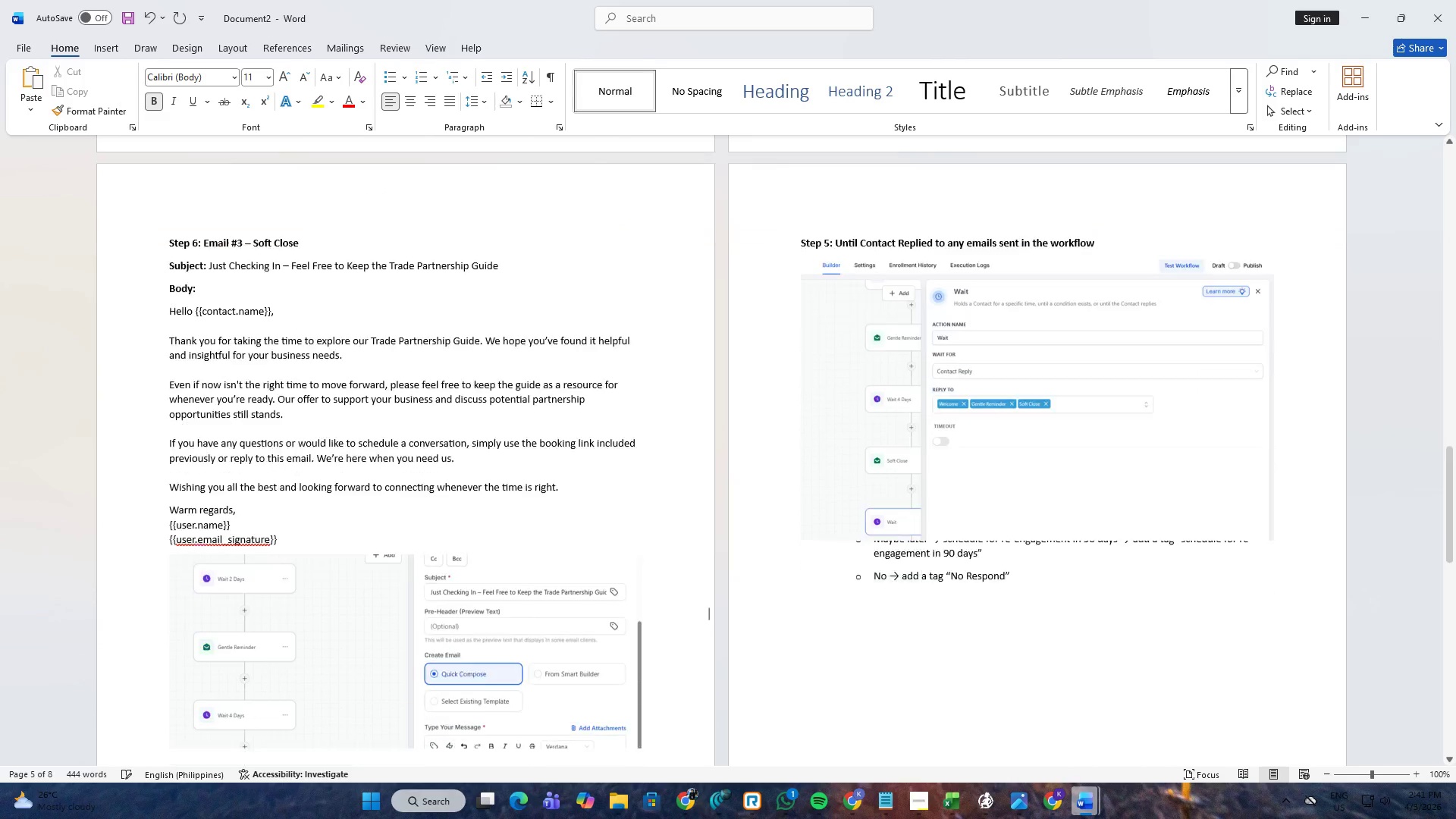 
key(Backspace)
 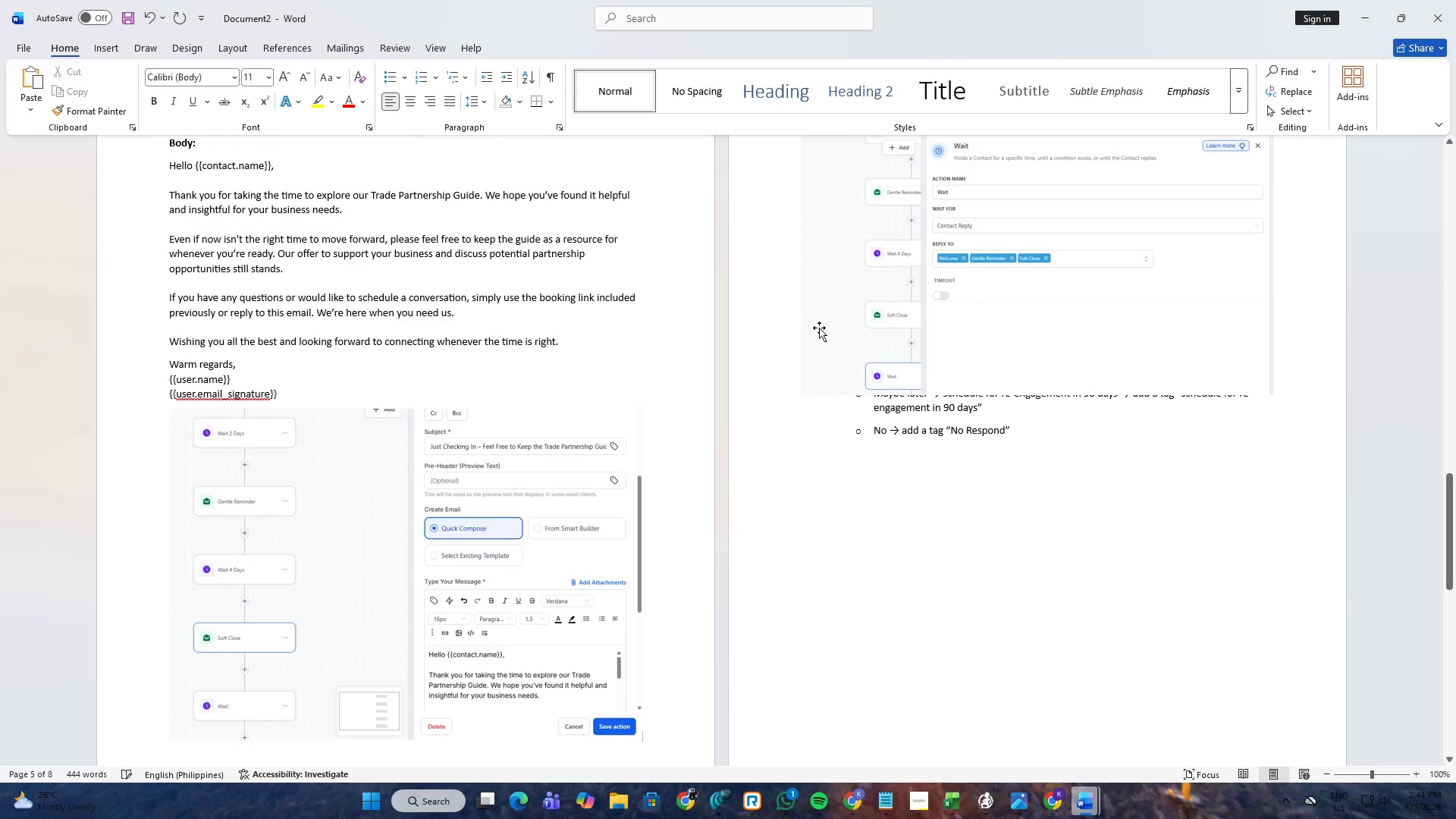 
scroll: coordinate [819, 328], scroll_direction: up, amount: 6.0
 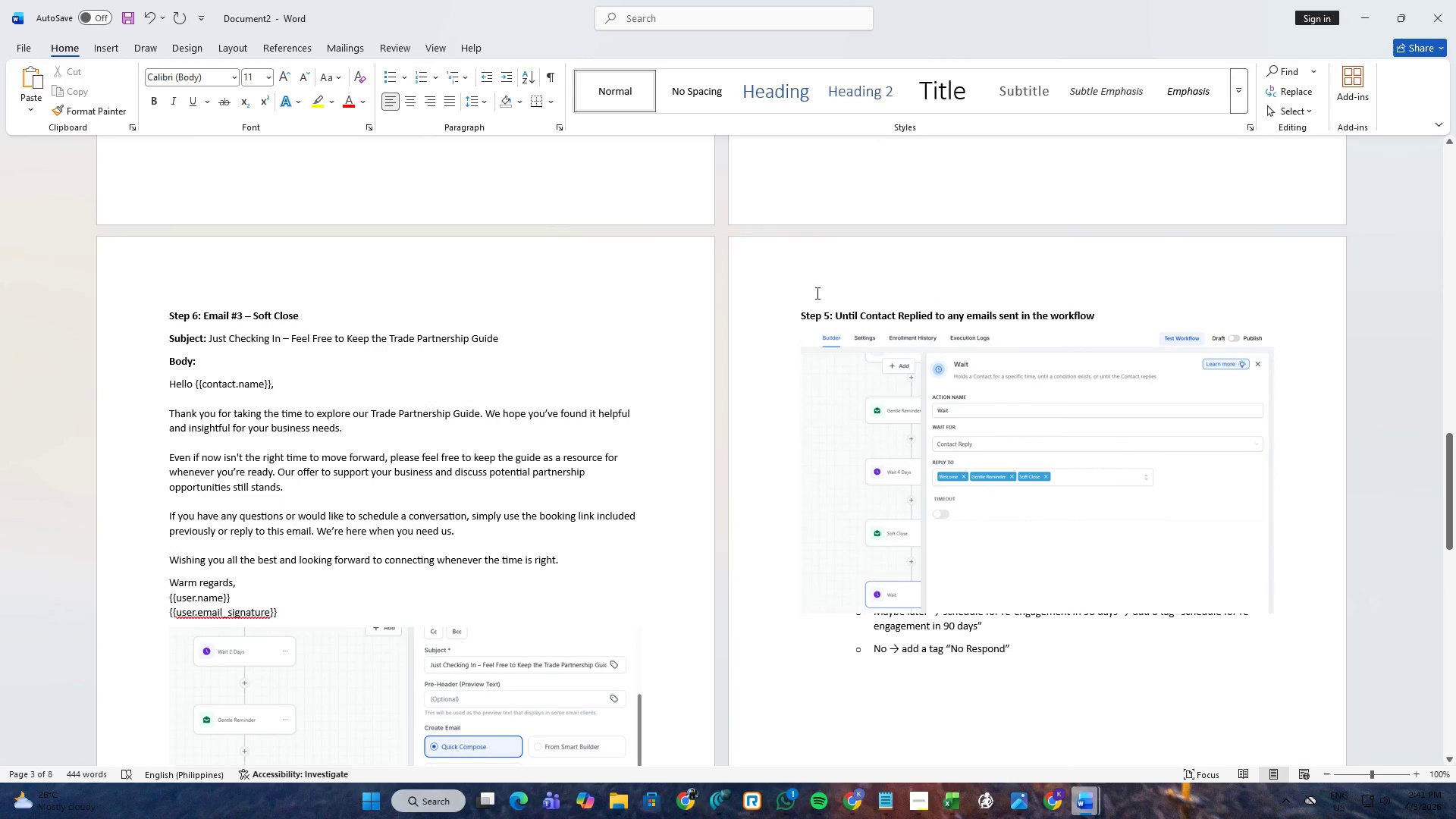 
left_click([816, 299])
 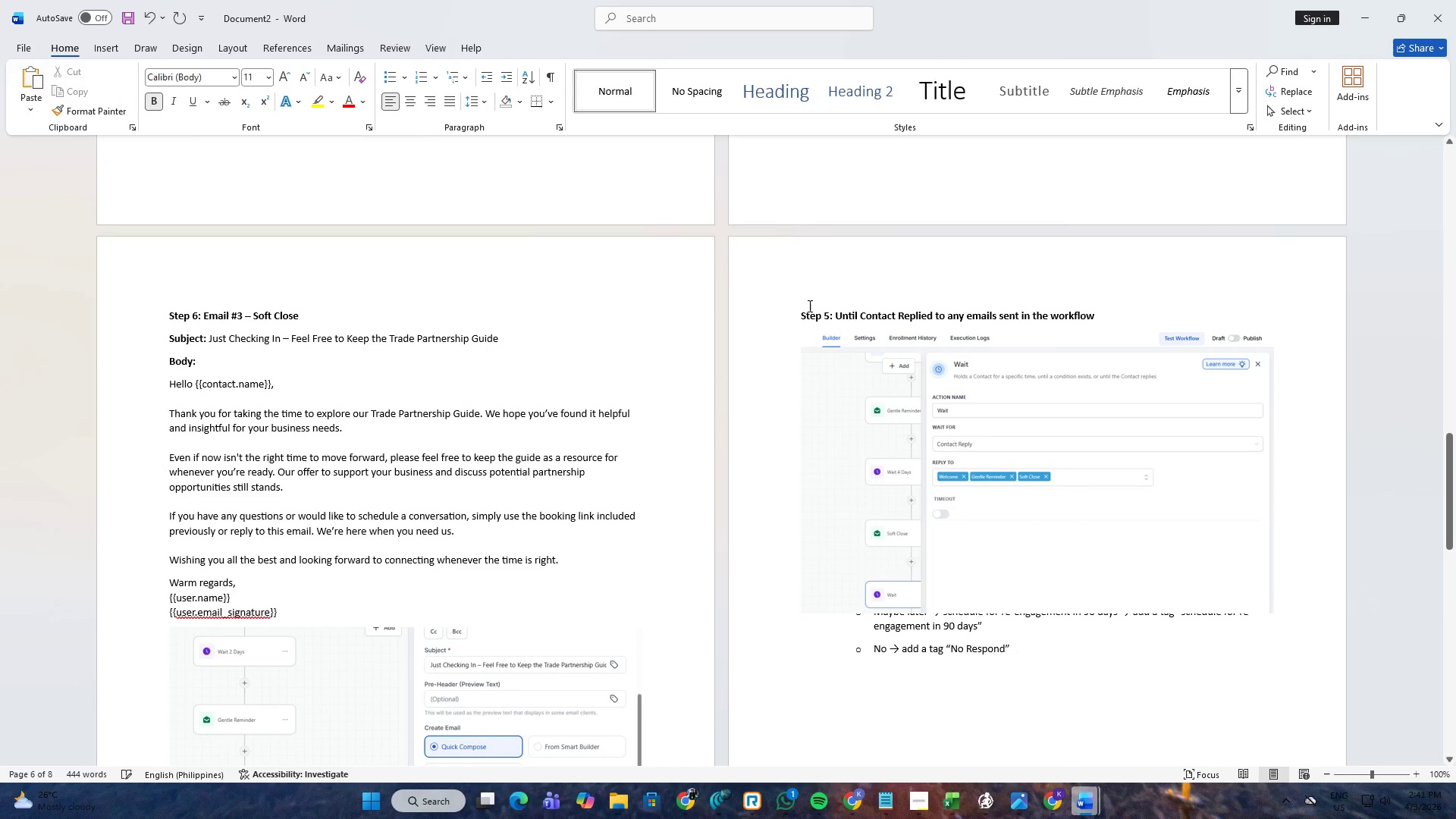 
left_click([800, 312])
 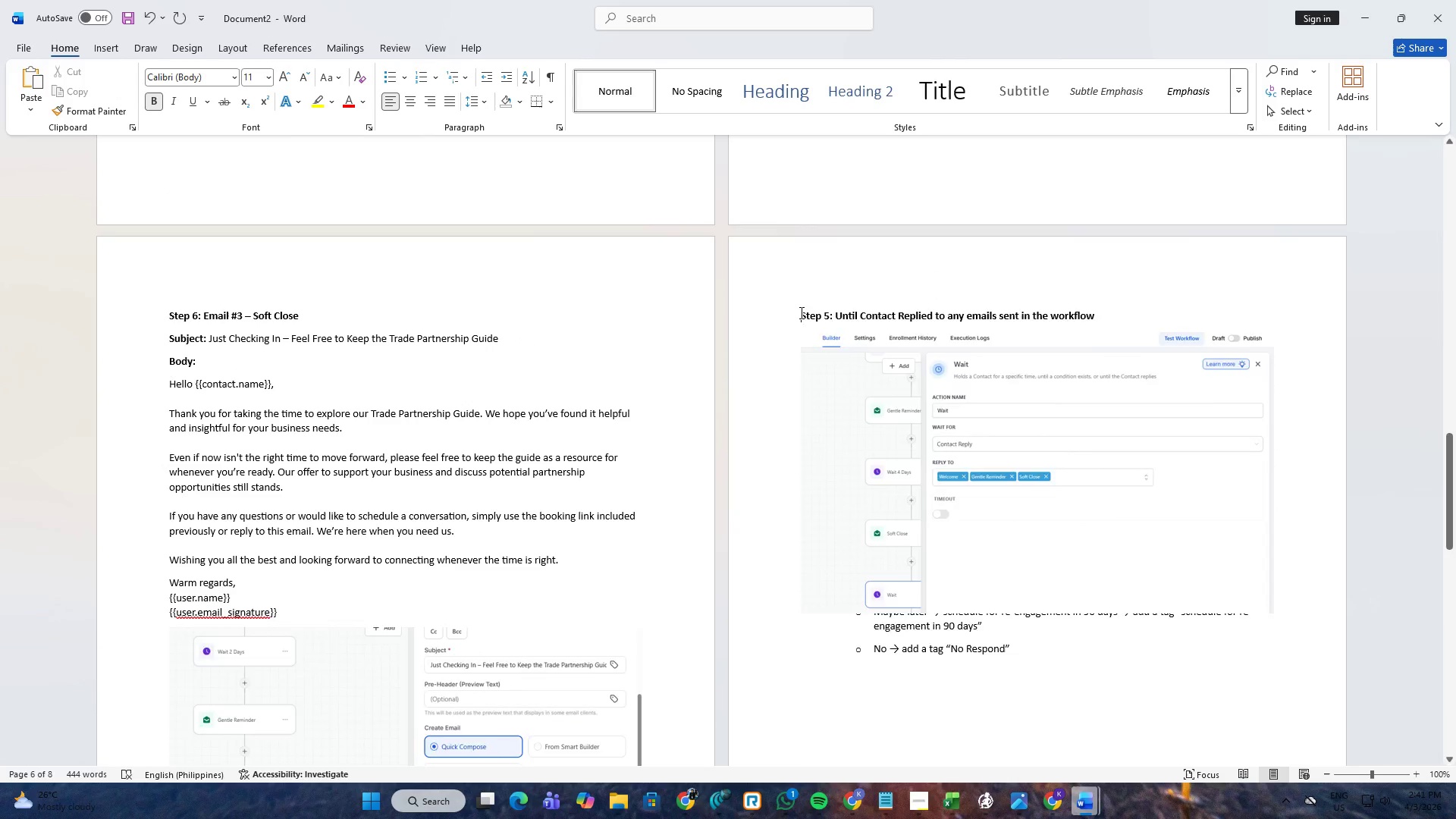 
key(Backspace)
 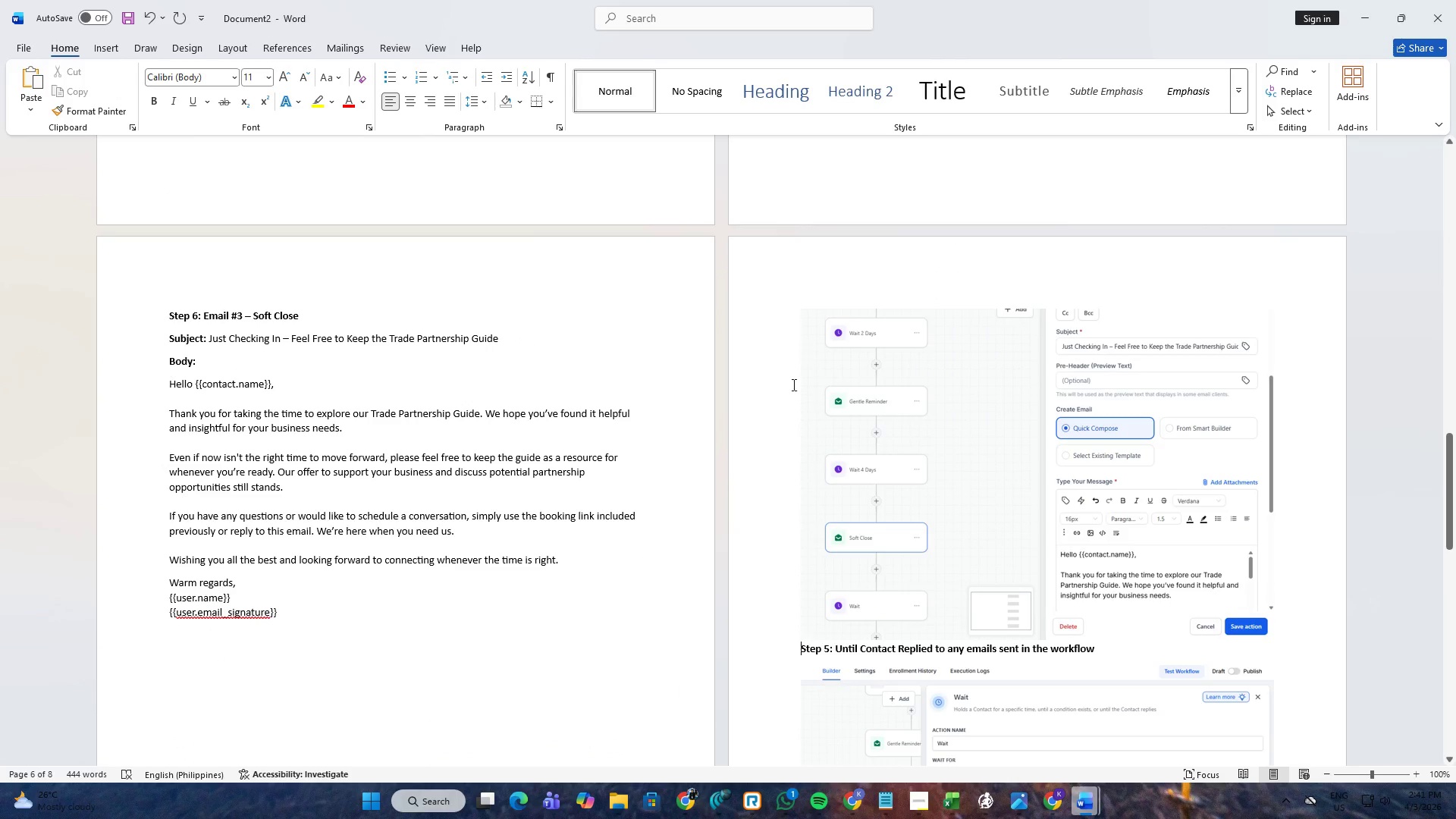 
scroll: coordinate [789, 401], scroll_direction: down, amount: 6.0
 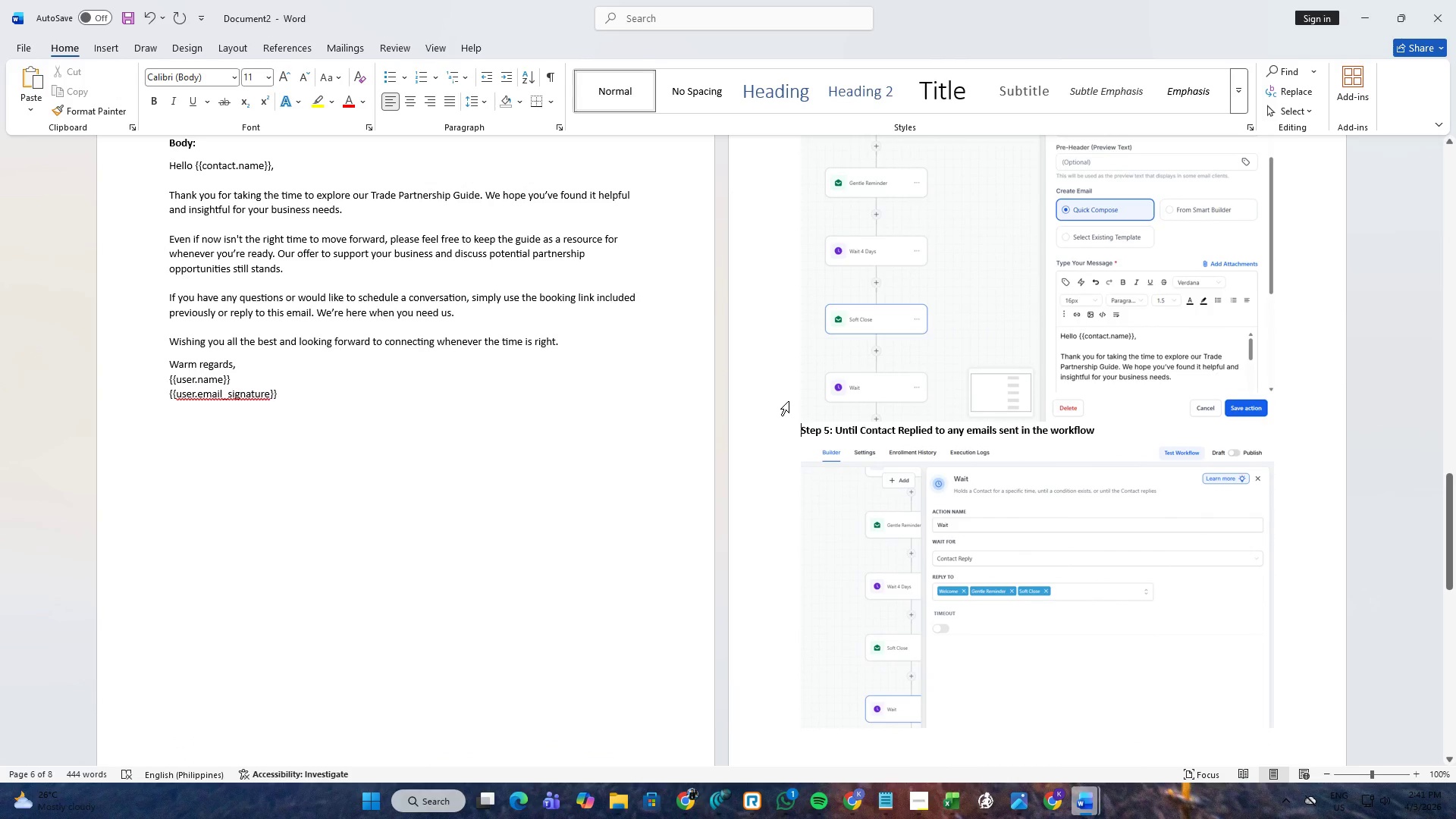 
scroll: coordinate [789, 401], scroll_direction: up, amount: 3.0
 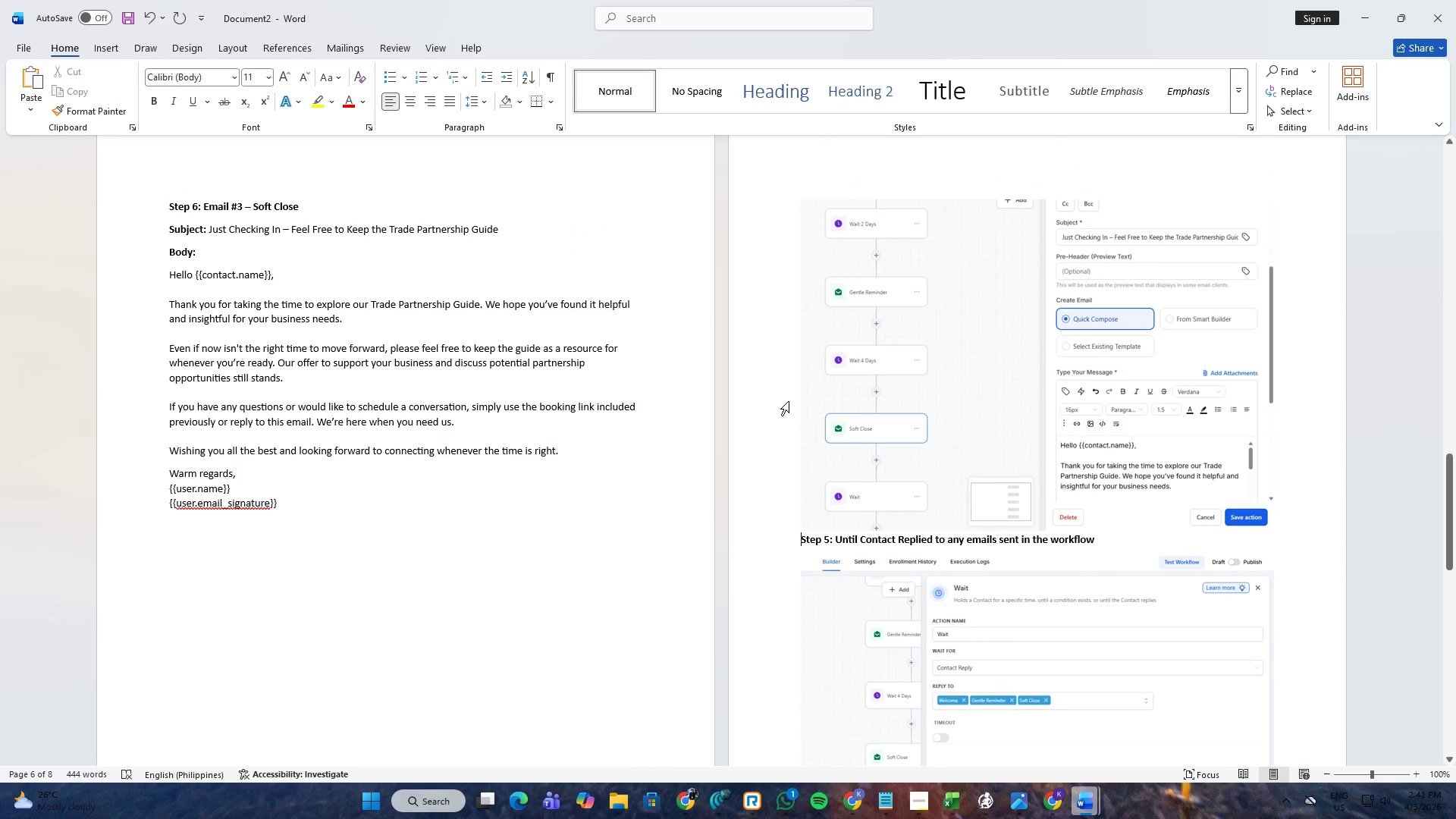 
key(Enter)
 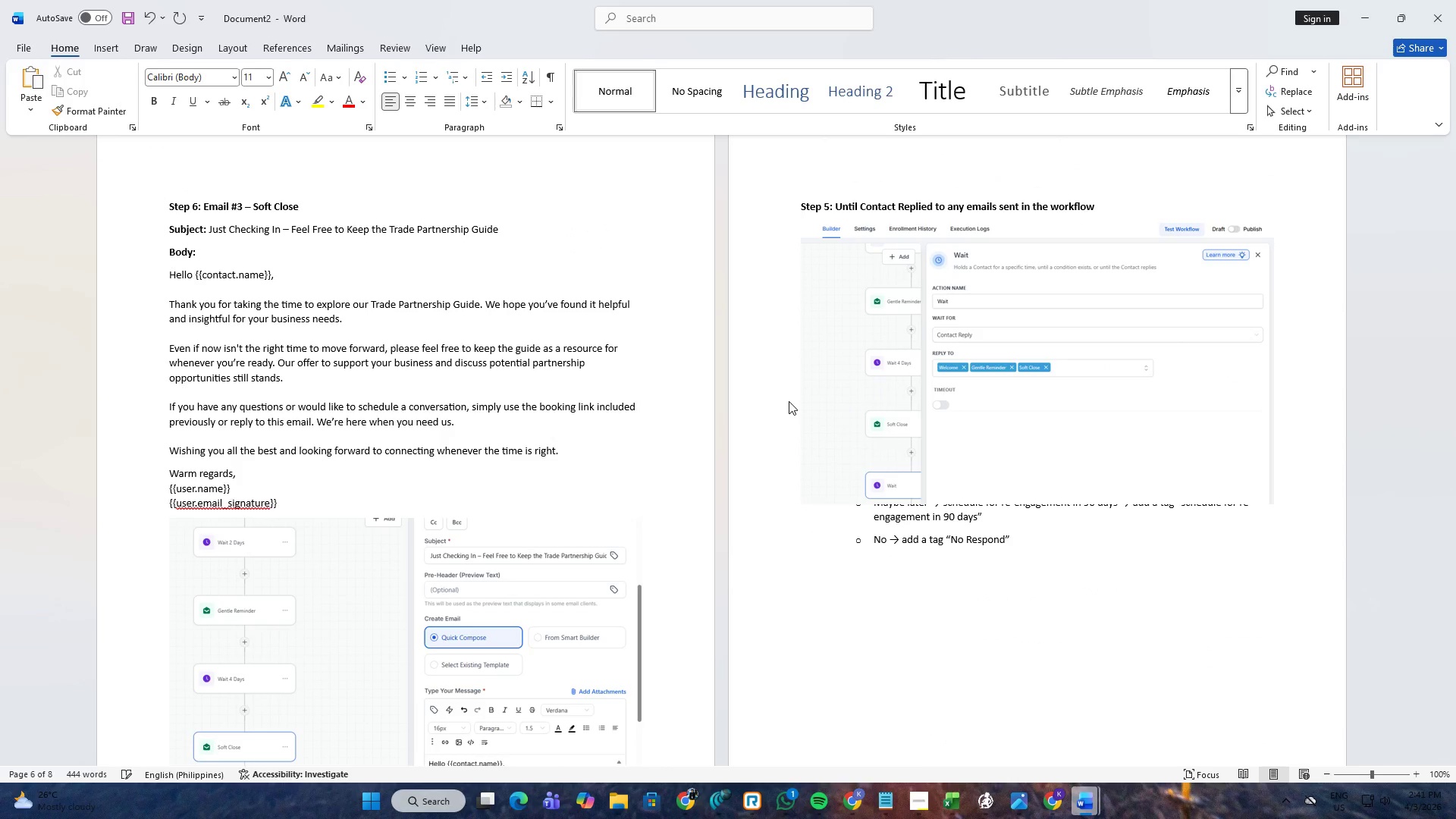 
scroll: coordinate [789, 401], scroll_direction: down, amount: 7.0
 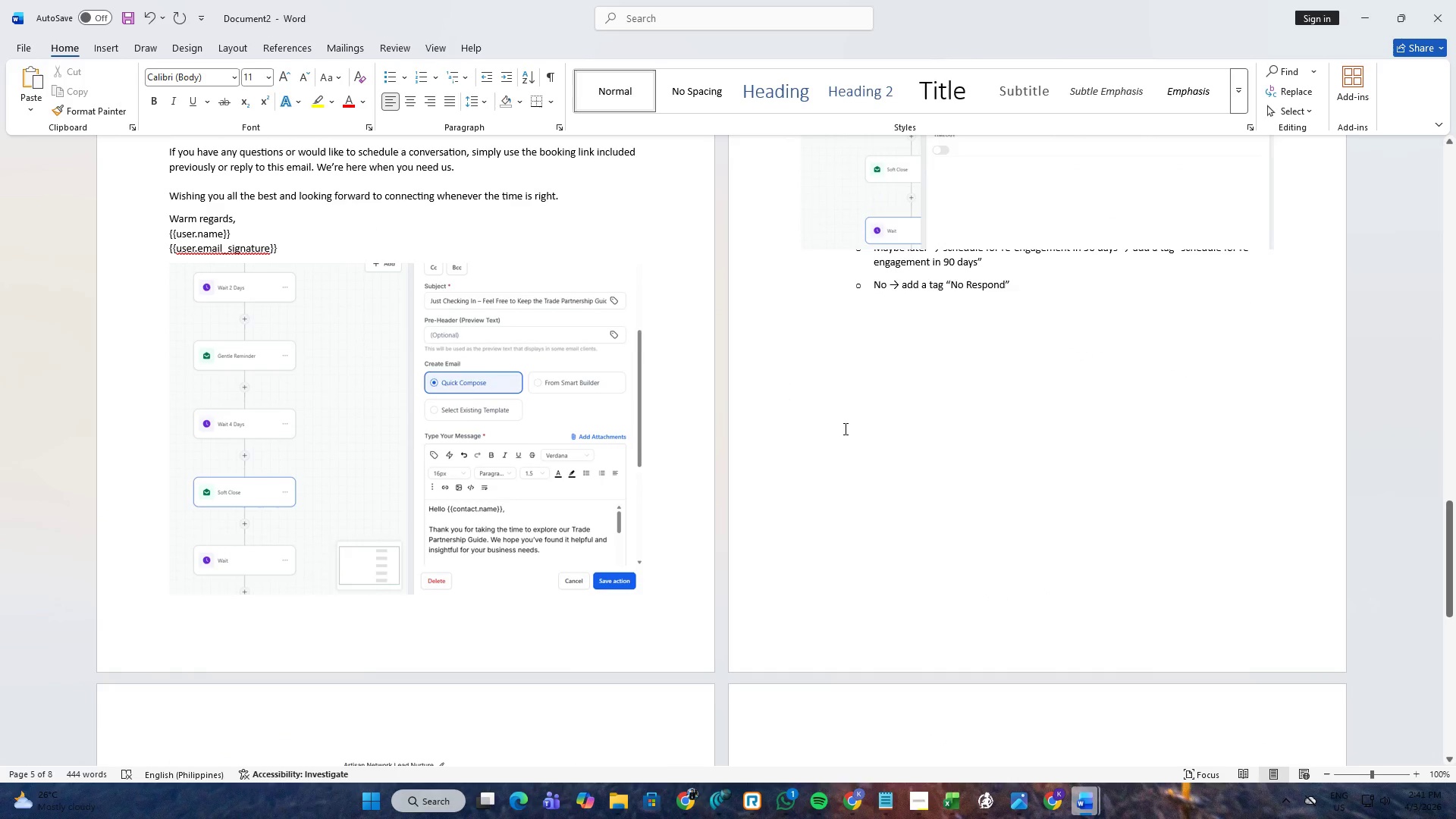 
scroll: coordinate [849, 427], scroll_direction: up, amount: 6.0
 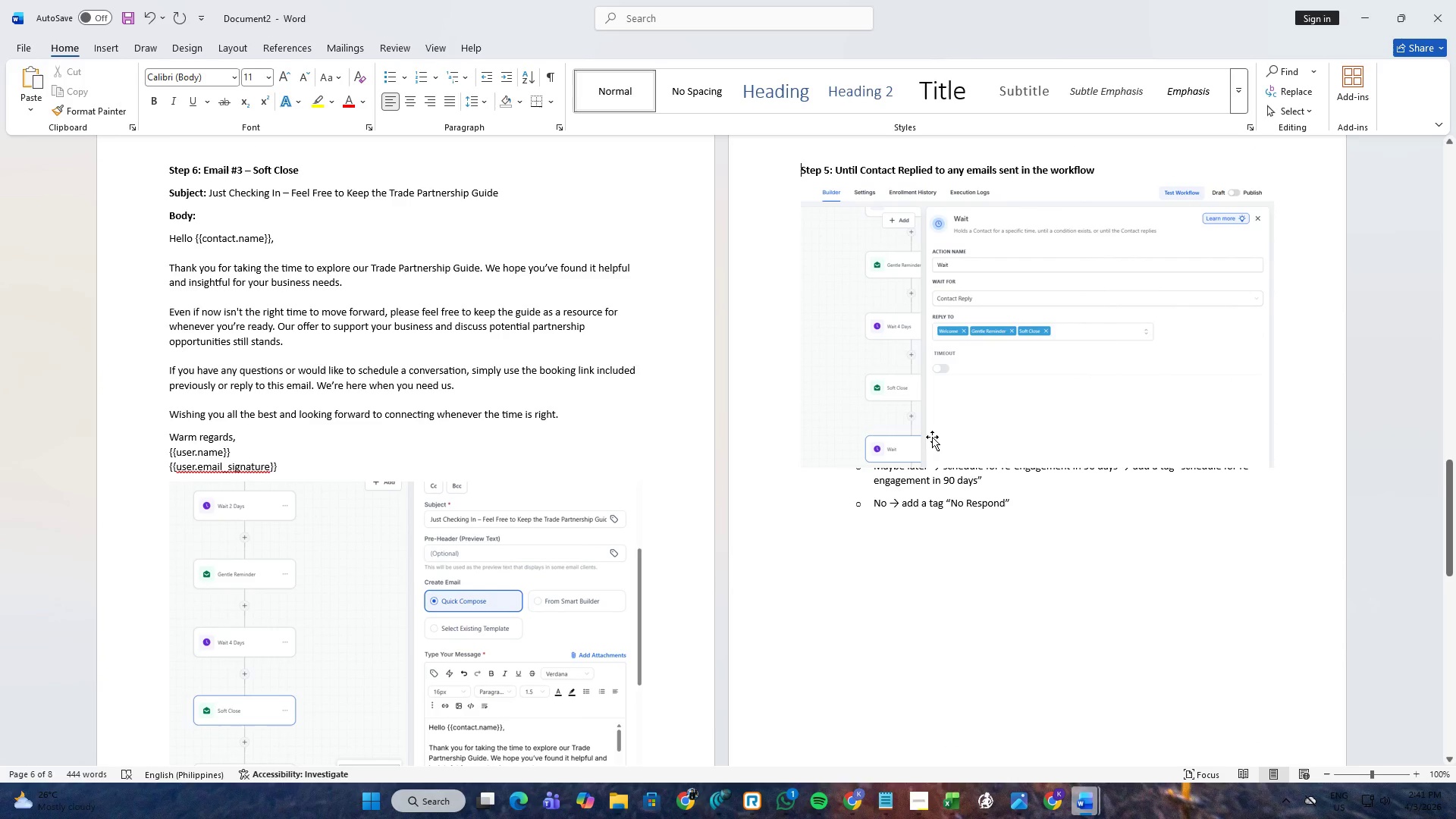 
left_click_drag(start_coordinate=[932, 400], to_coordinate=[942, 644])
 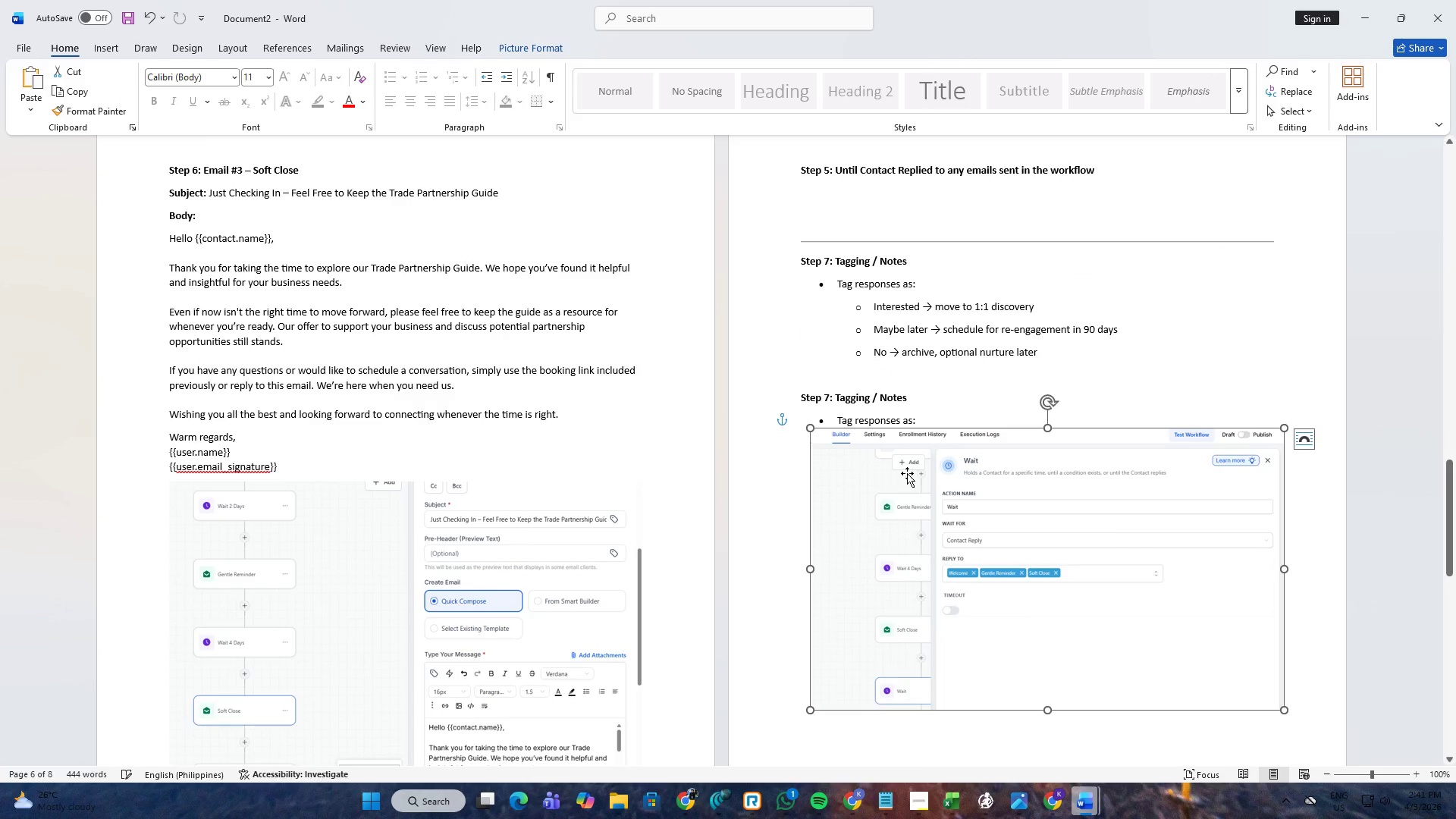 
left_click_drag(start_coordinate=[906, 475], to_coordinate=[905, 607])
 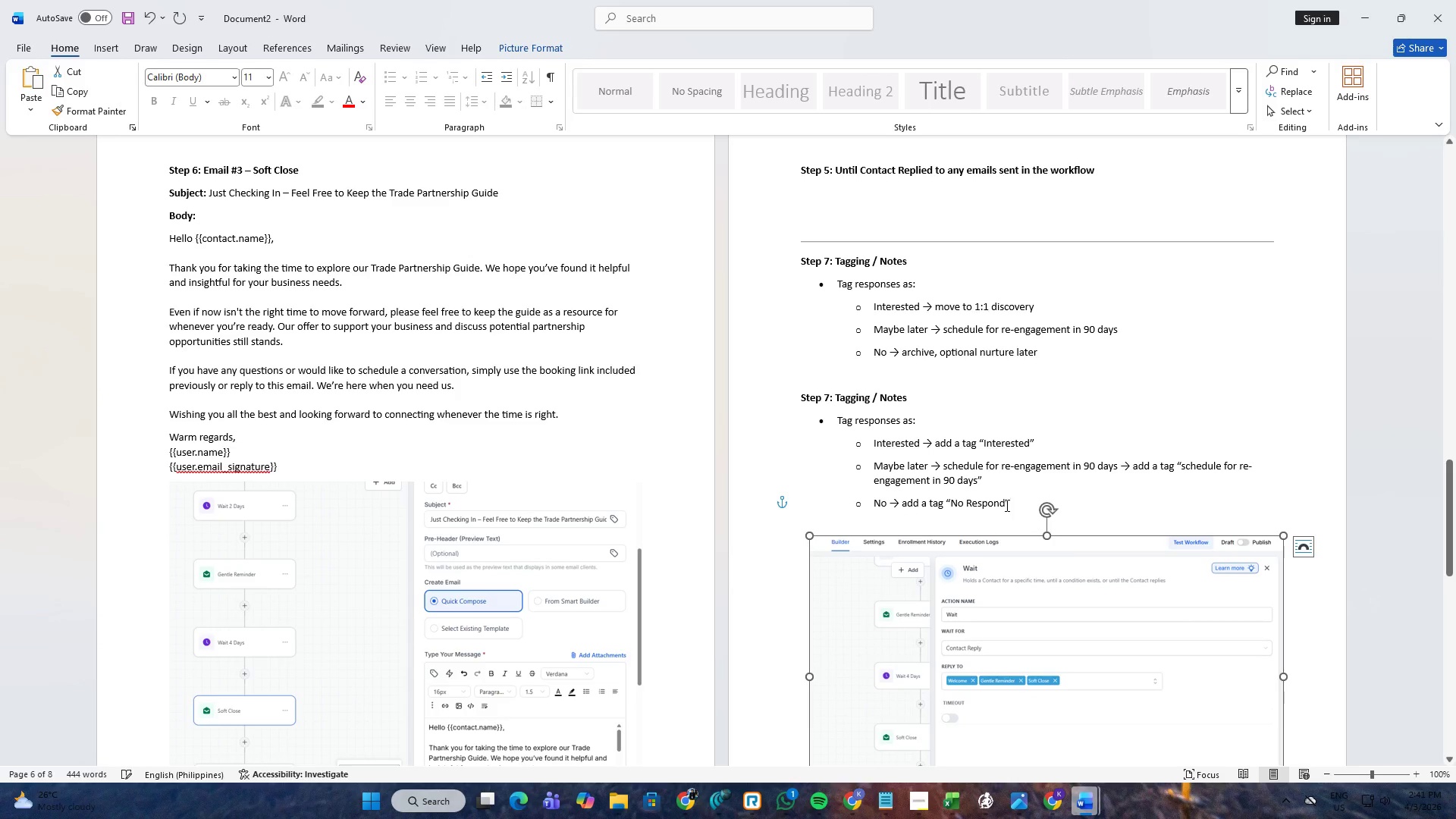 
left_click([1006, 505])
 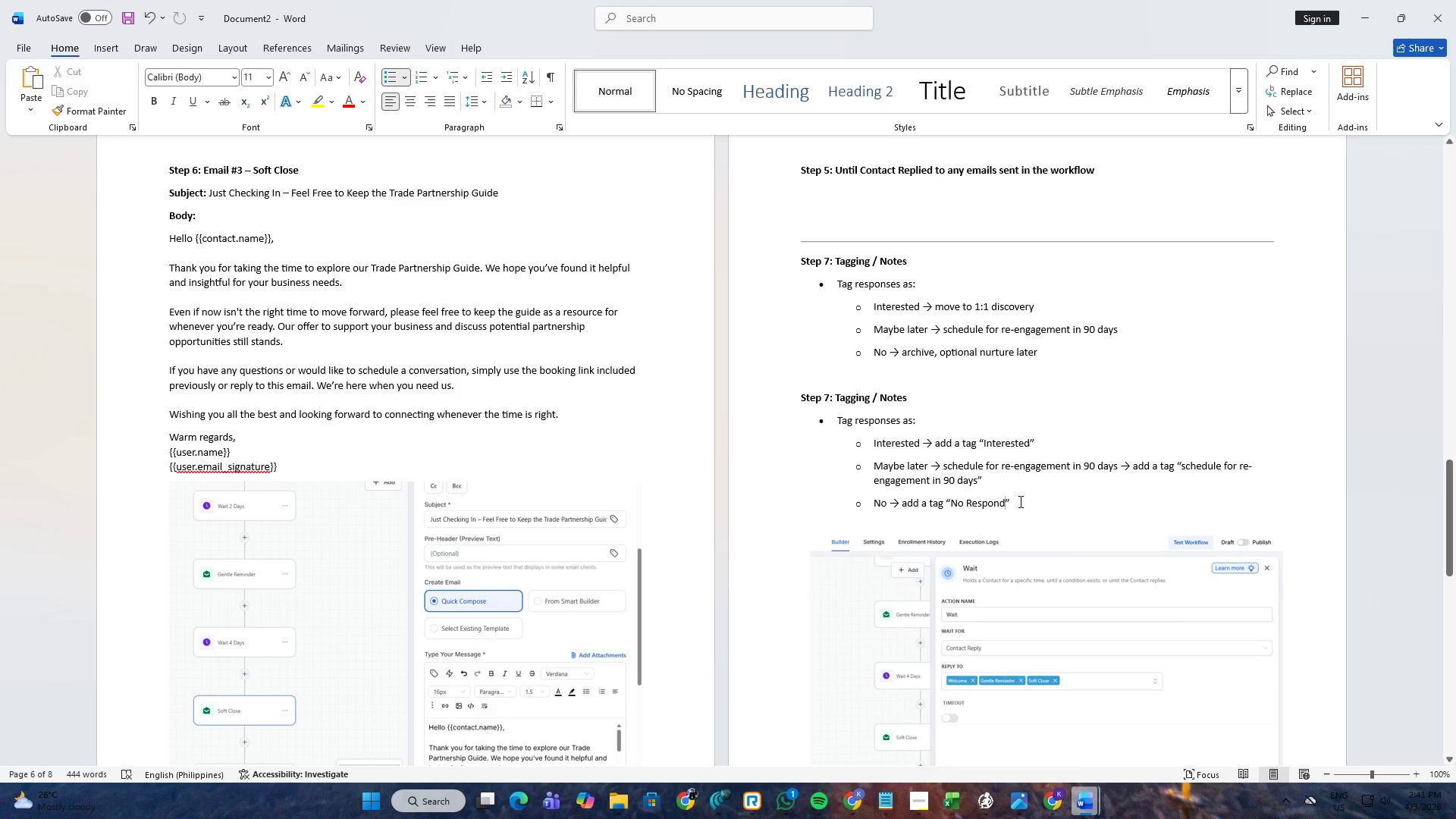 
left_click_drag(start_coordinate=[1019, 501], to_coordinate=[843, 272])
 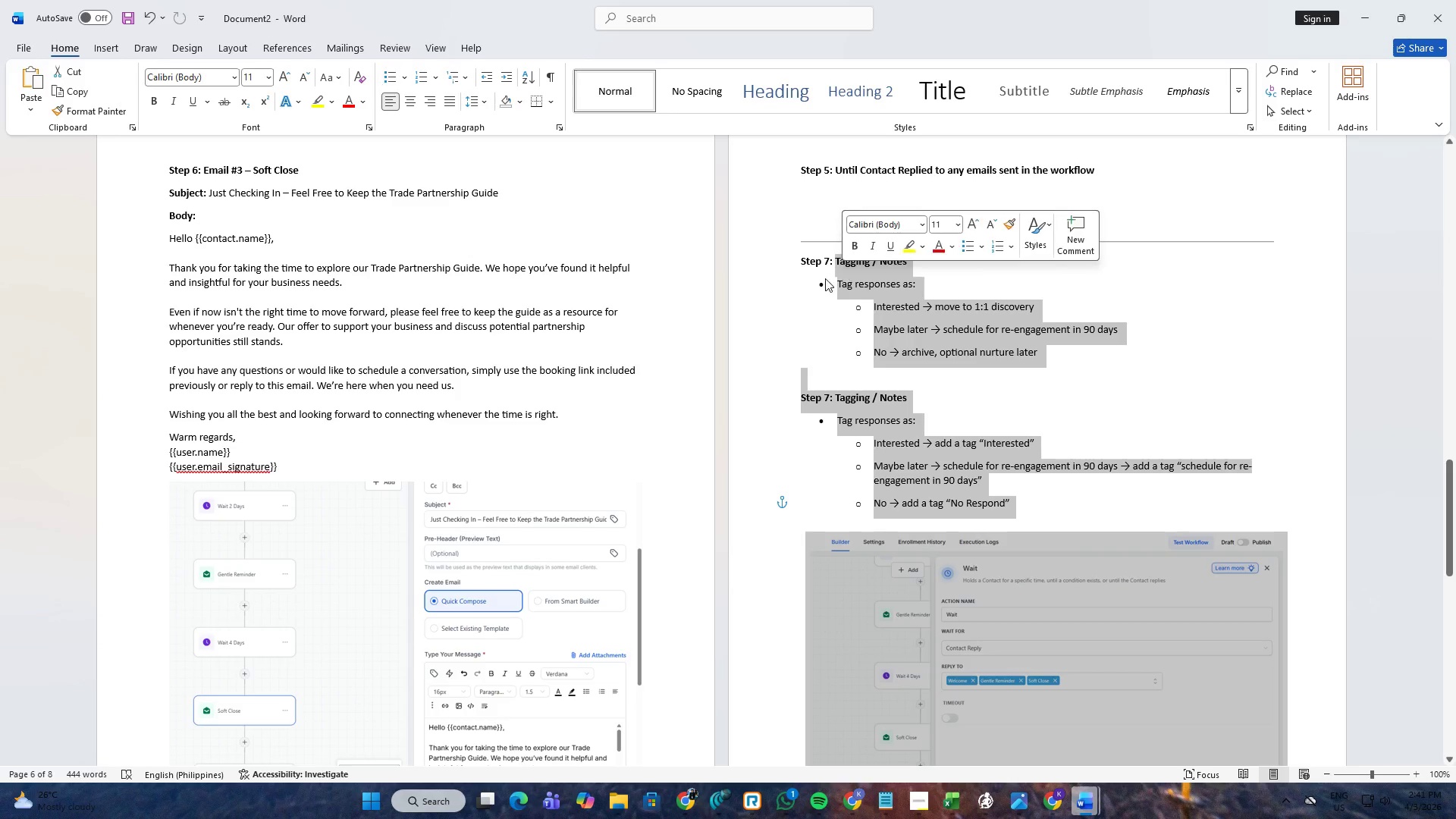 
left_click([817, 279])
 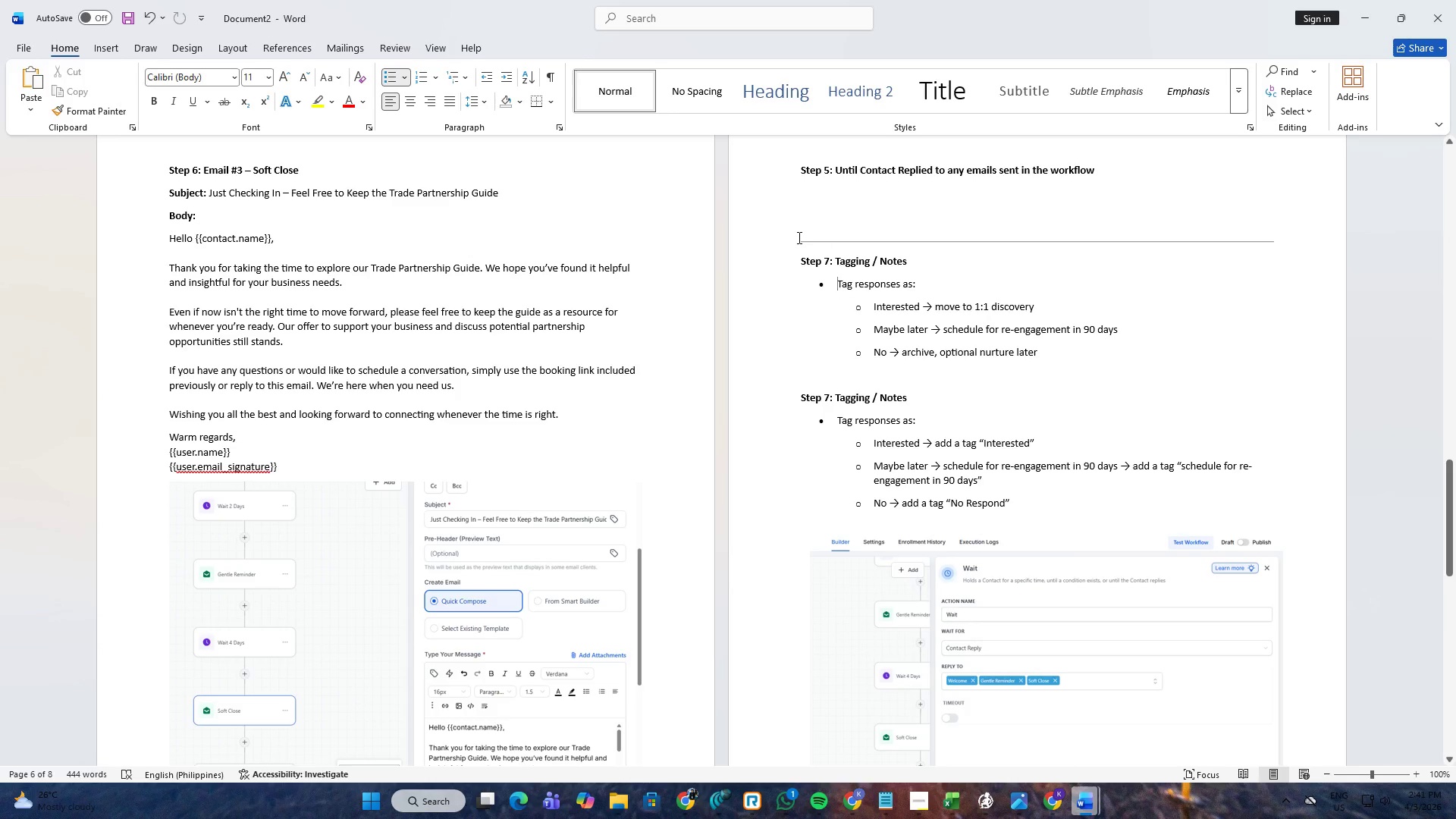 
left_click_drag(start_coordinate=[798, 237], to_coordinate=[1009, 492])
 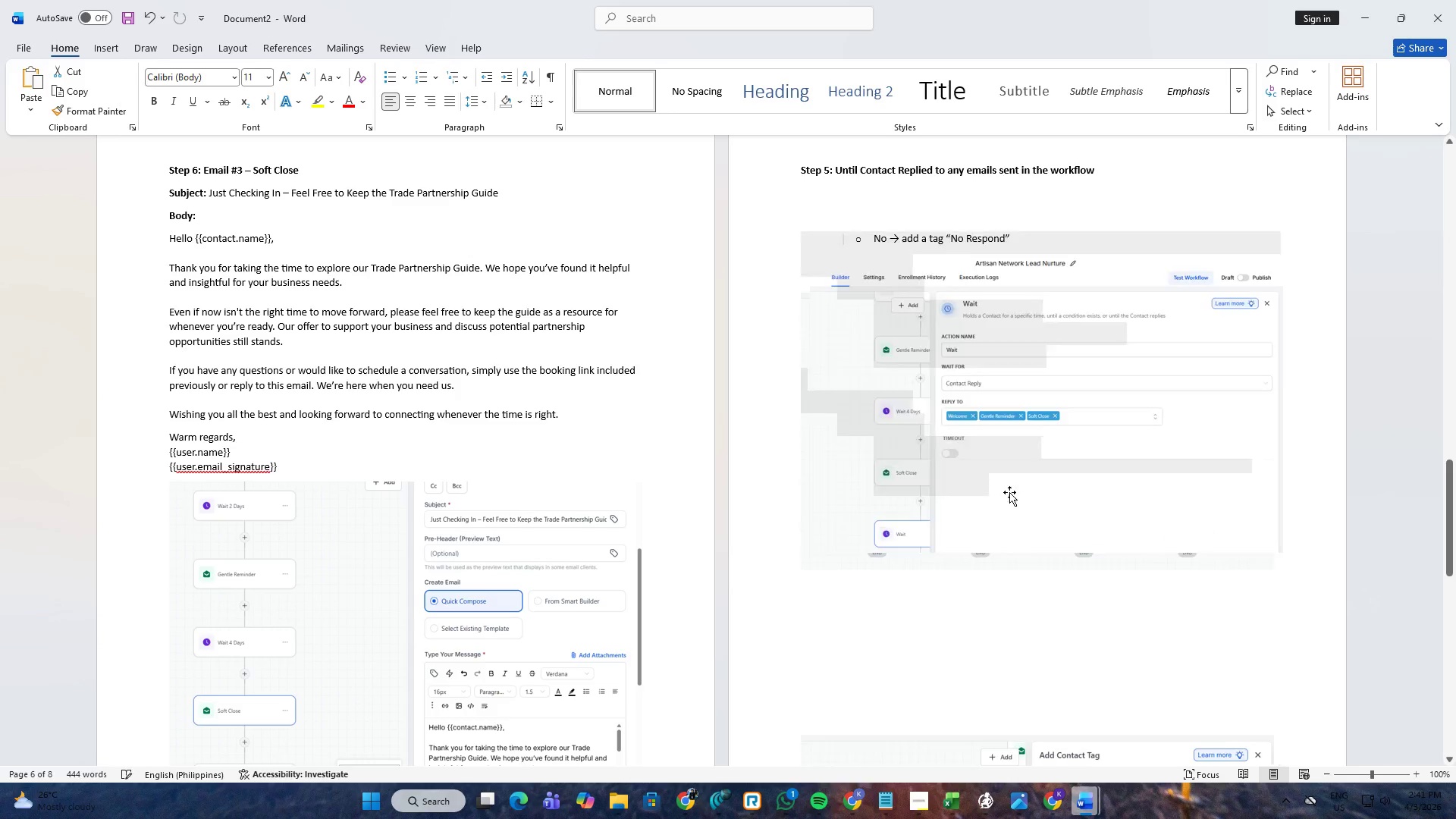 
key(Backspace)
 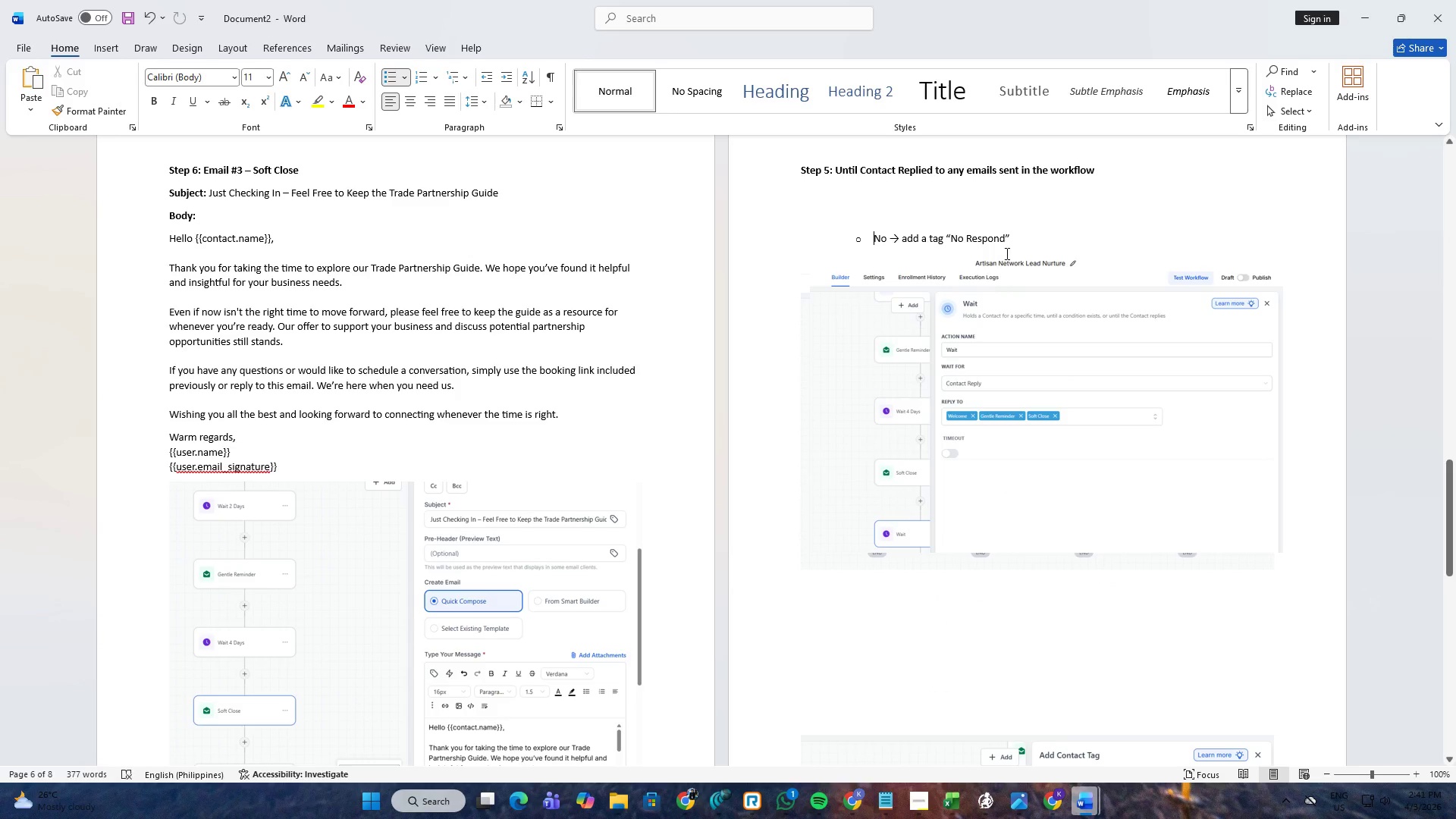 
left_click([1018, 234])
 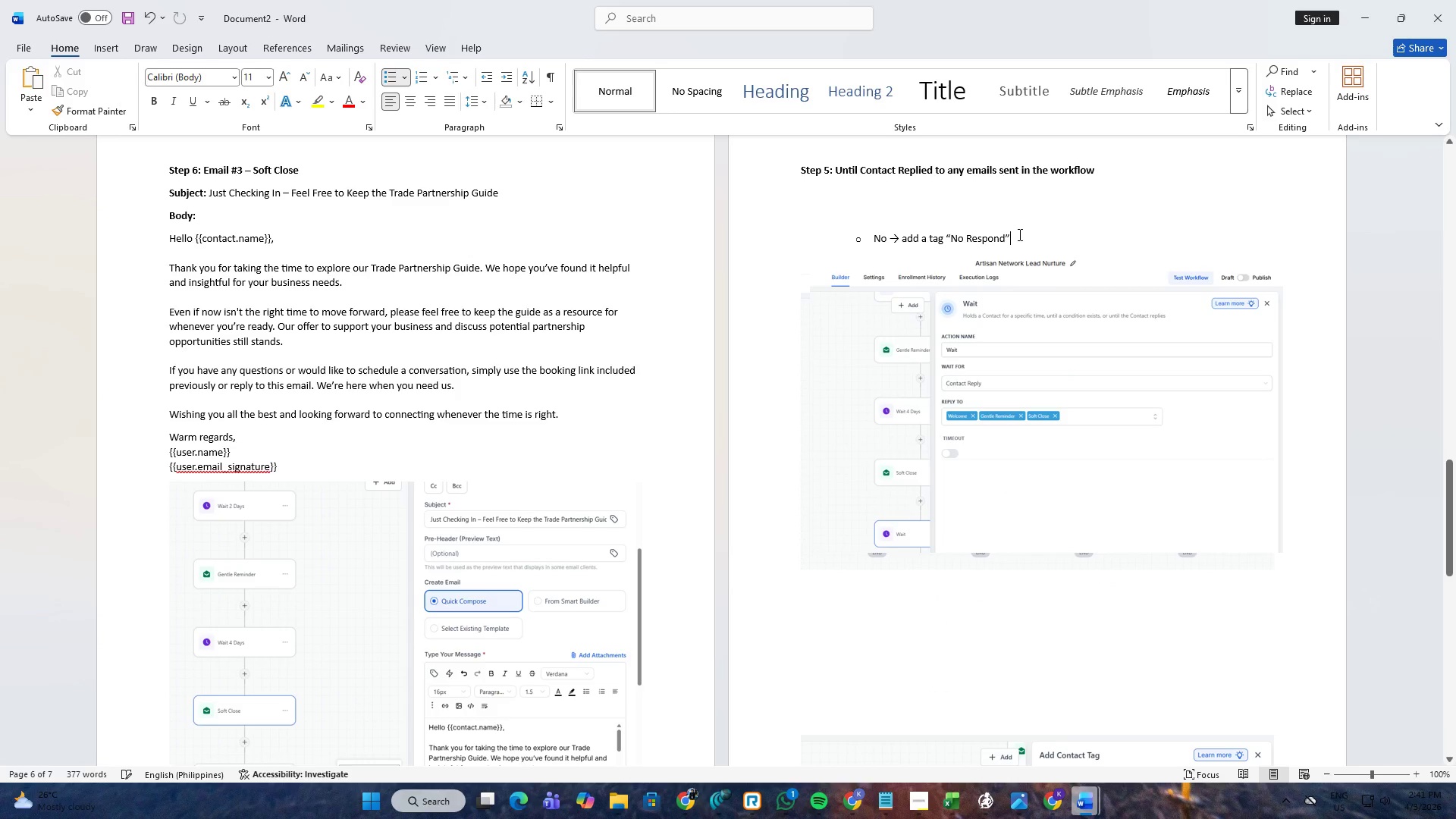 
hold_key(key=Backspace, duration=1.39)
 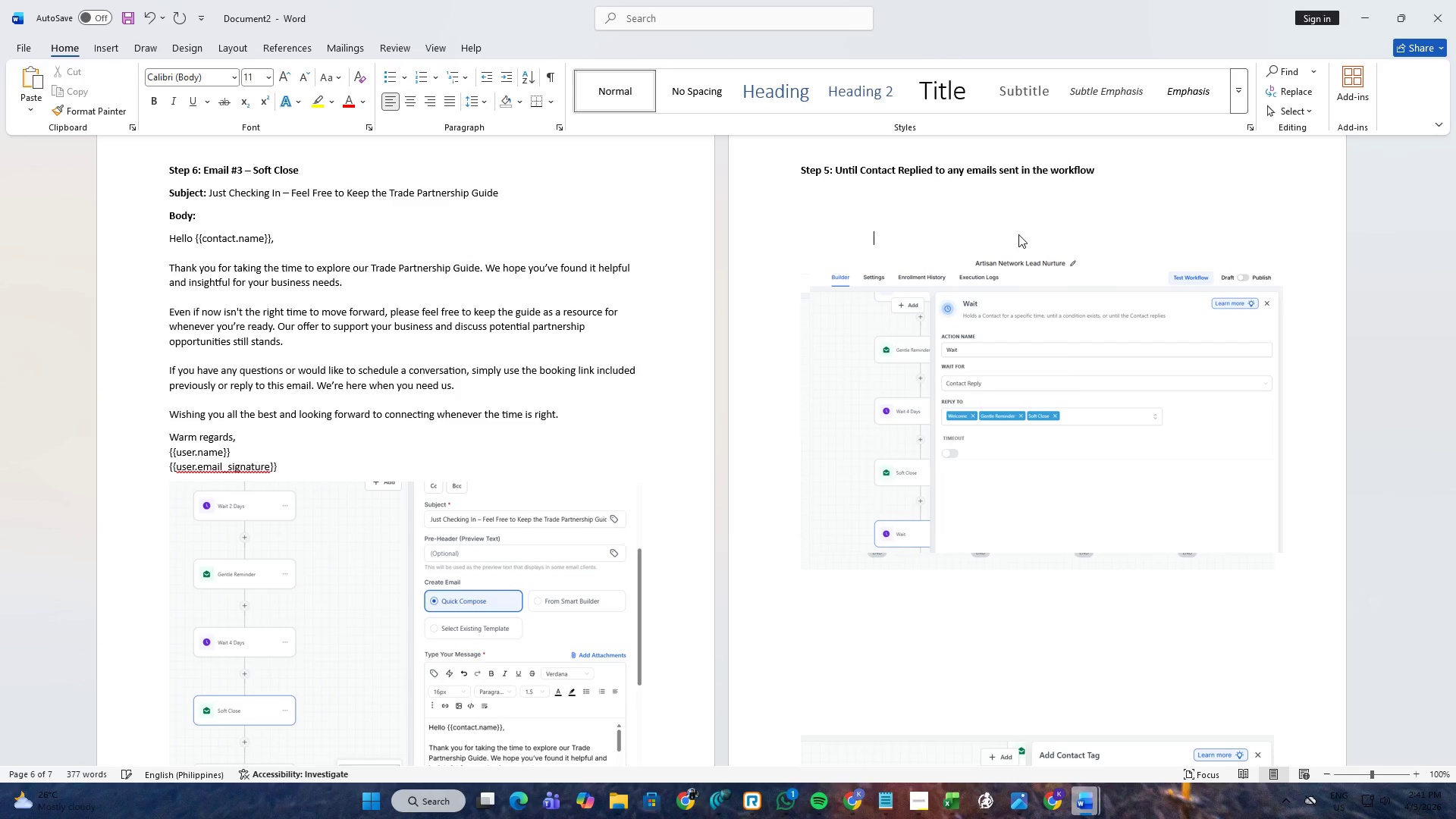 
key(Backspace)
 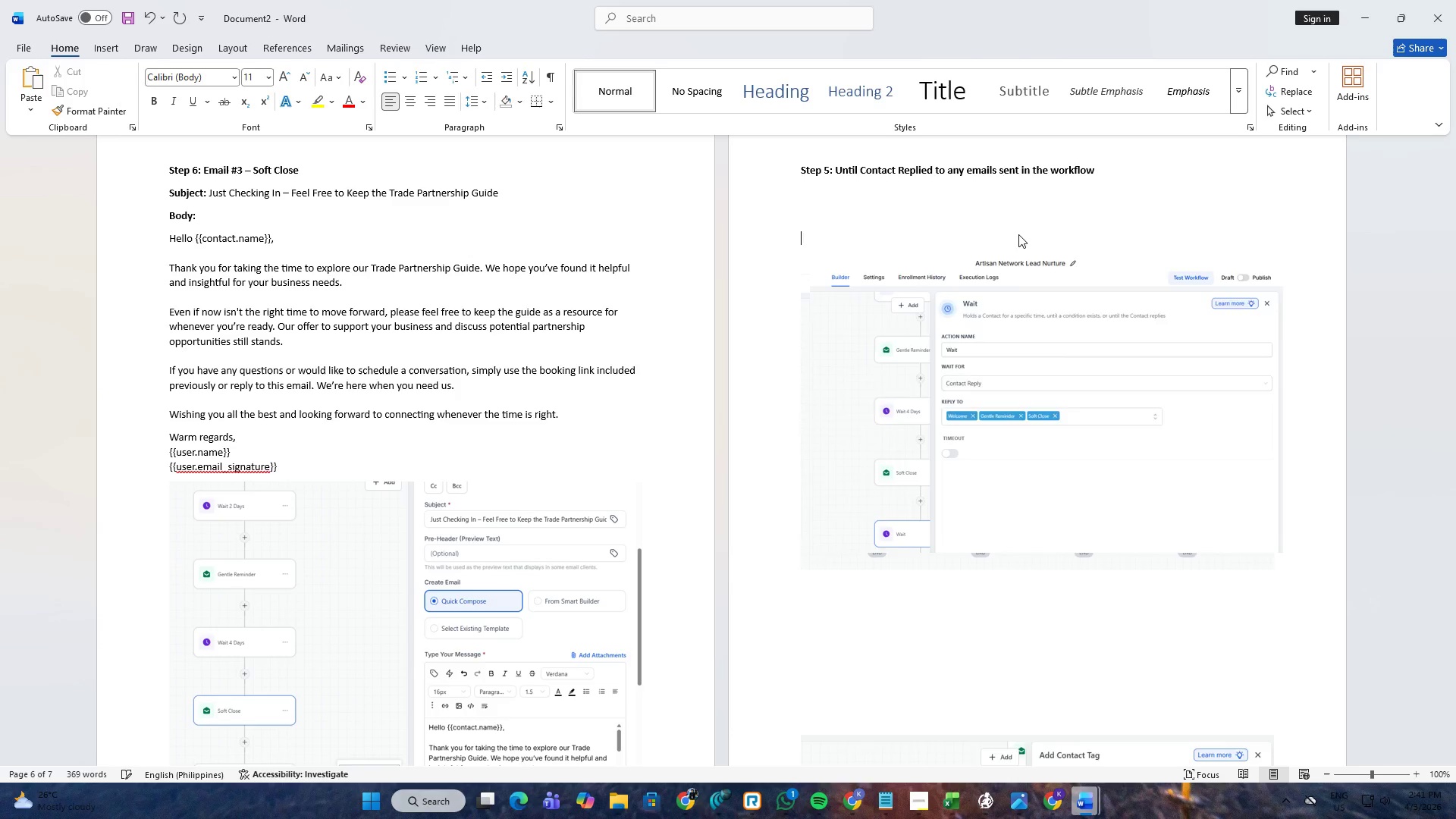 
key(Backspace)
 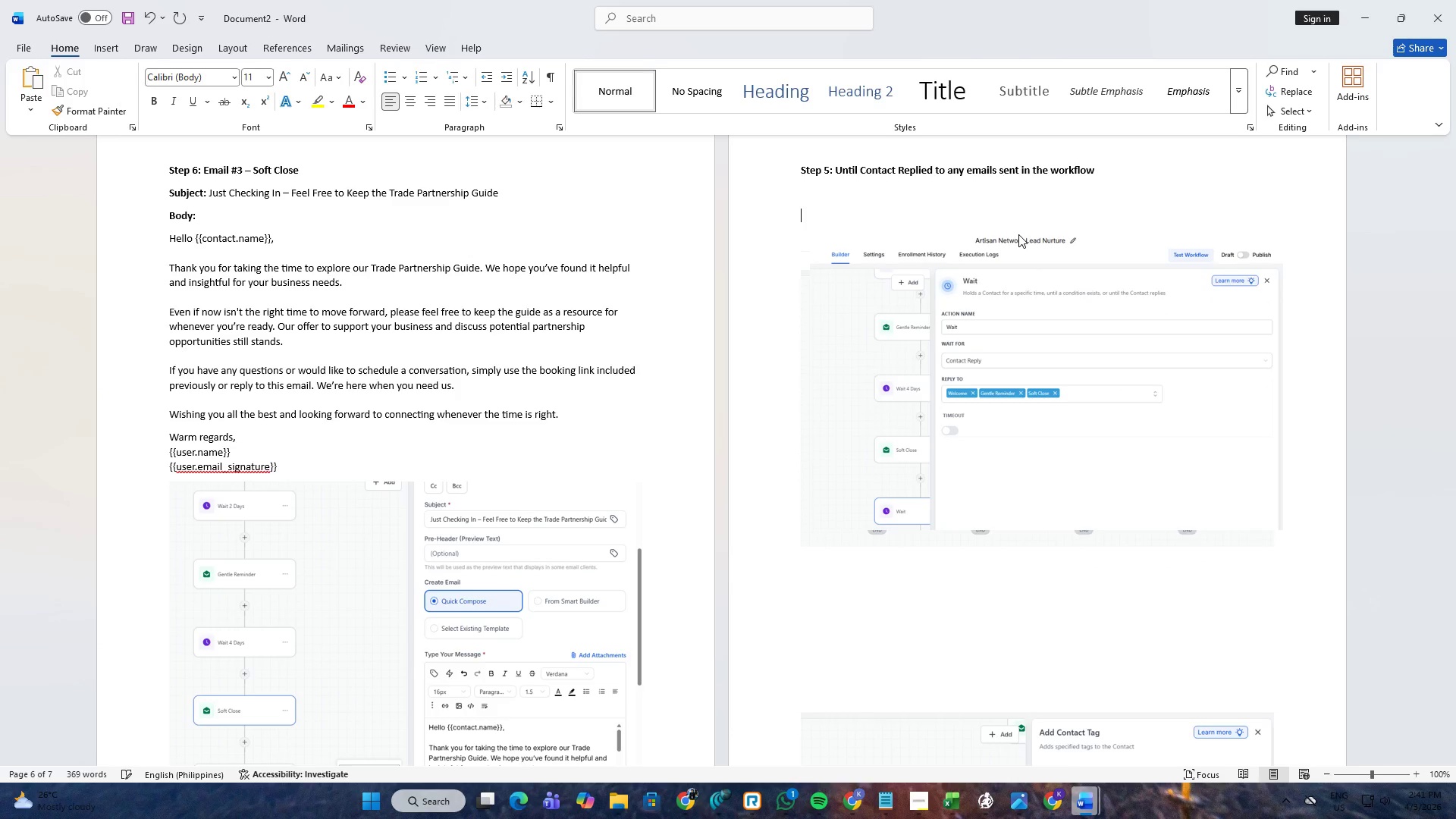 
key(Backspace)
 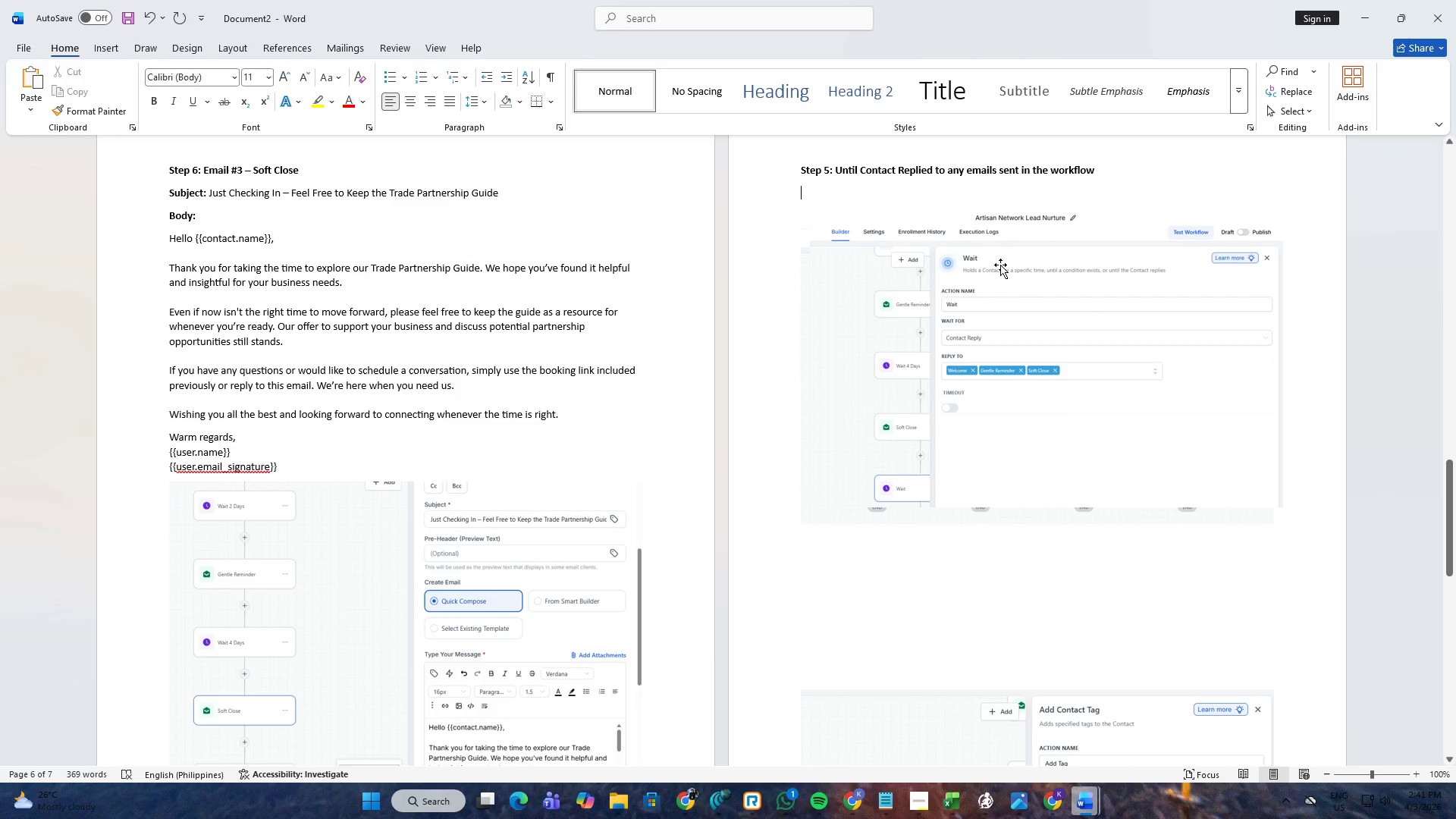 
key(Backspace)
 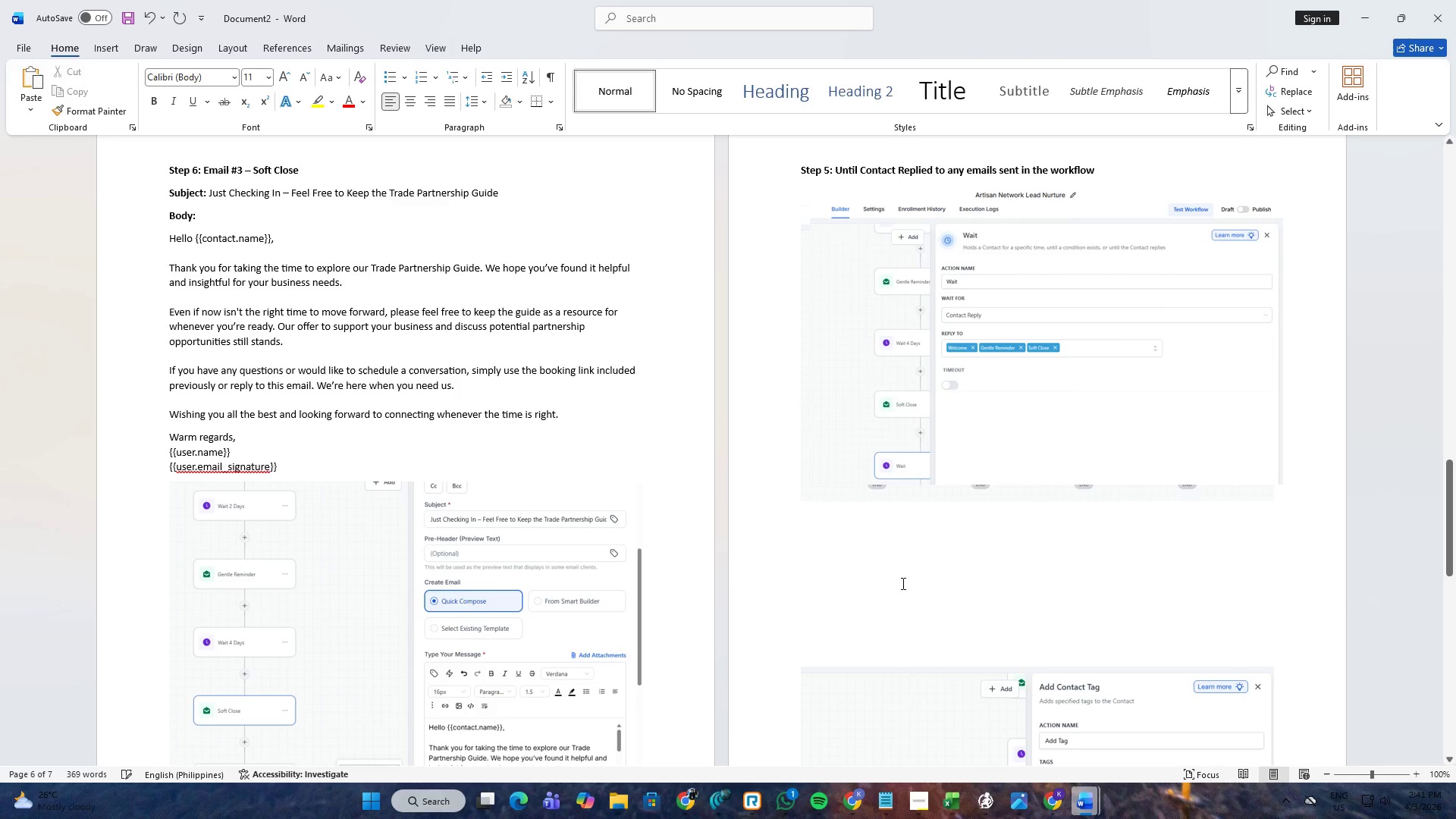 
left_click([886, 619])
 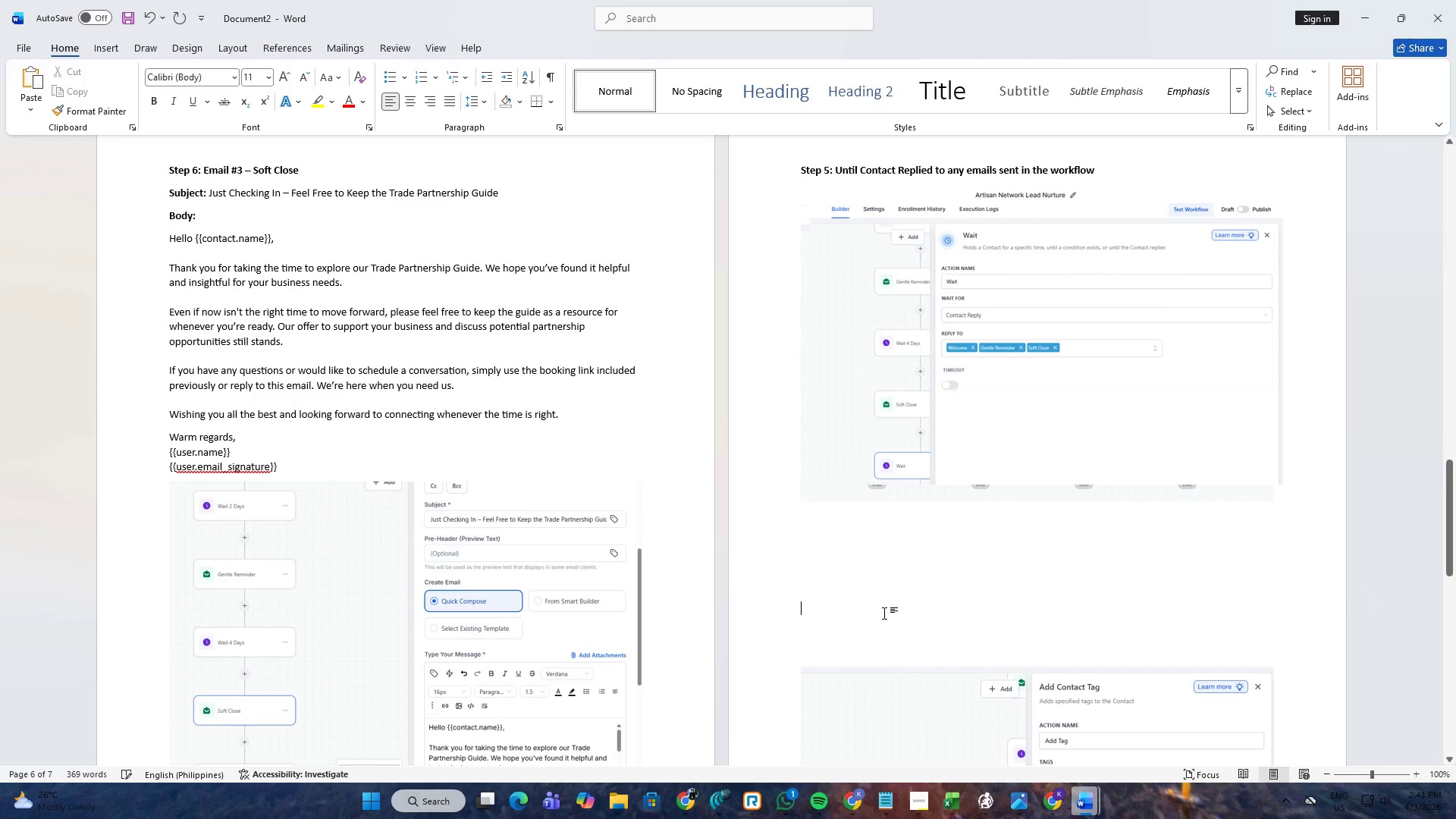 
key(Backspace)
 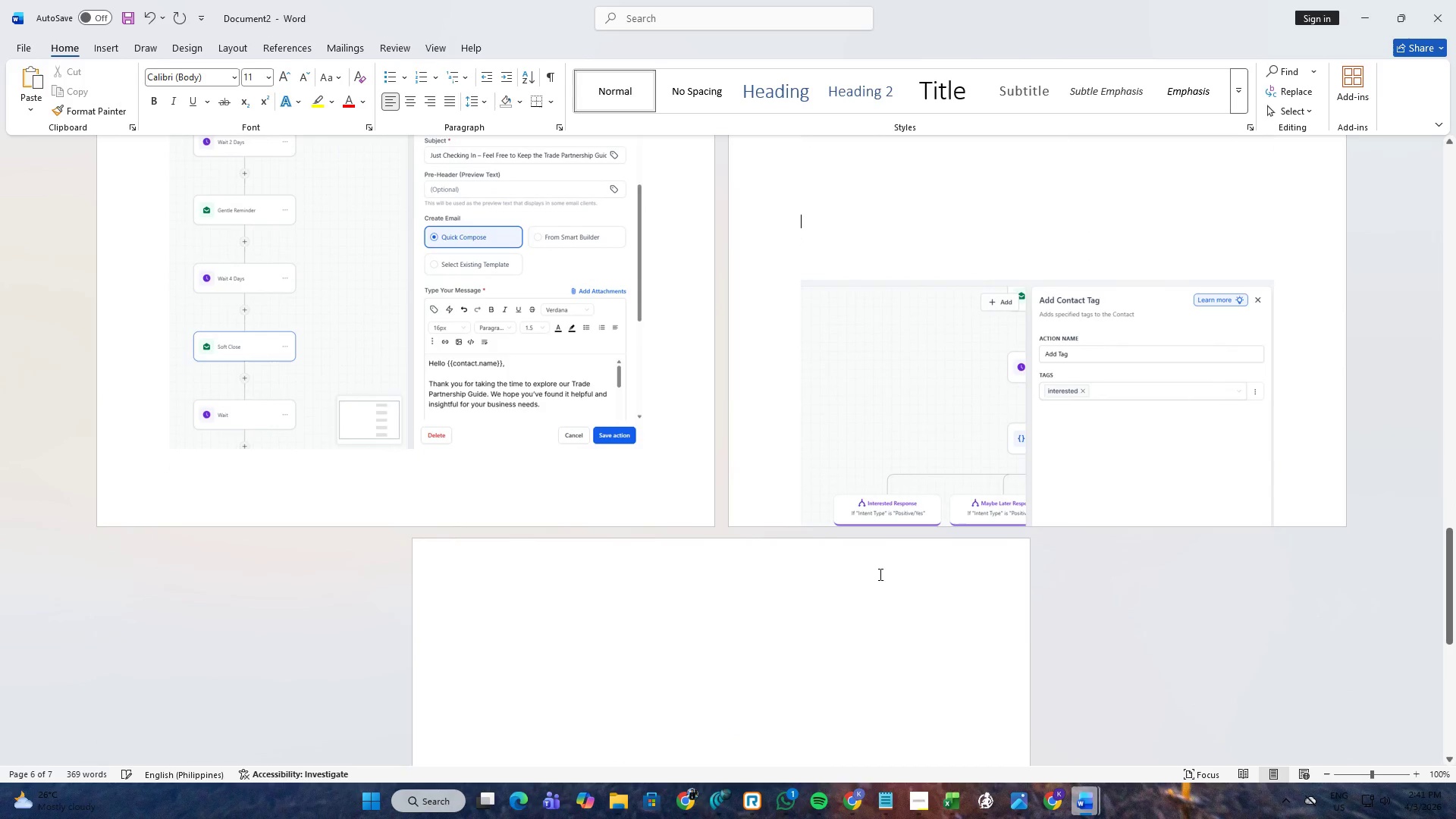 
scroll: coordinate [881, 586], scroll_direction: down, amount: 10.0
 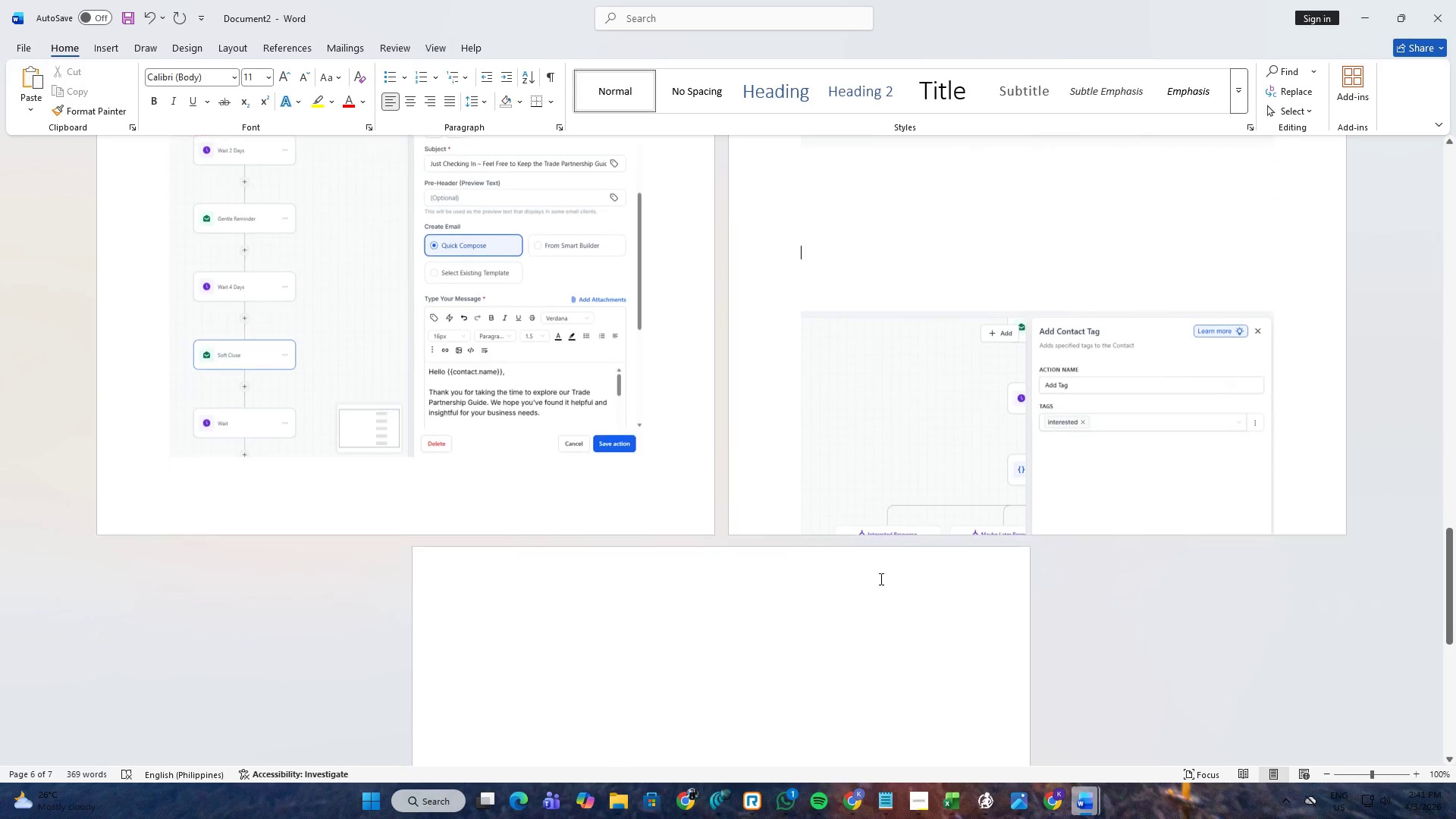 
key(Backspace)
 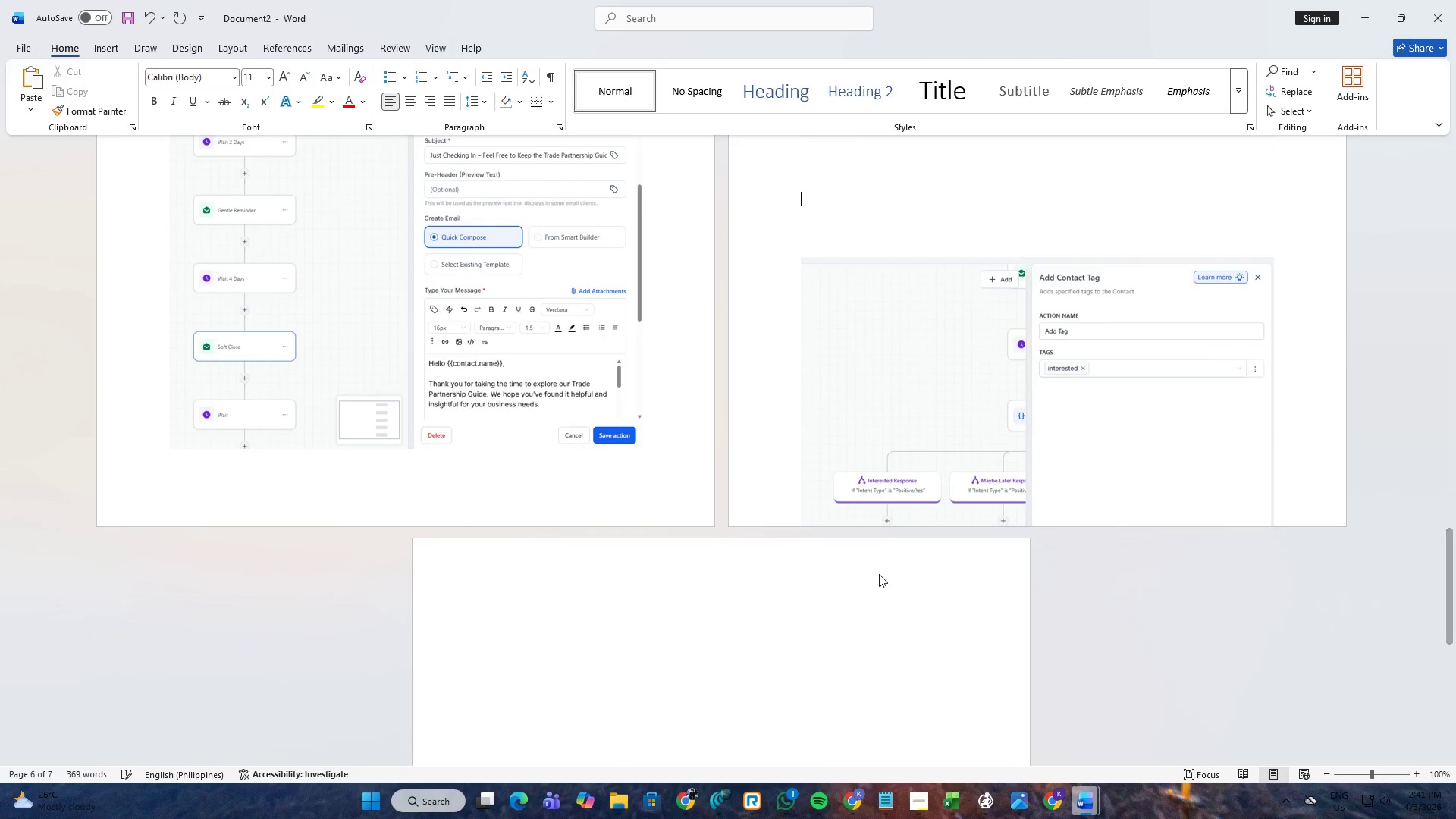 
key(Backspace)
 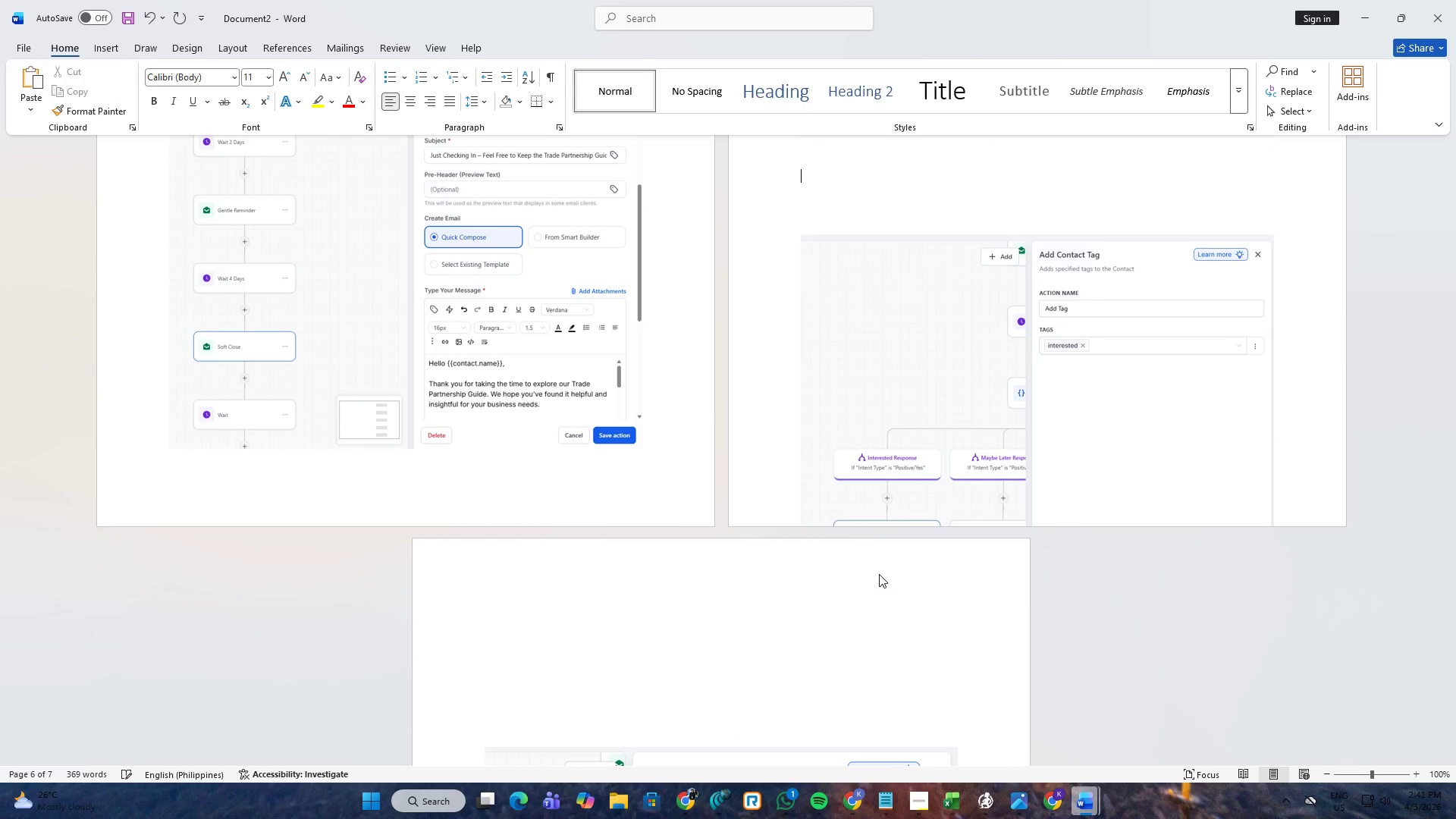 
key(Backspace)
 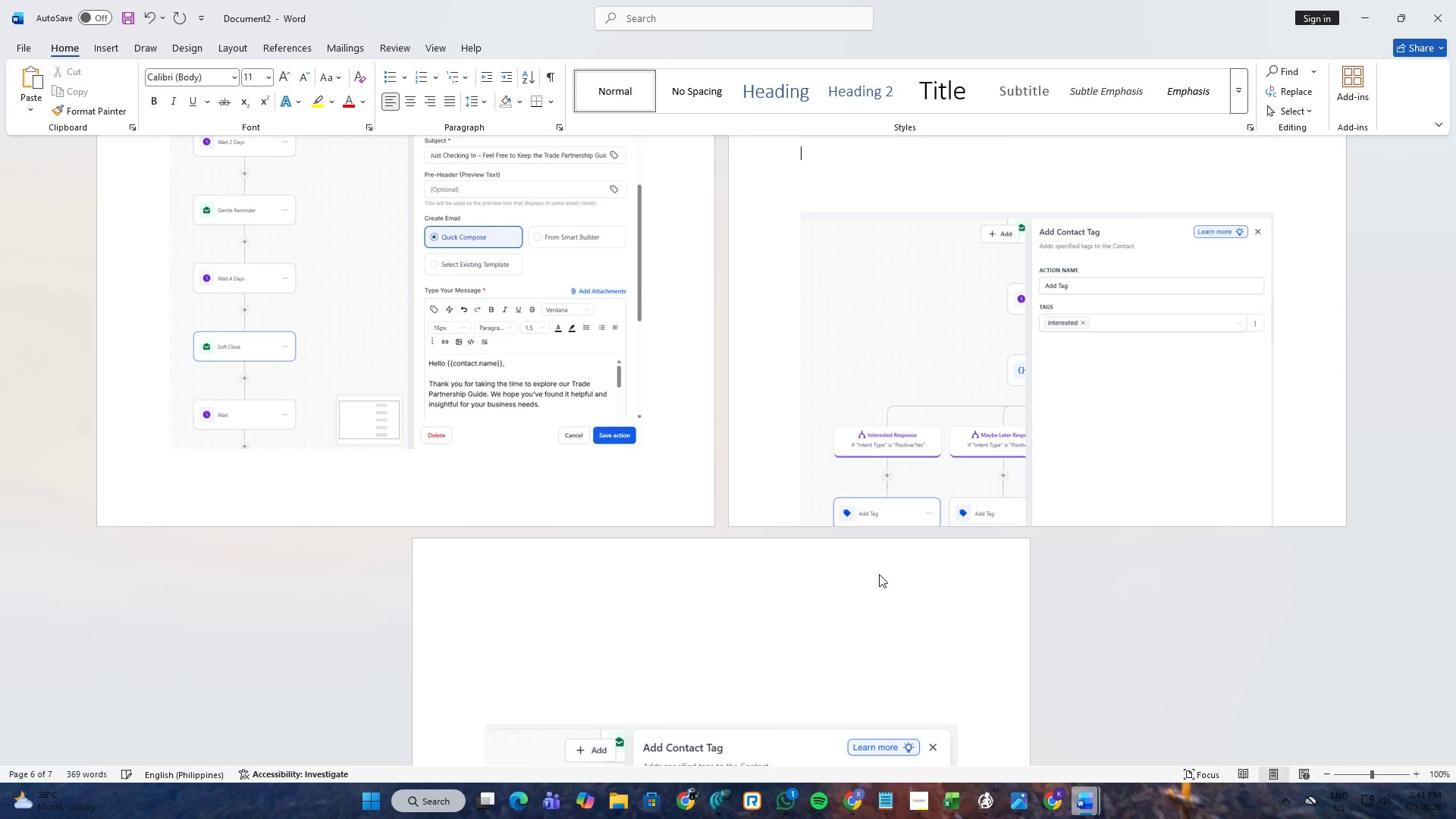 
key(Backspace)
 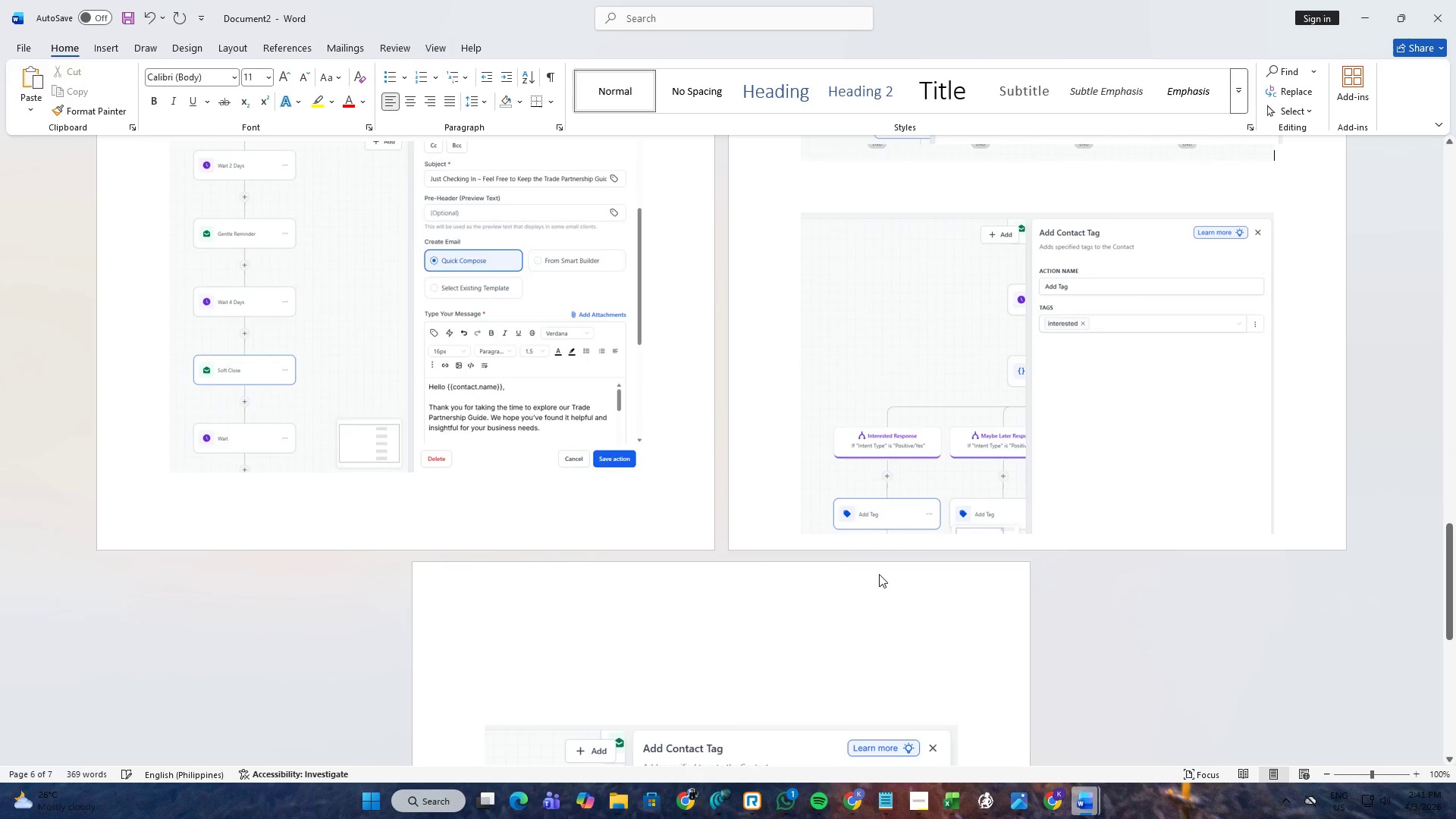 
key(Backspace)
 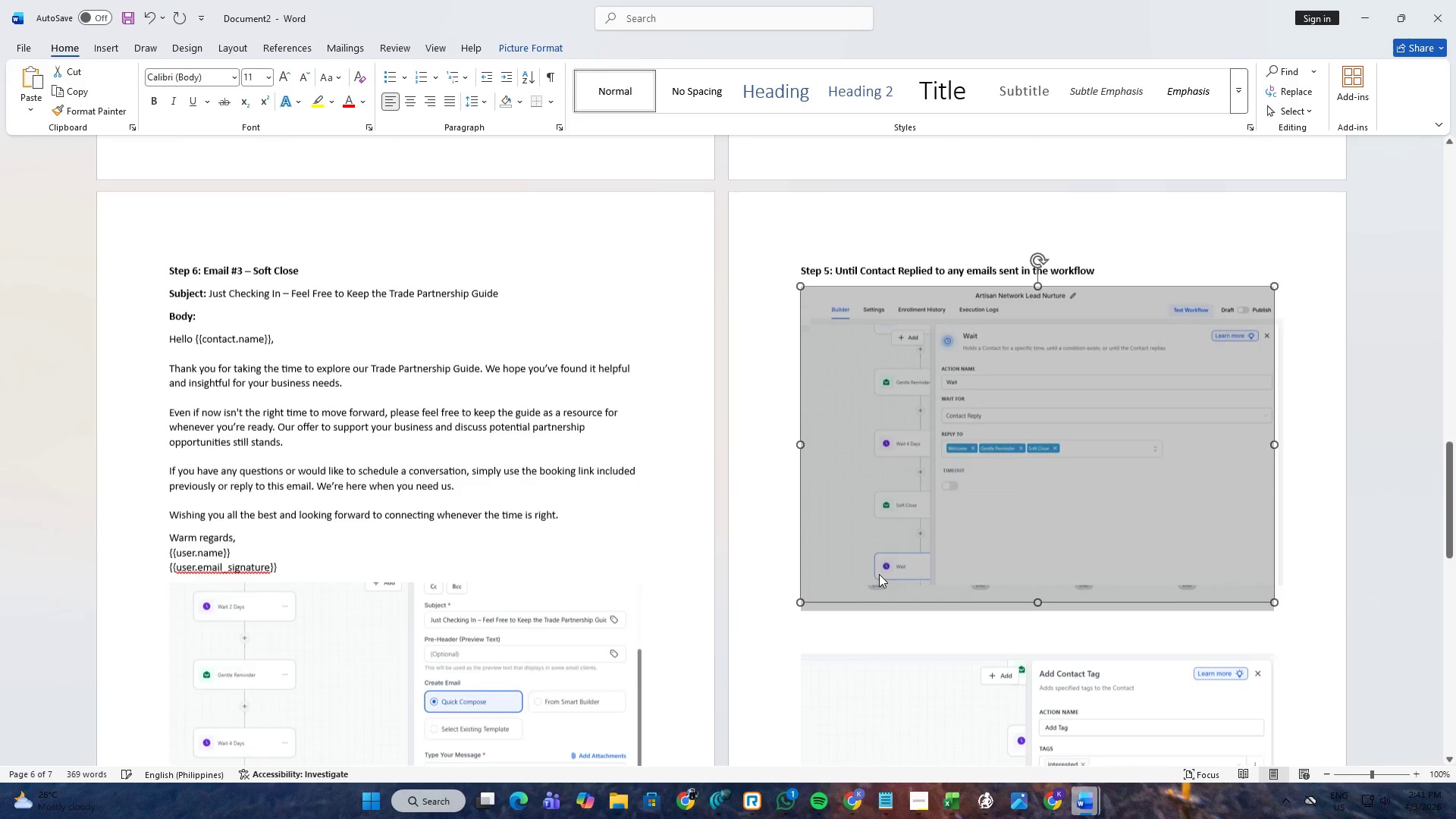 
scroll: coordinate [879, 574], scroll_direction: up, amount: 3.0
 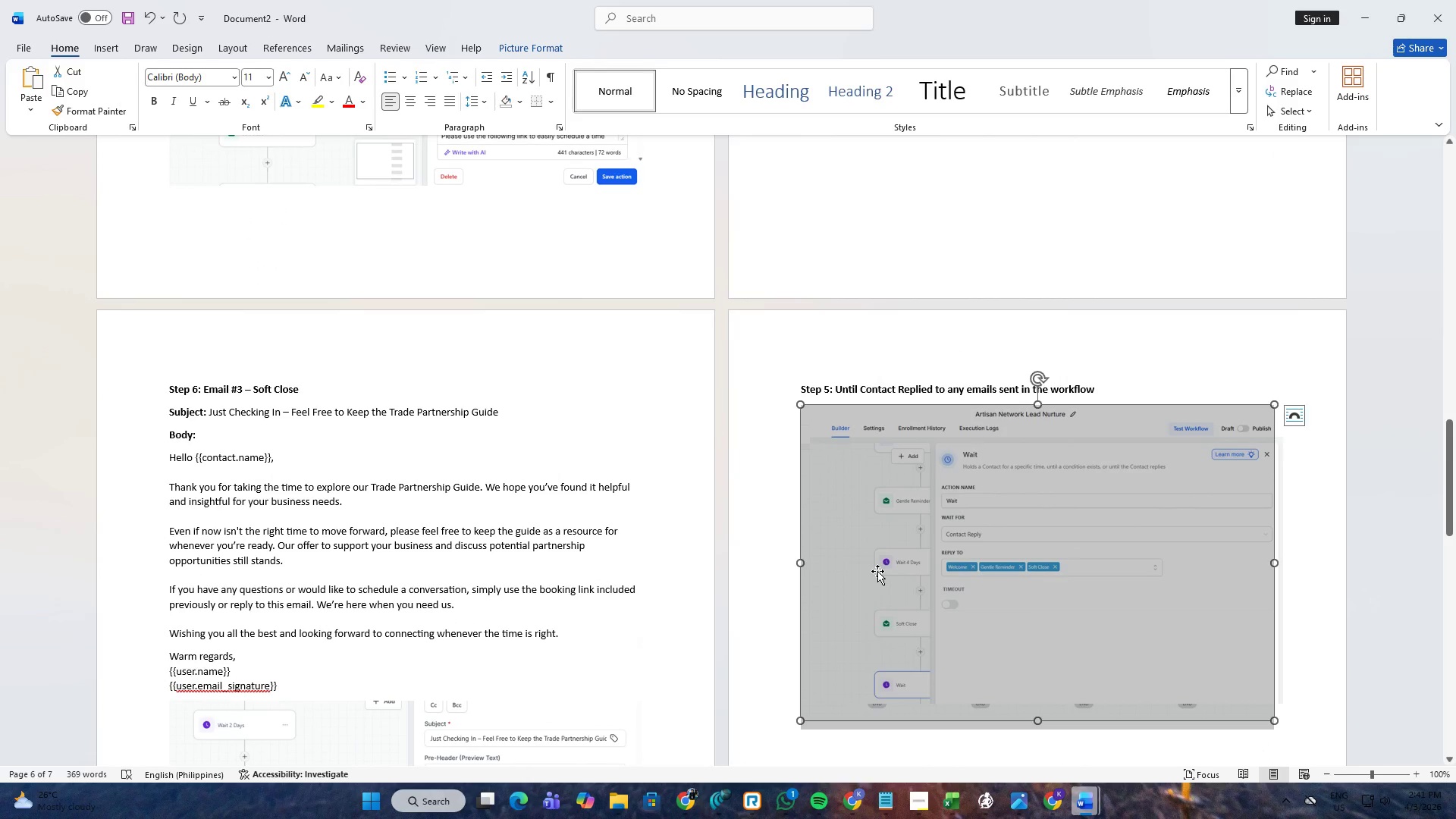 
scroll: coordinate [877, 571], scroll_direction: down, amount: 7.0
 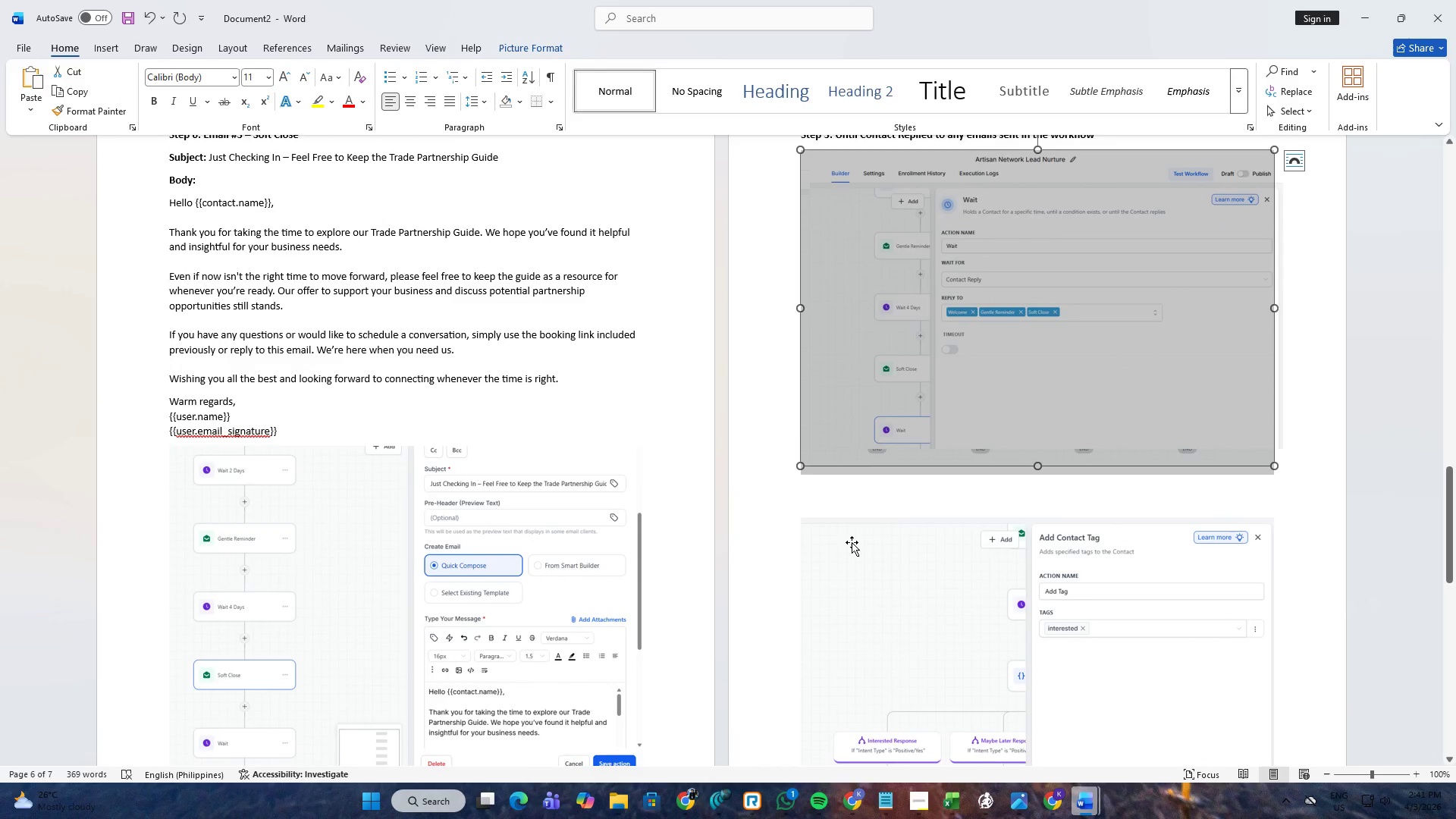 
left_click([837, 504])
 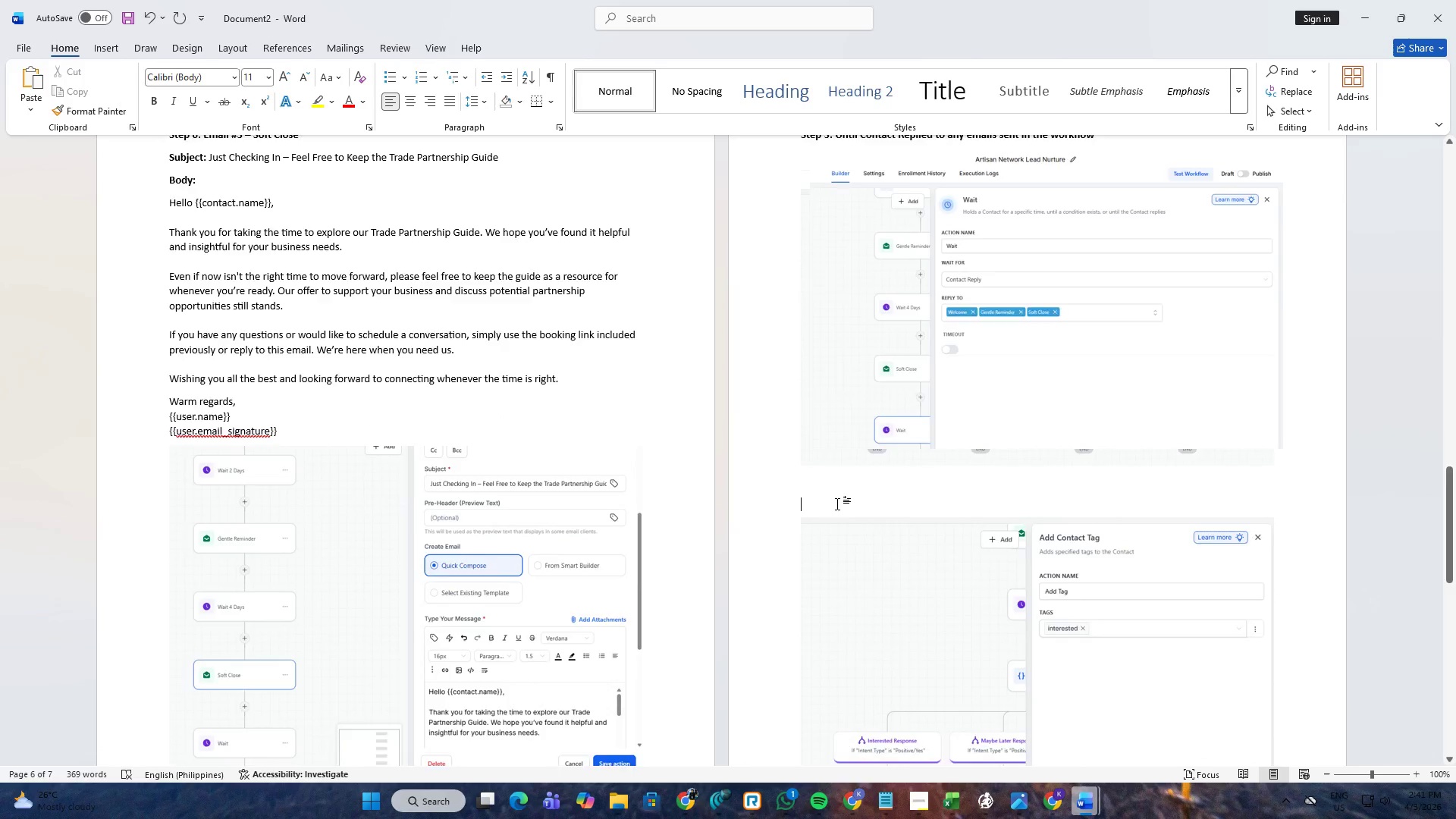 
scroll: coordinate [837, 504], scroll_direction: up, amount: 3.0
 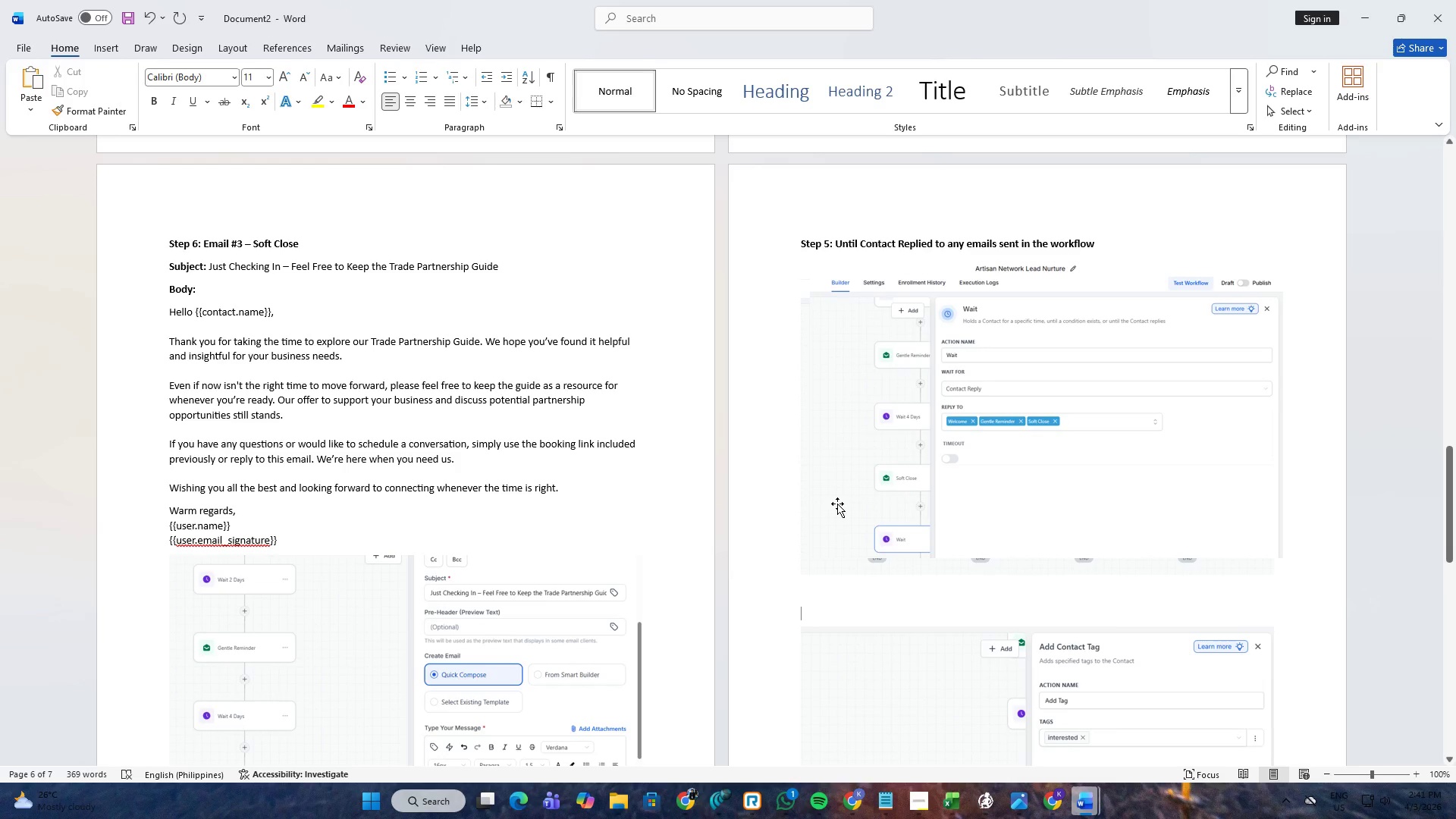 
scroll: coordinate [837, 504], scroll_direction: down, amount: 4.0
 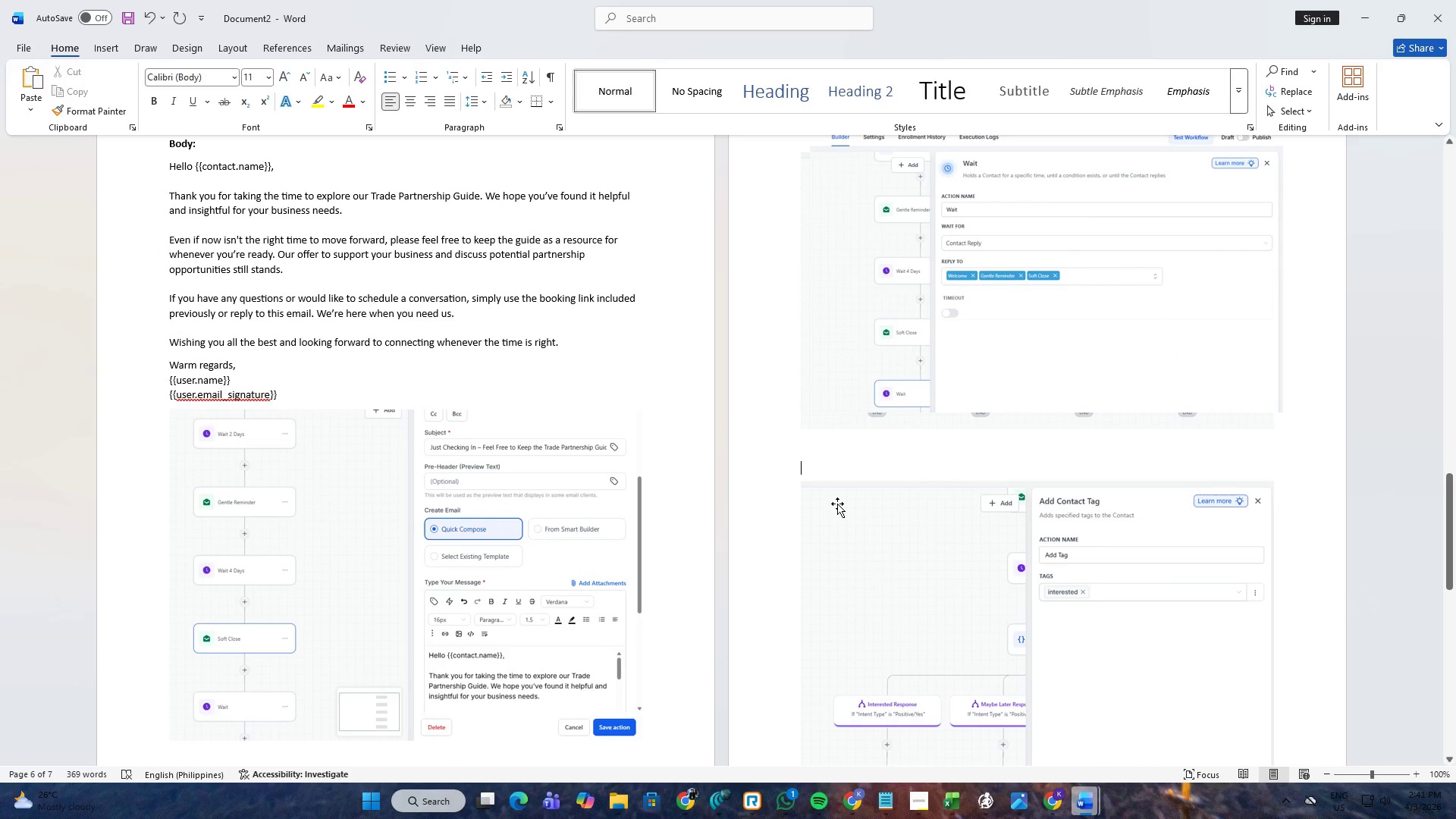 
scroll: coordinate [781, 491], scroll_direction: up, amount: 50.0
 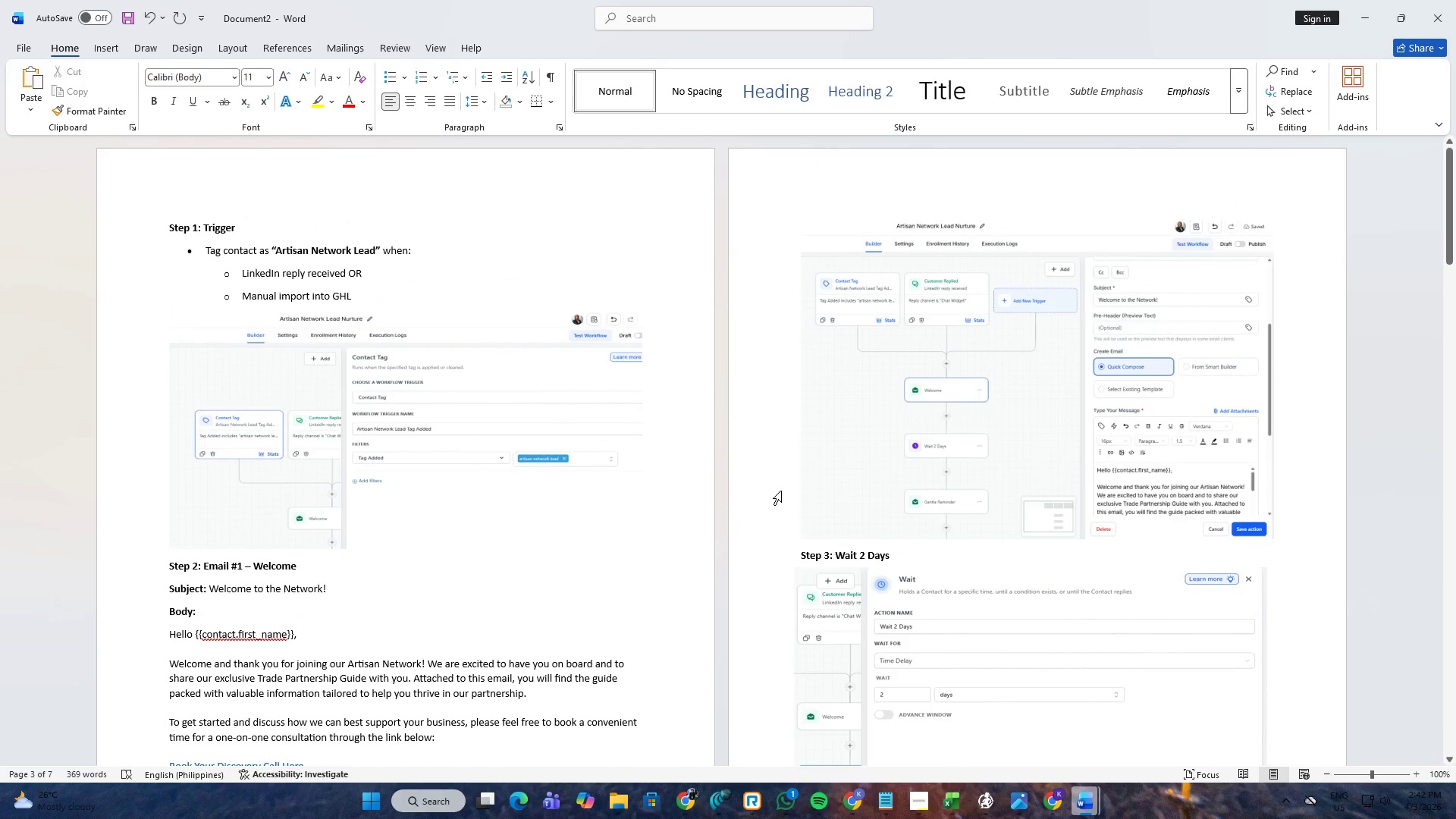 
scroll: coordinate [781, 491], scroll_direction: down, amount: 10.0
 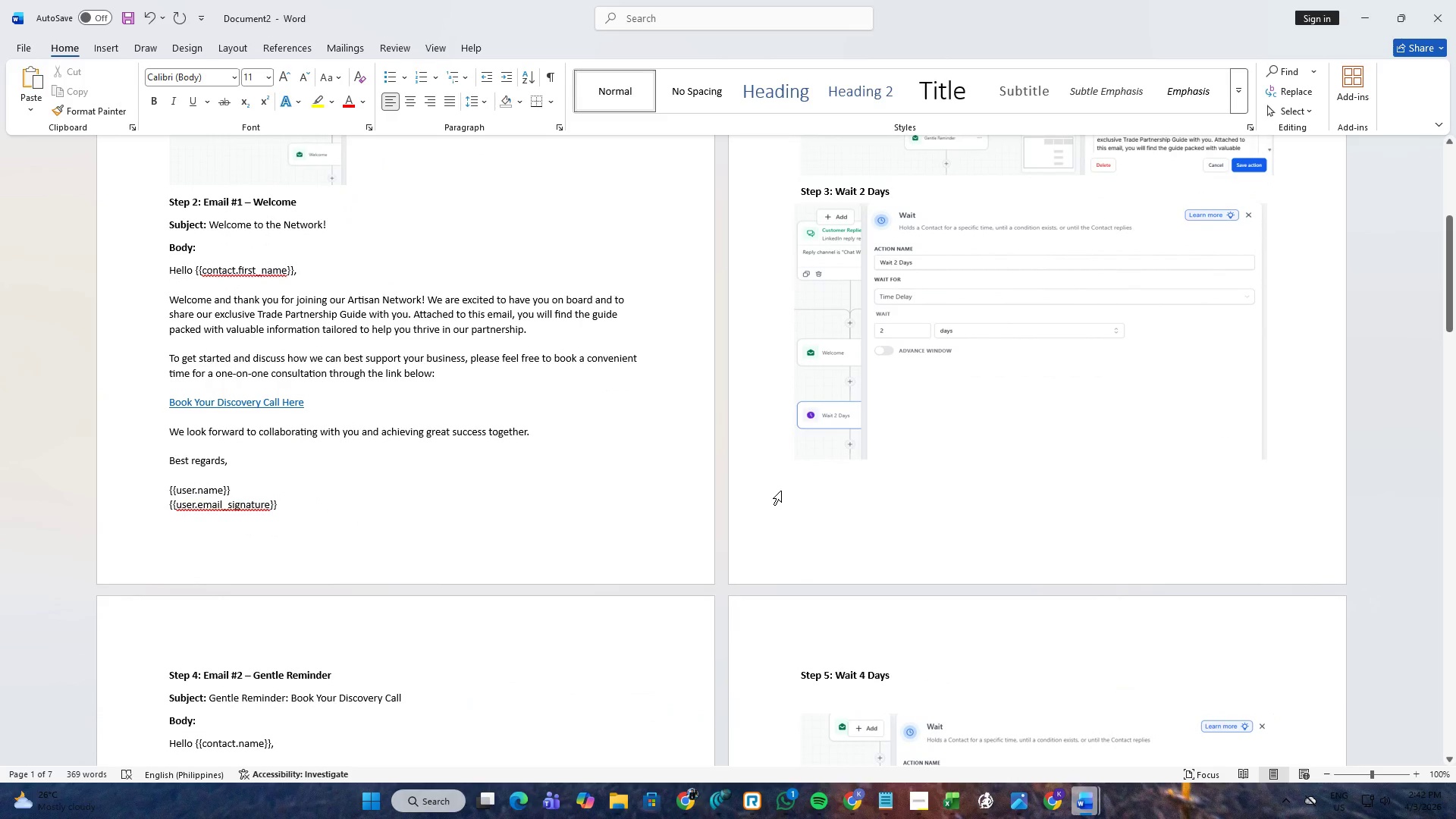 
scroll: coordinate [780, 489], scroll_direction: up, amount: 9.0
 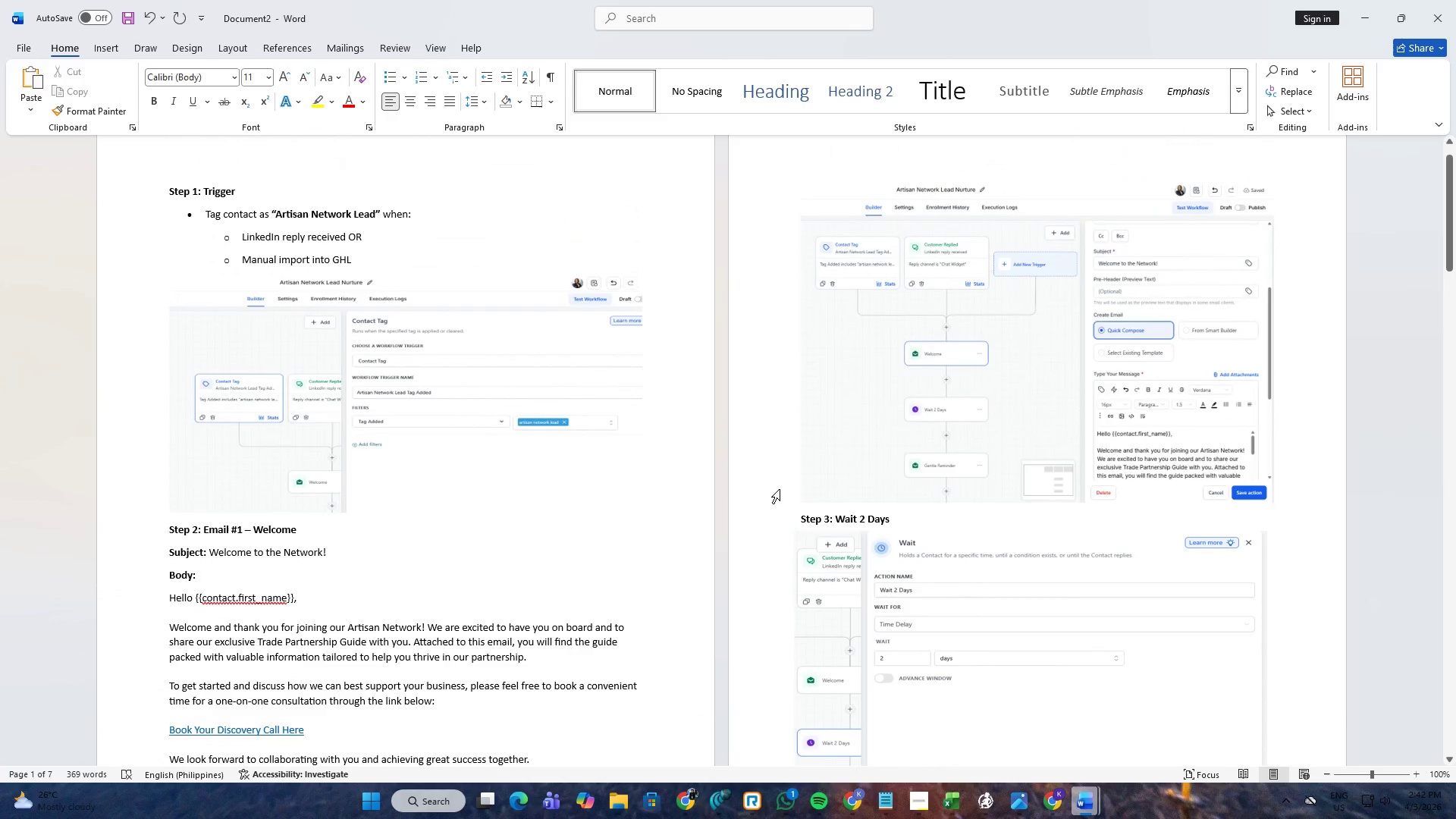 
wait(5.44)
 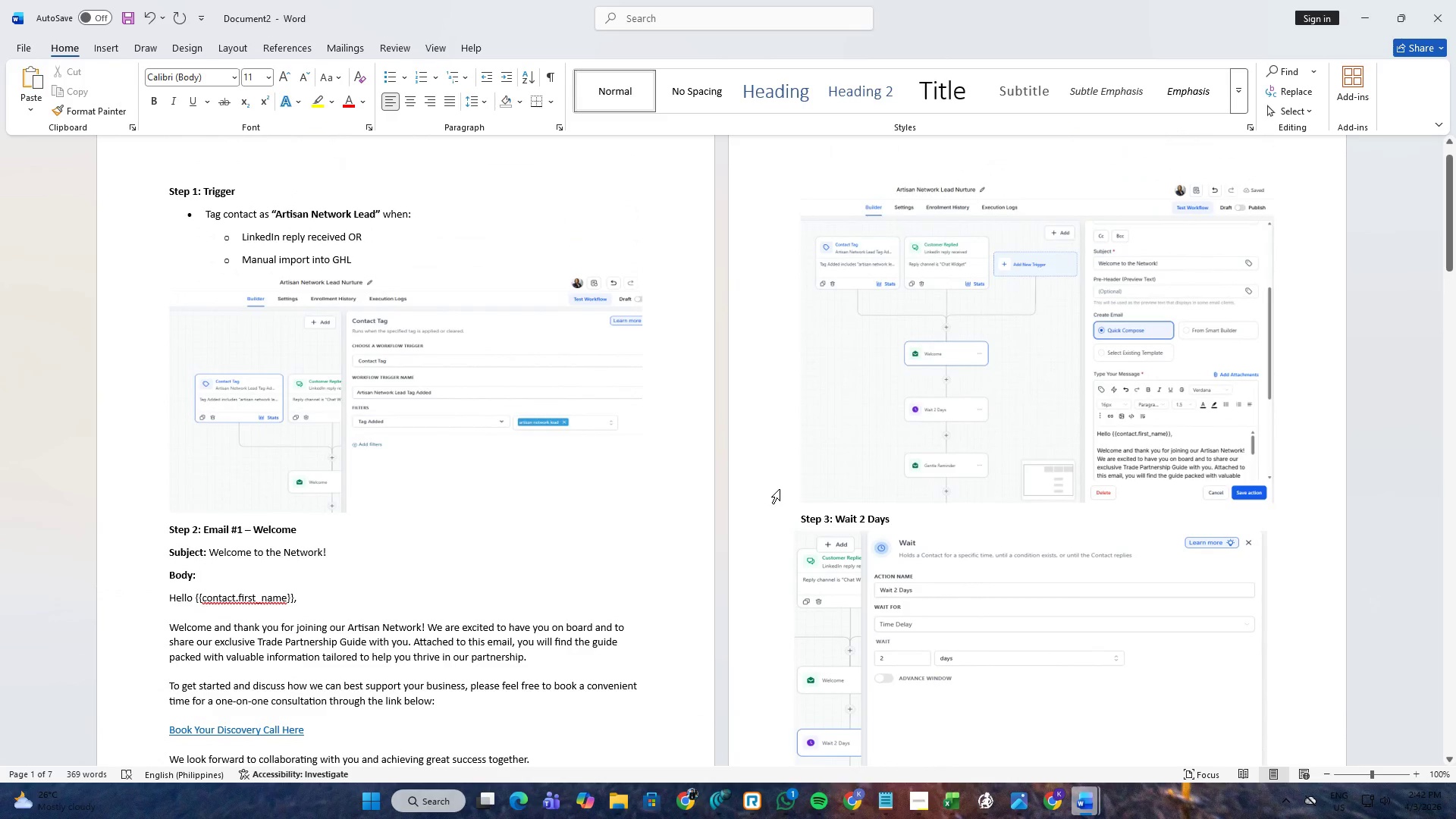 
scroll: coordinate [780, 489], scroll_direction: down, amount: 15.0
 